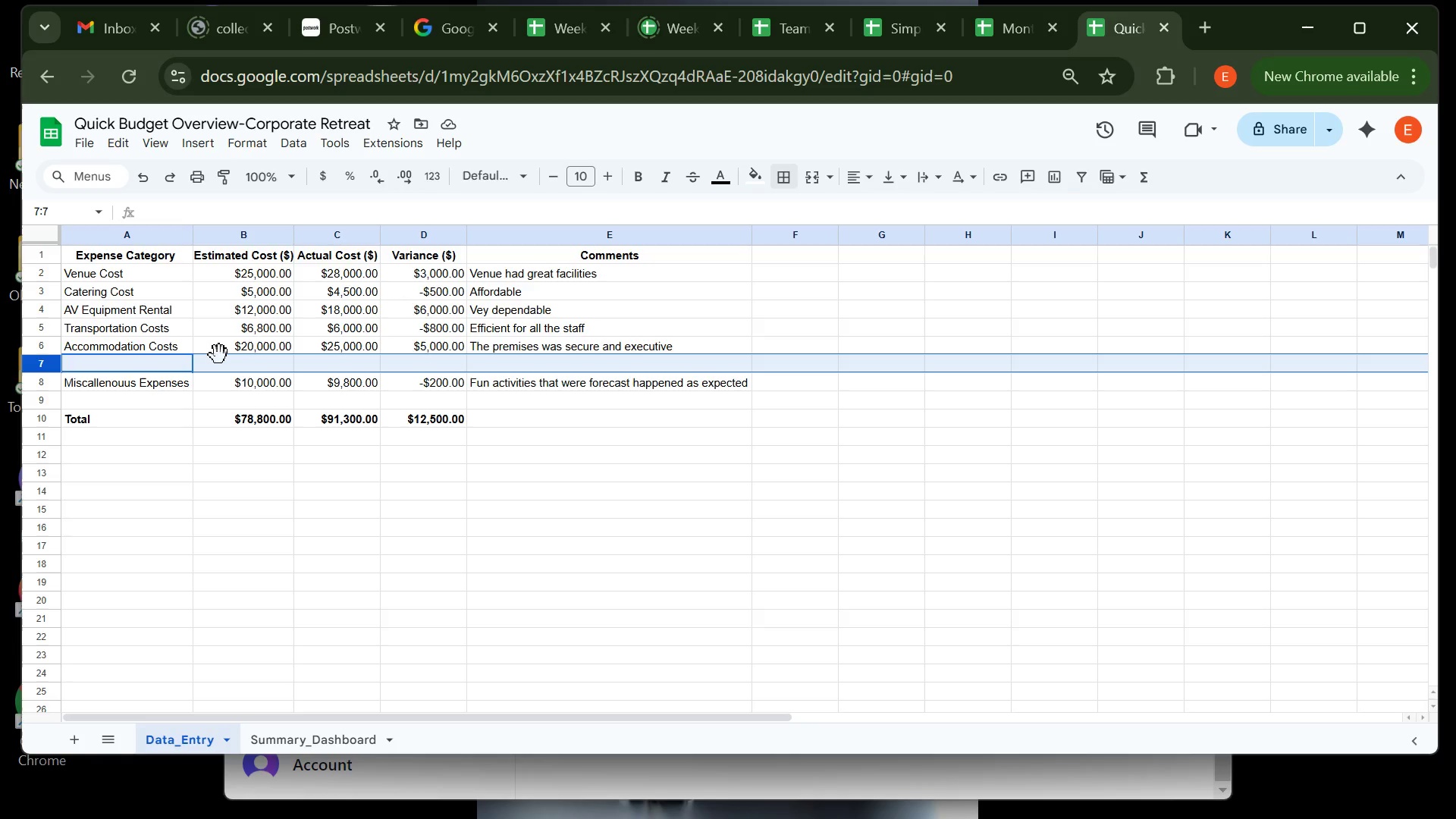 
type(Team Building Activities)
 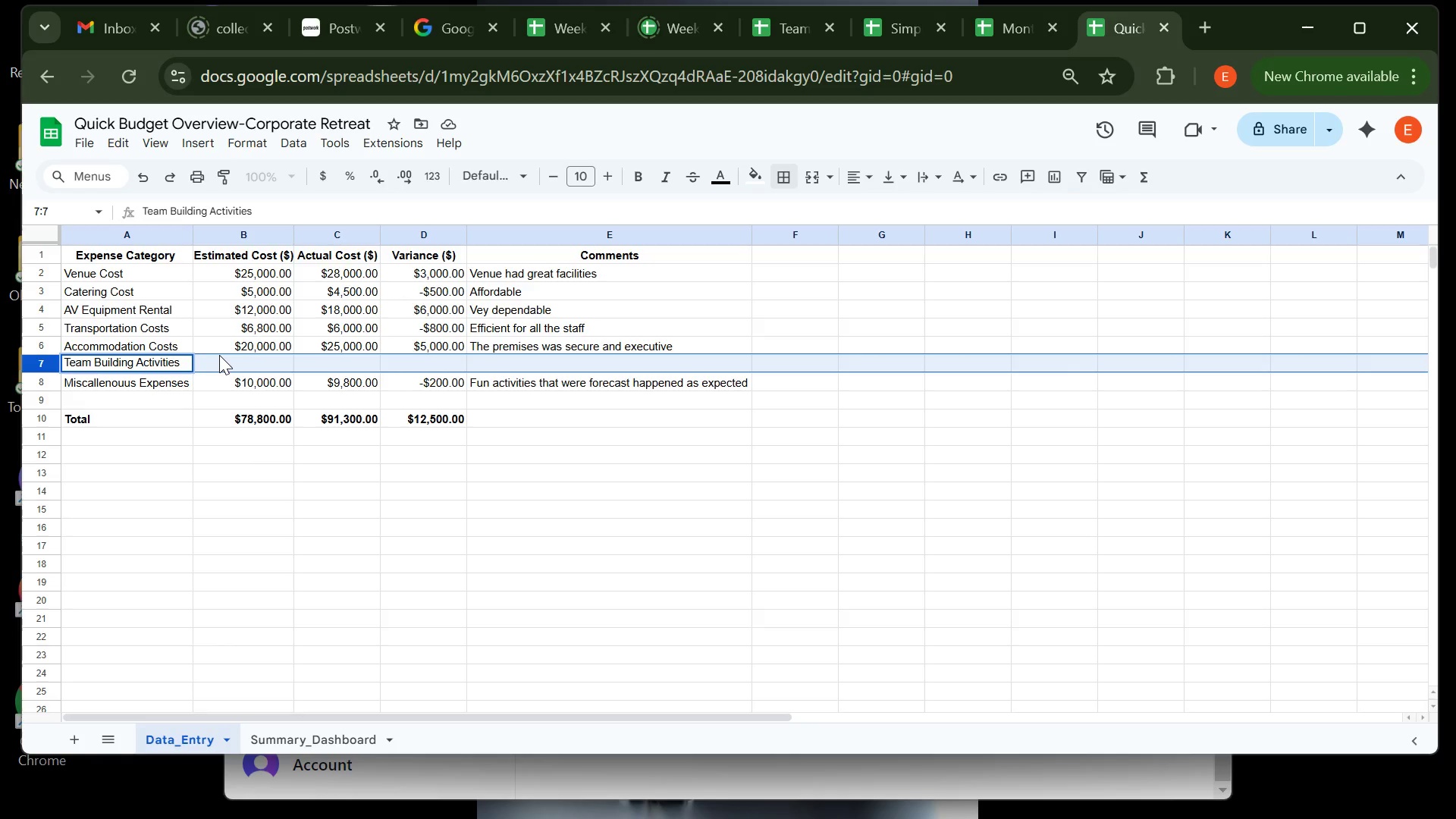 
wait(13.38)
 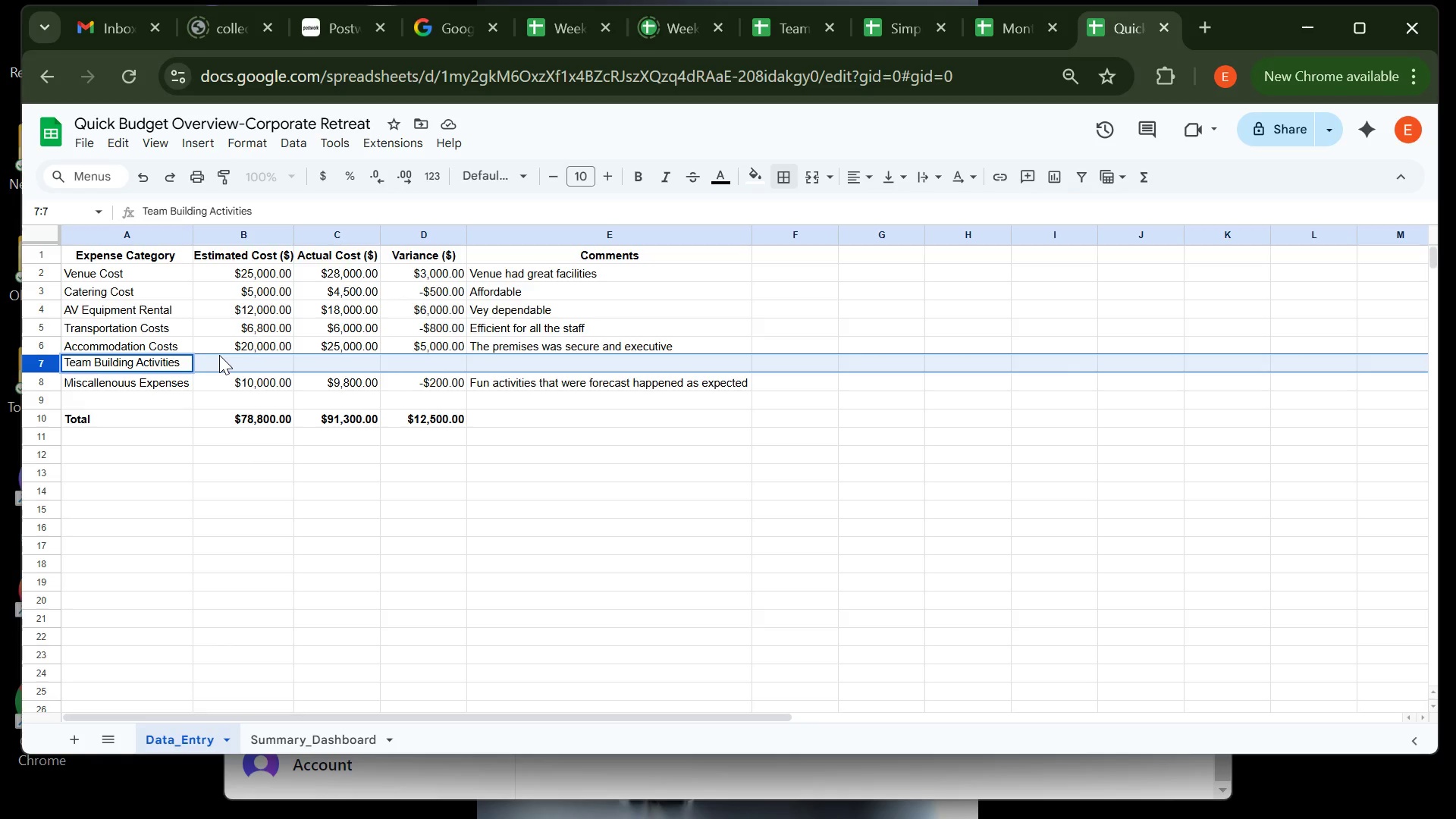 
key(Enter)
 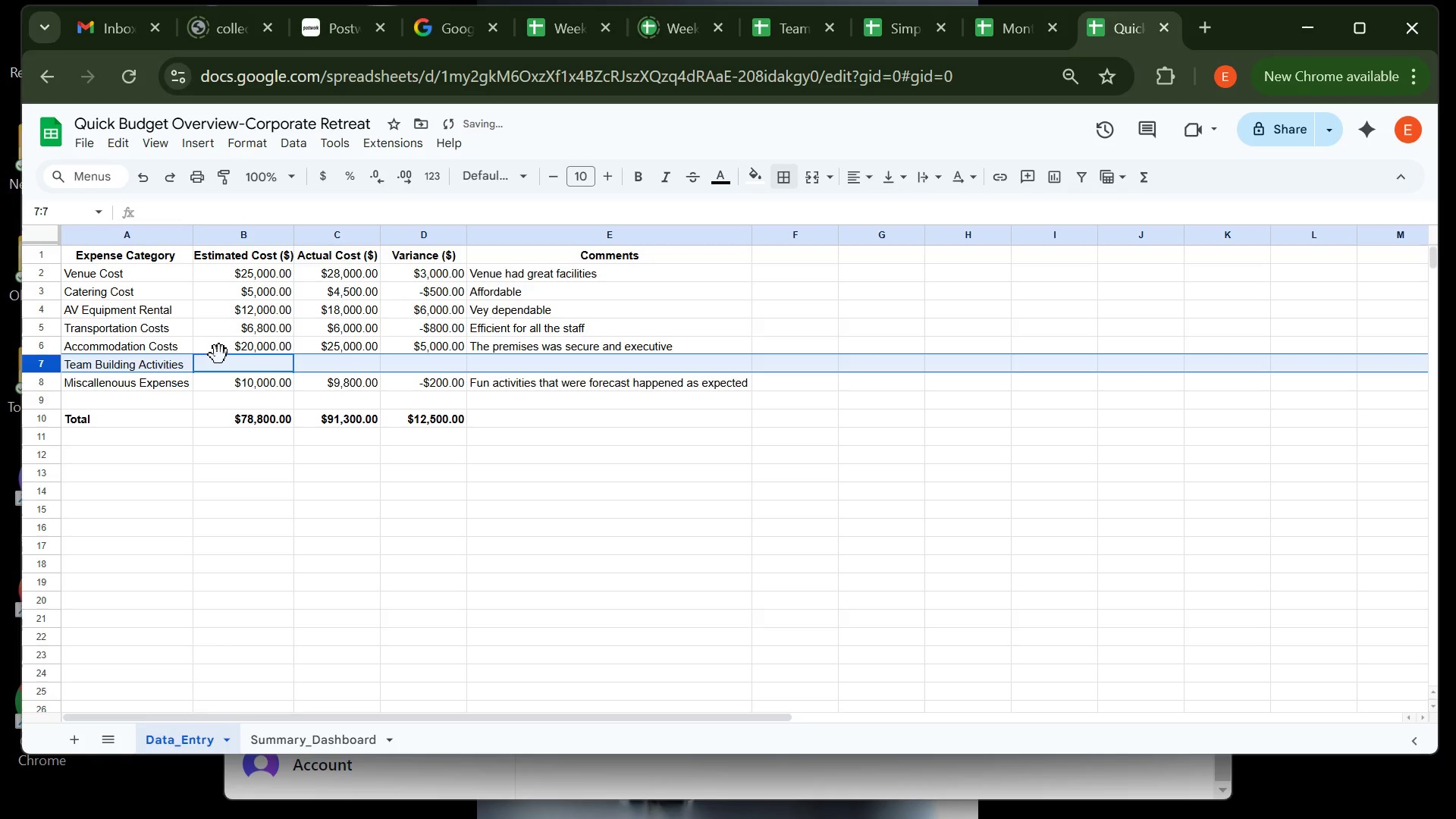 
key(ArrowLeft)
 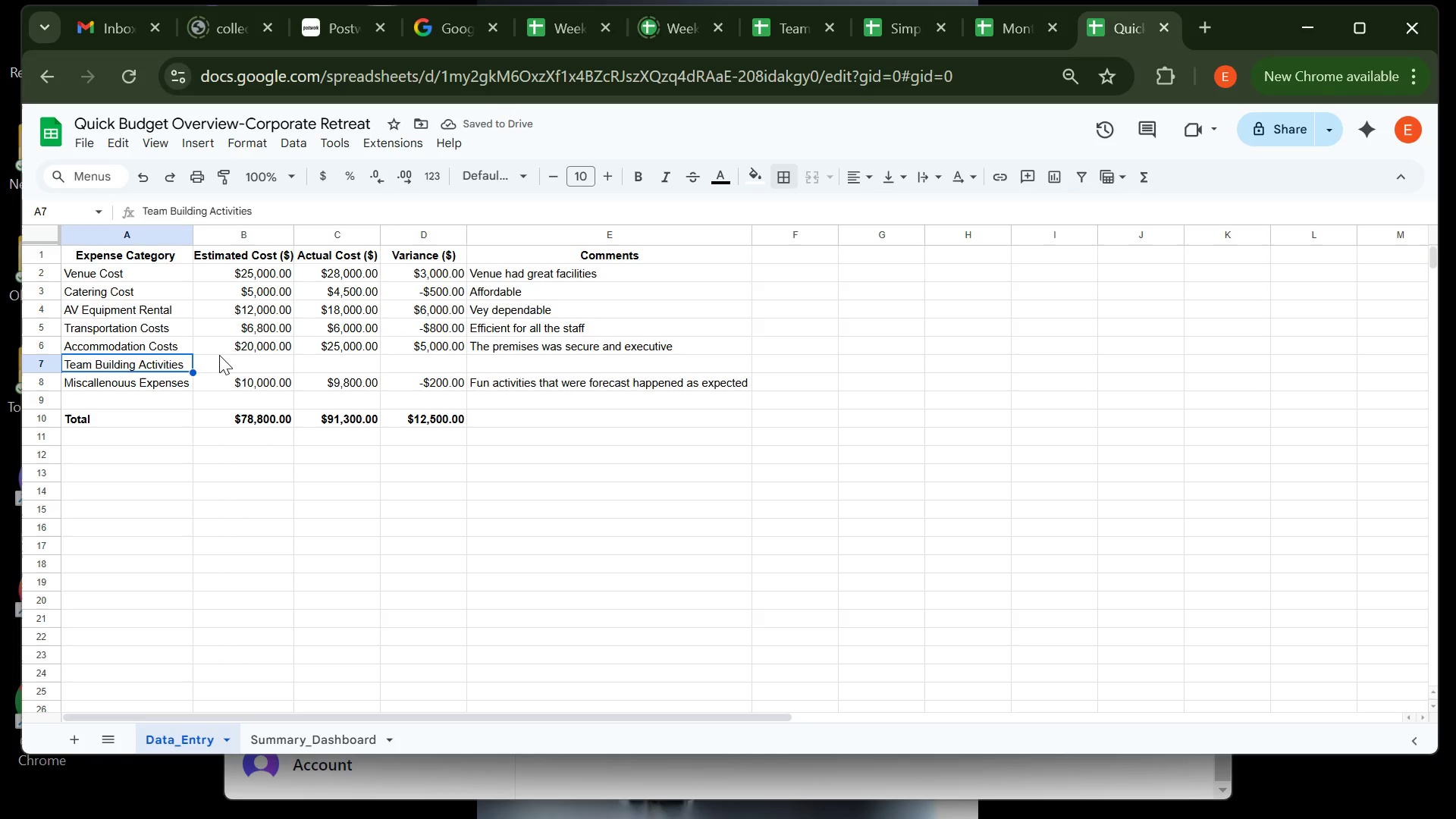 
key(Enter)
 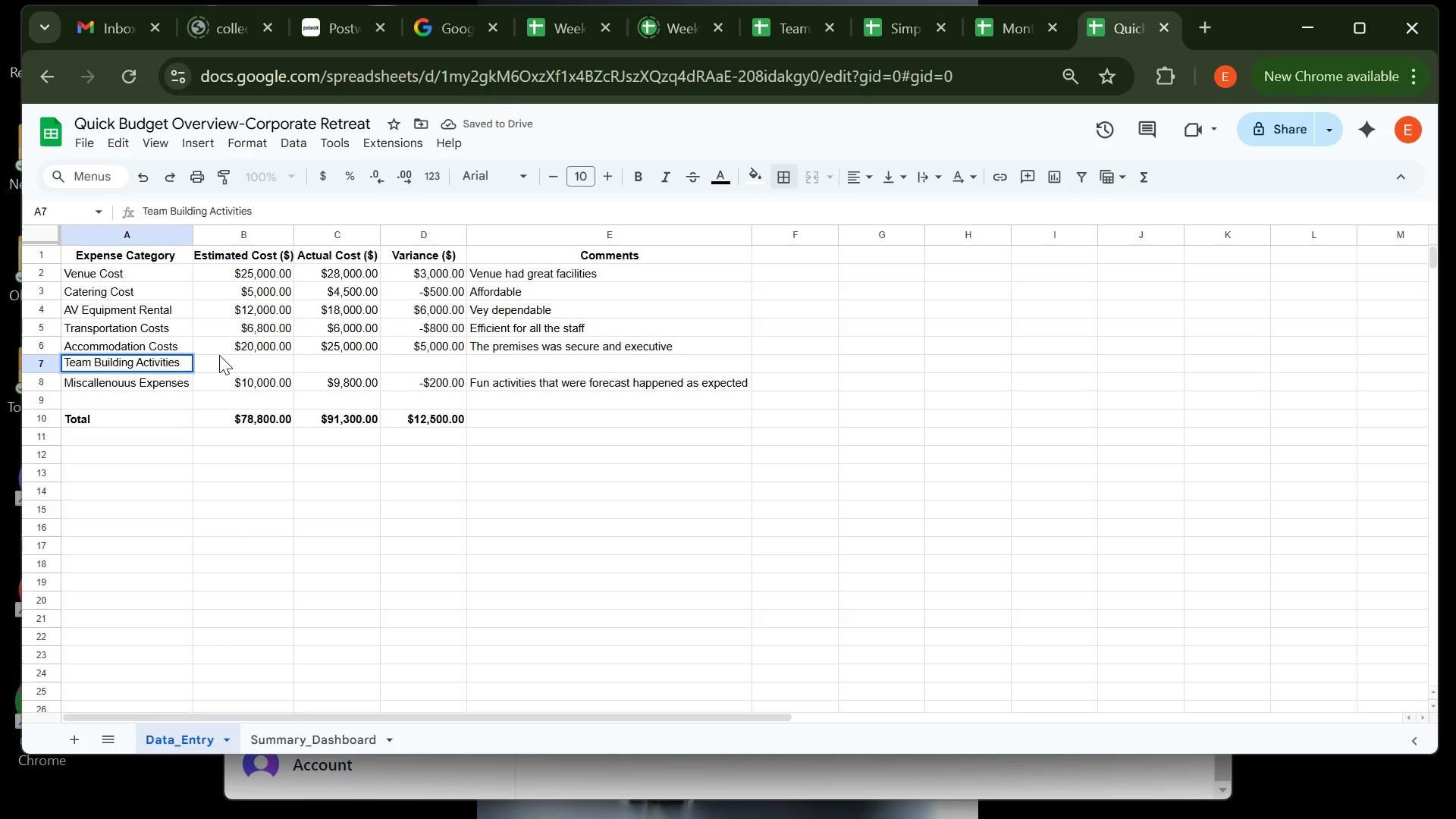 
key(Enter)
 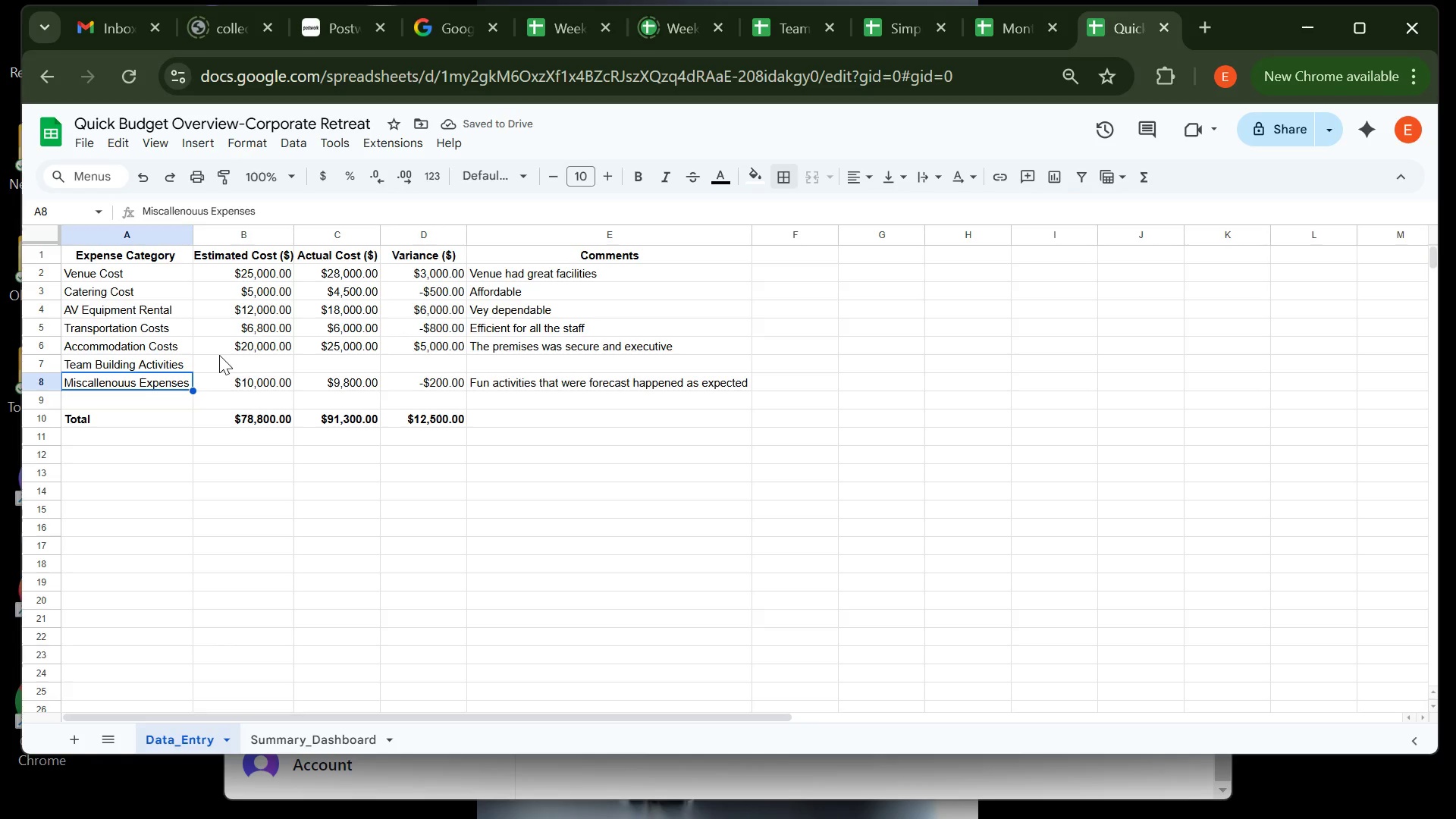 
key(ArrowUp)
 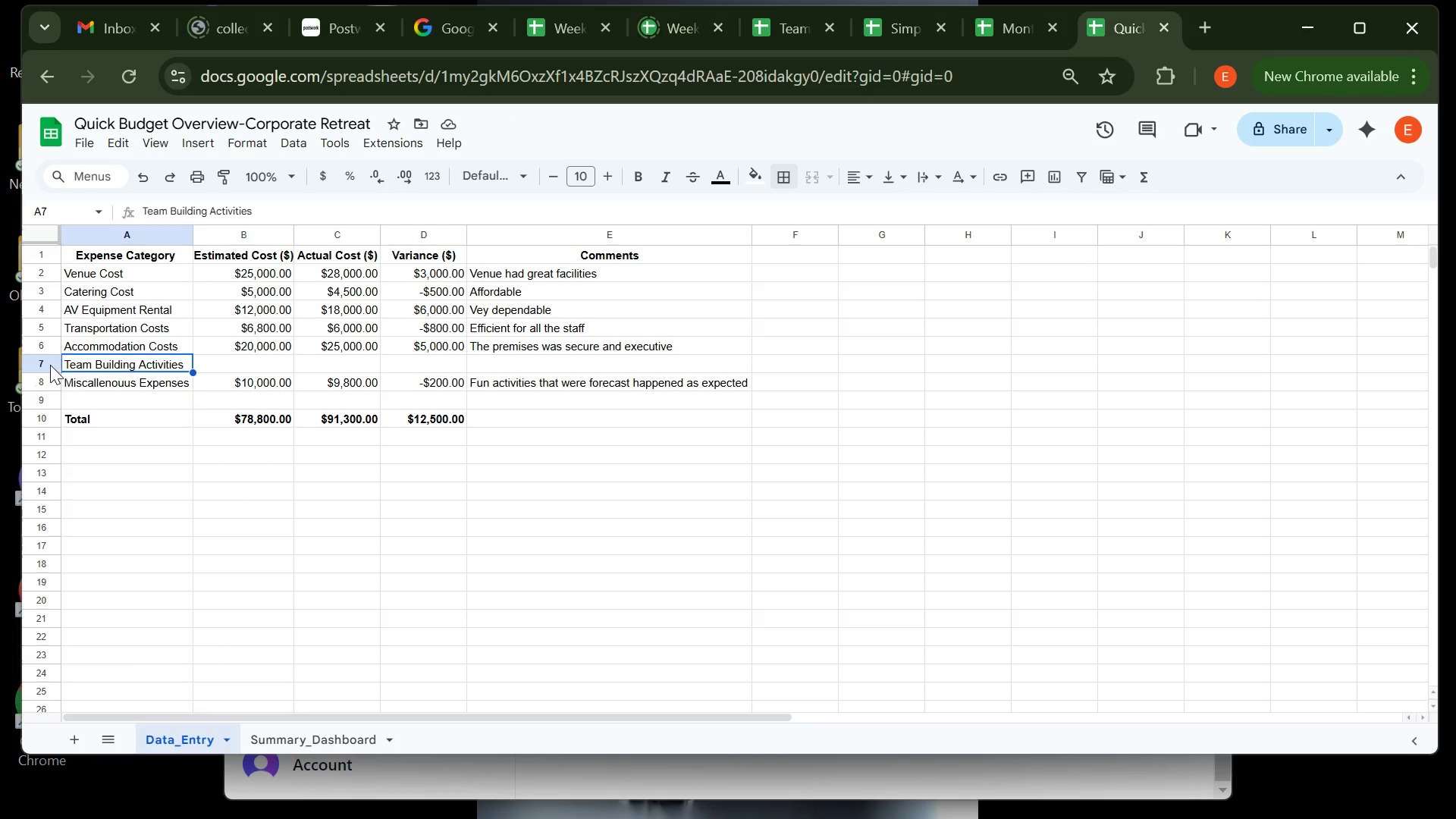 
right_click([50, 362])
 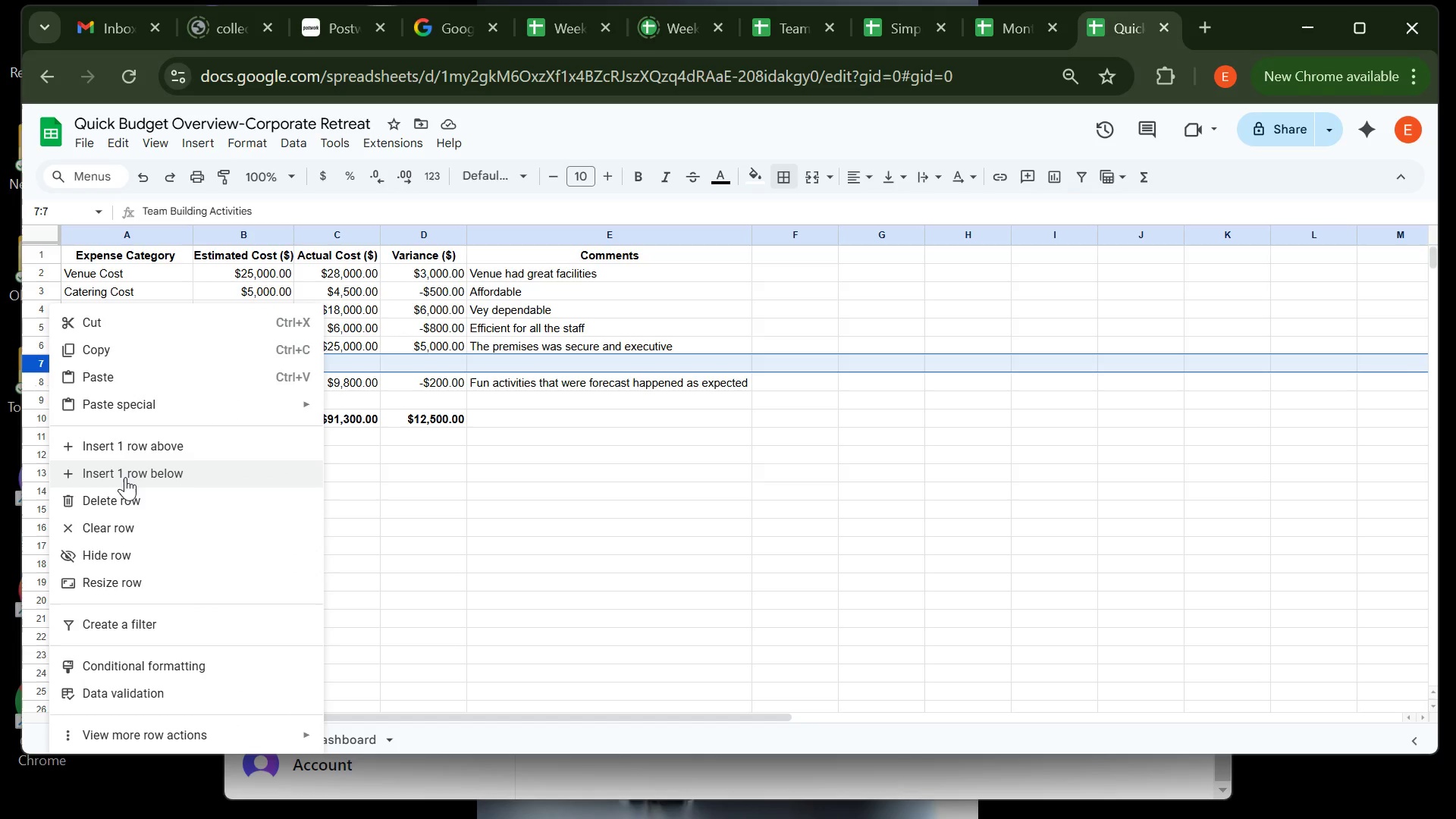 
left_click([125, 477])
 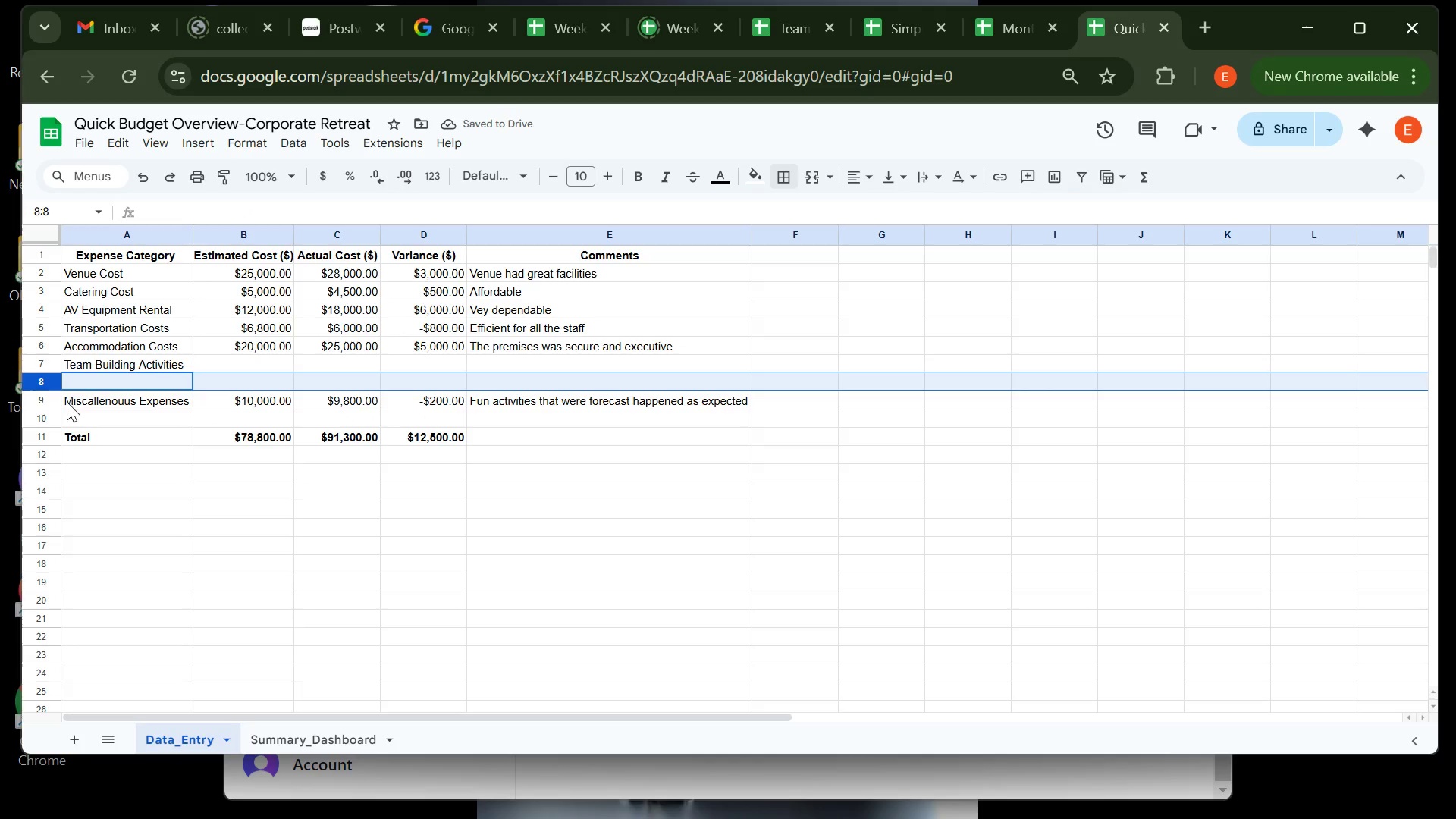 
wait(6.67)
 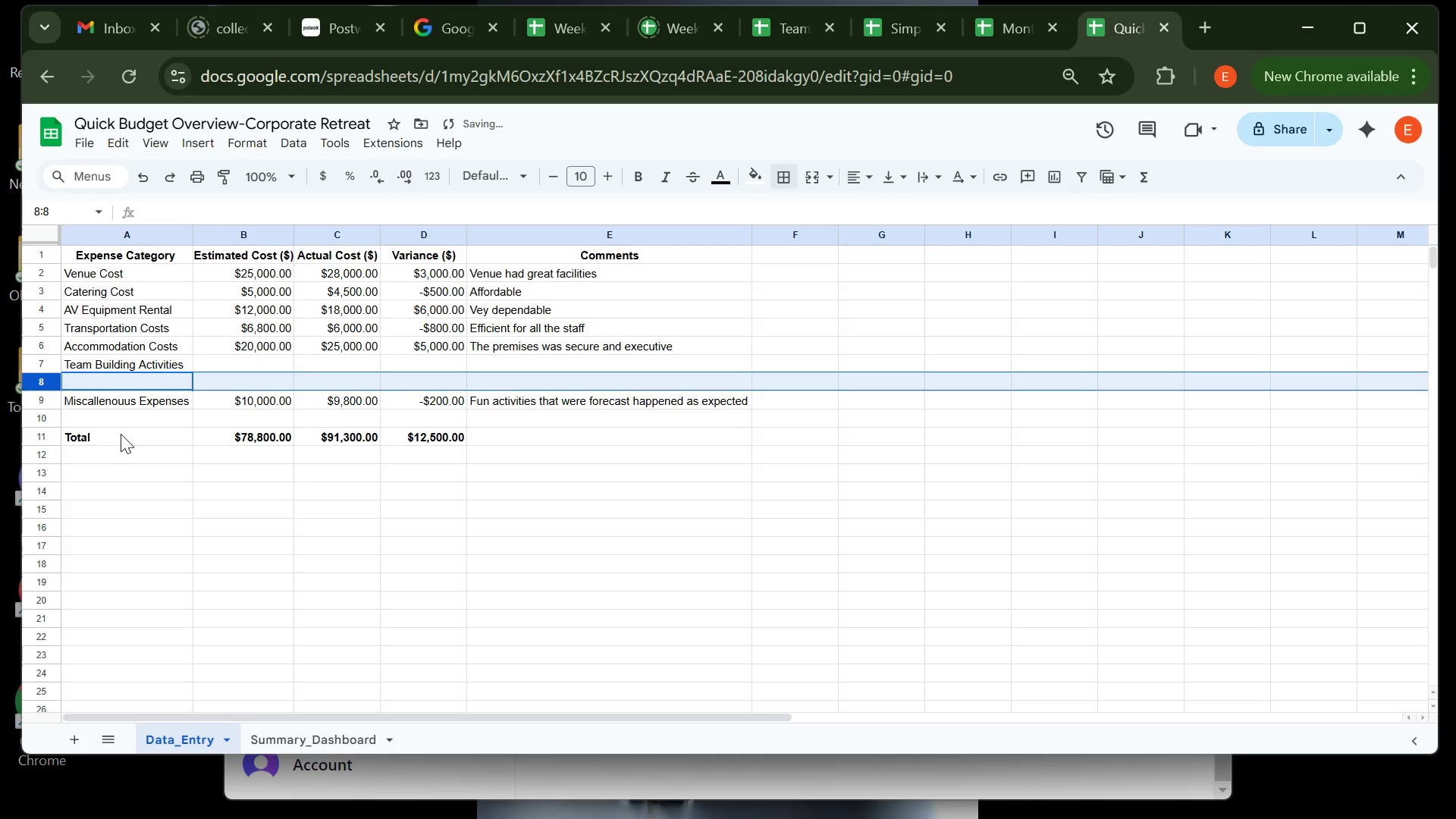 
right_click([52, 391])
 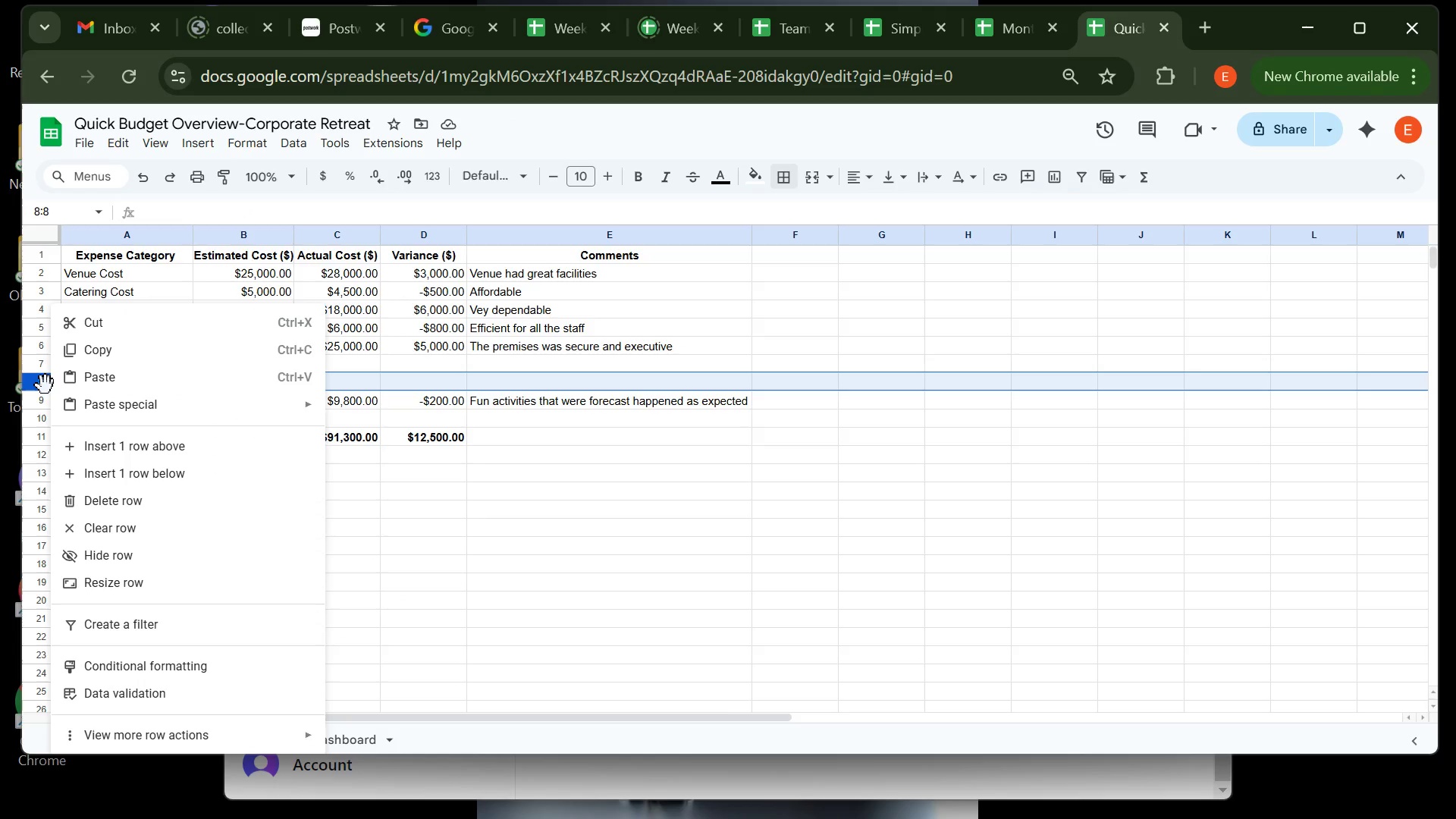 
right_click([46, 385])
 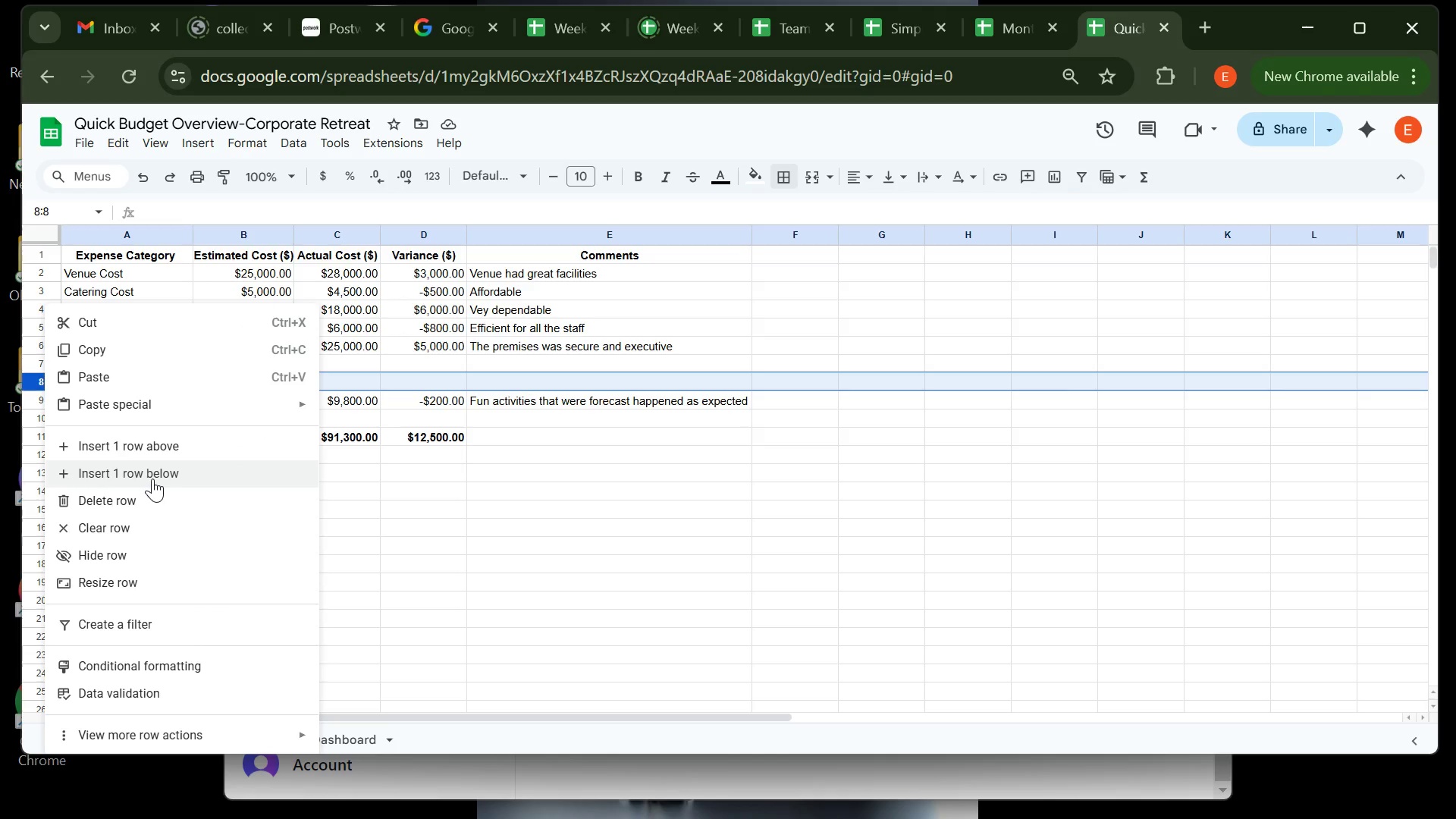 
left_click([152, 479])
 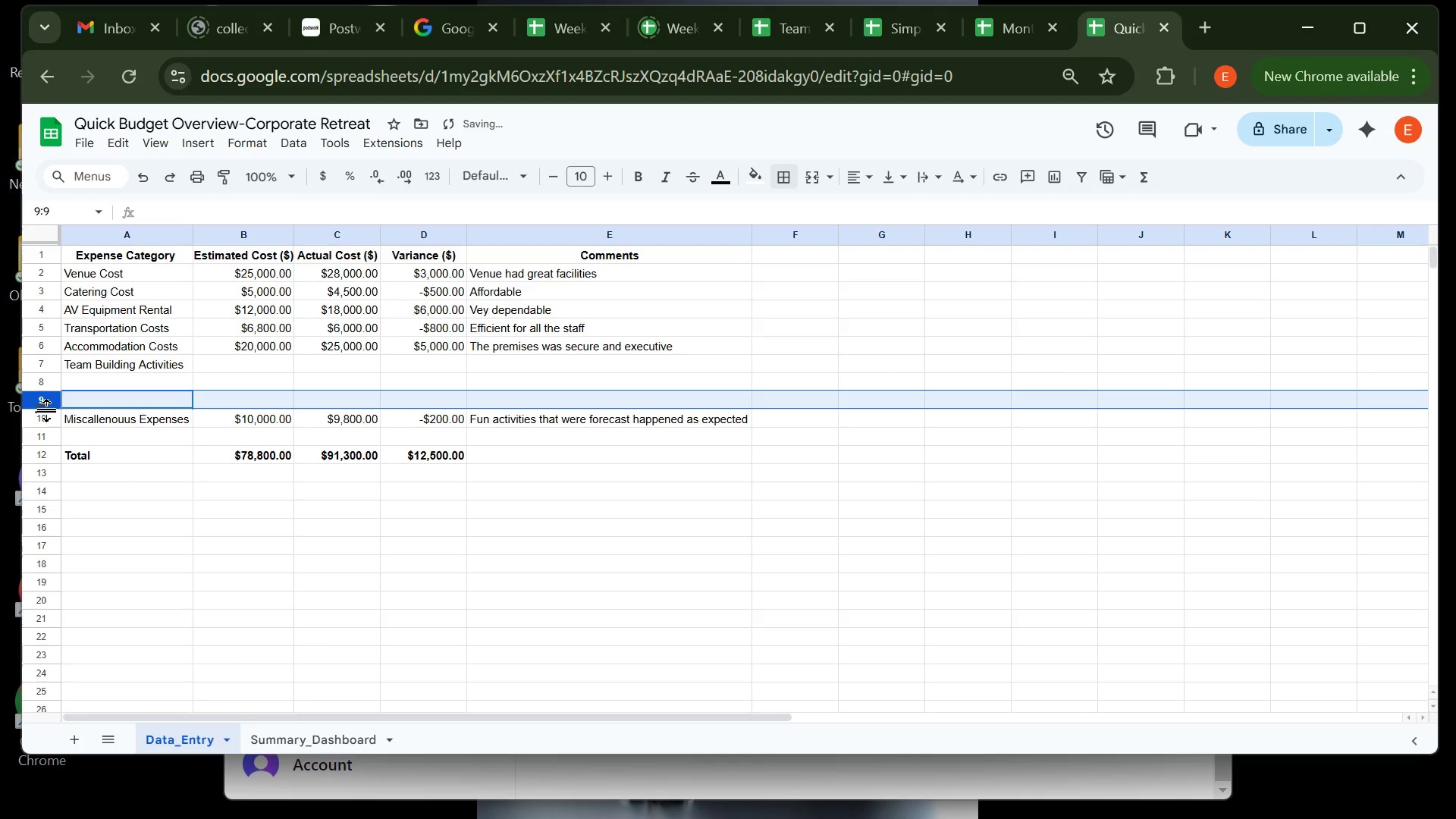 
right_click([48, 410])
 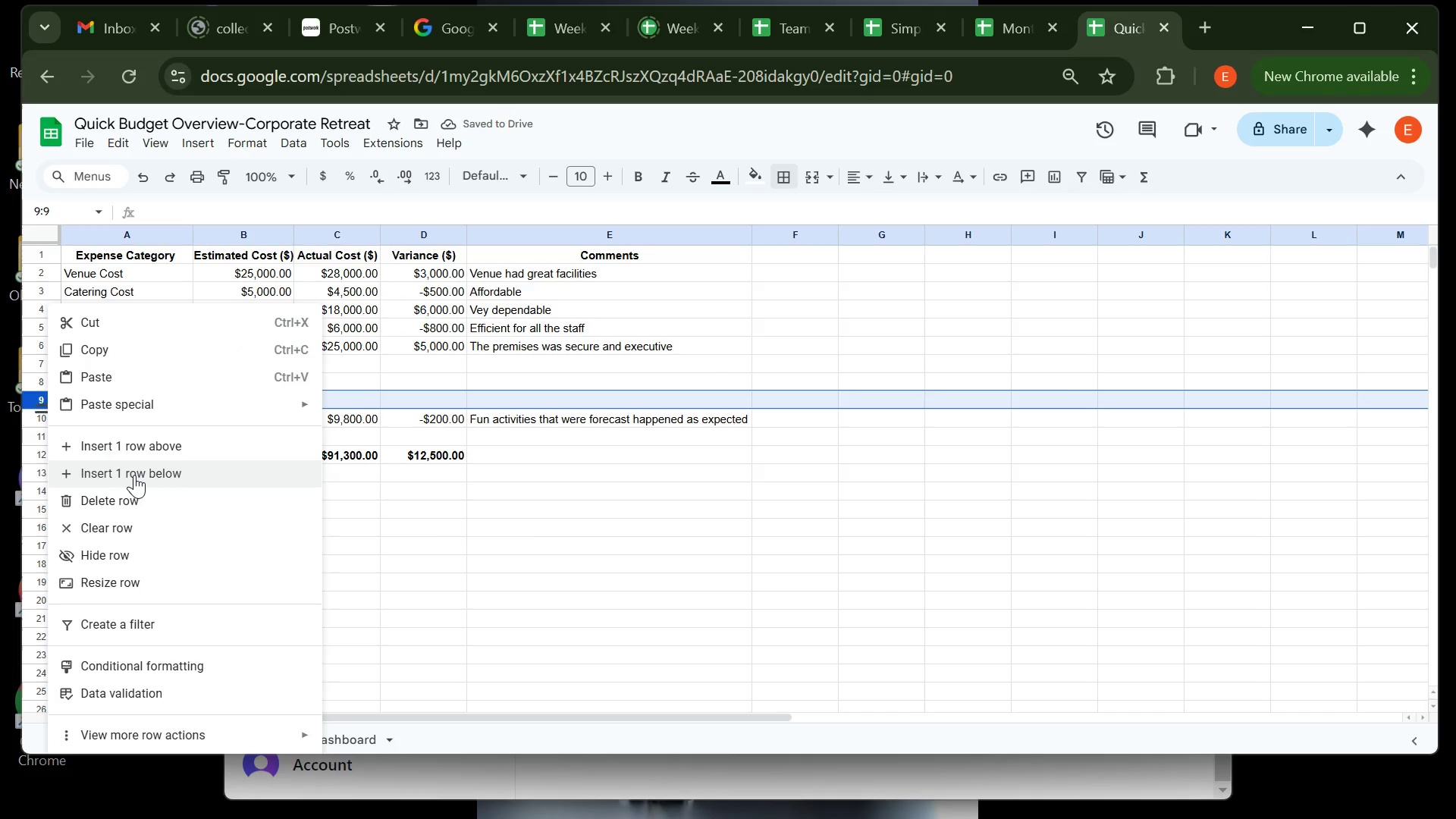 
left_click([134, 475])
 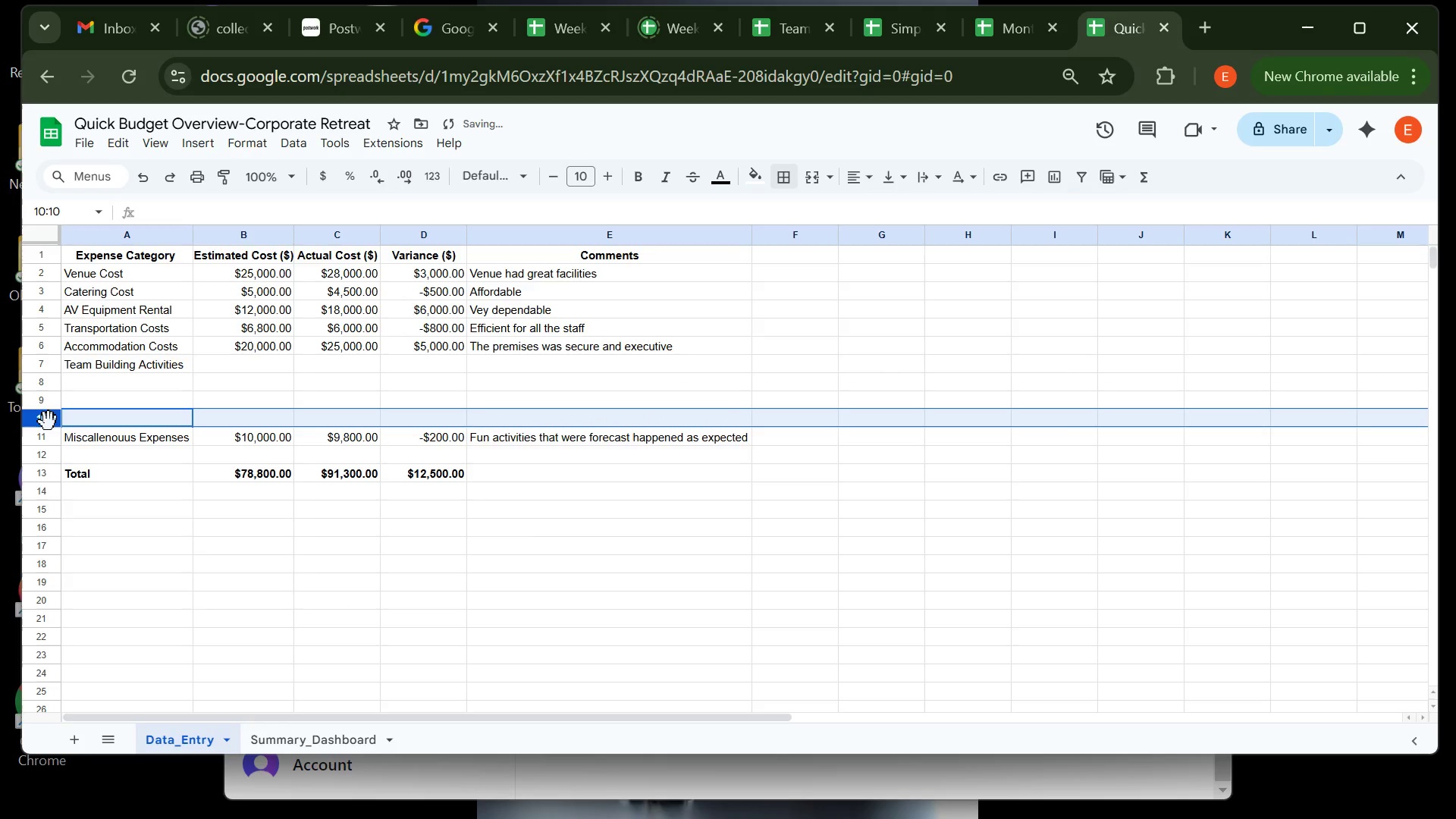 
right_click([49, 422])
 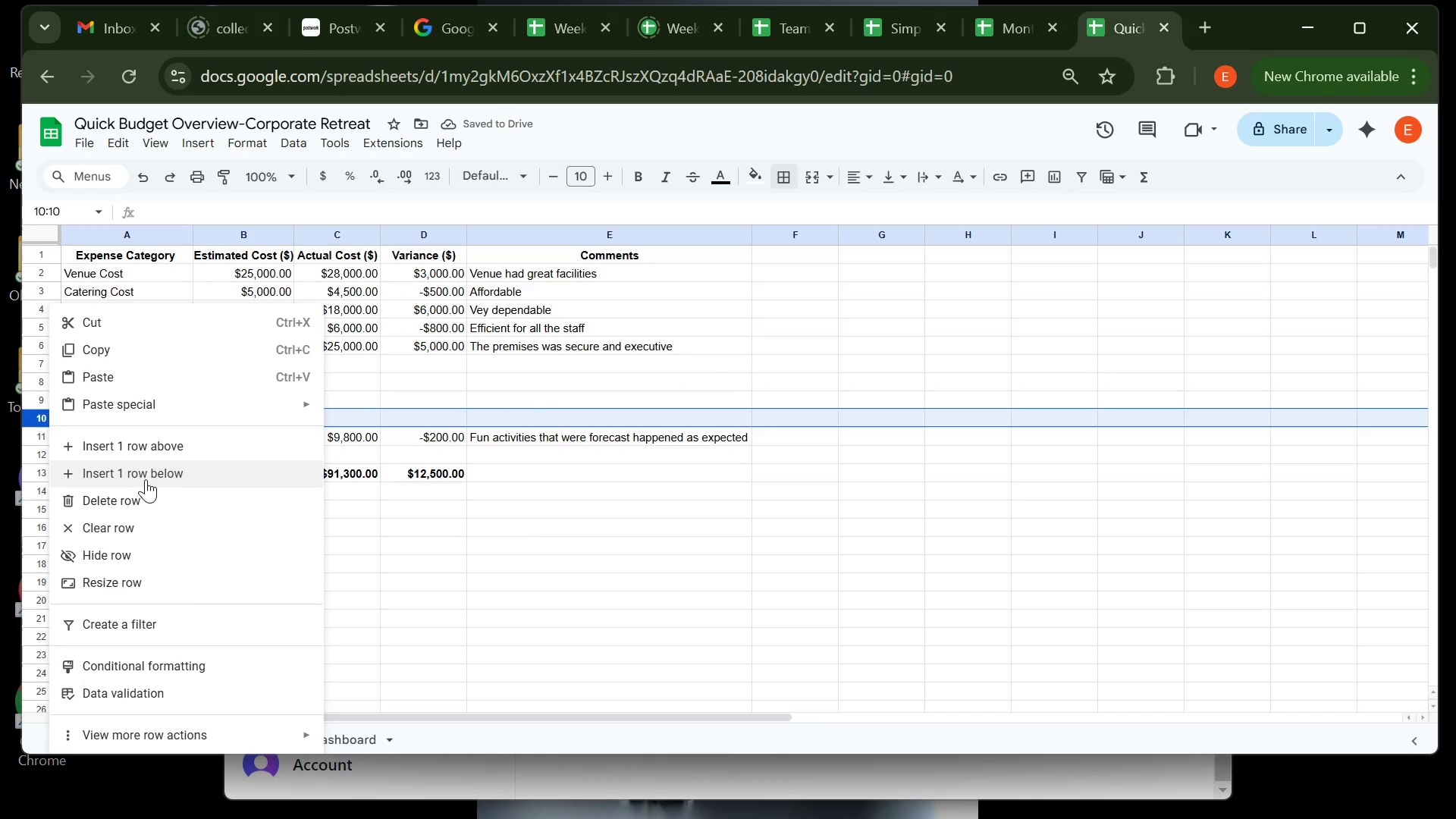 
left_click([146, 479])
 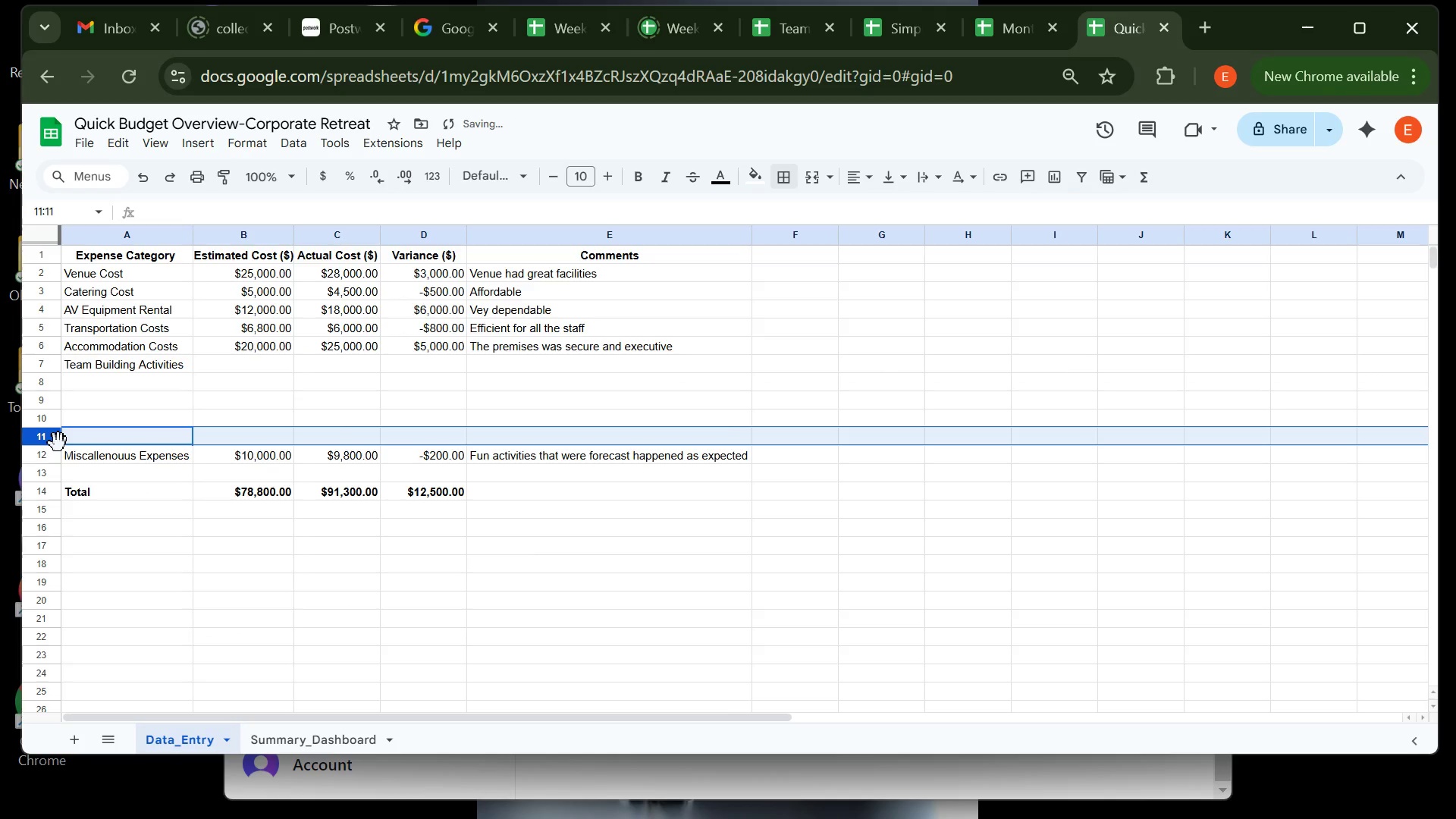 
right_click([57, 438])
 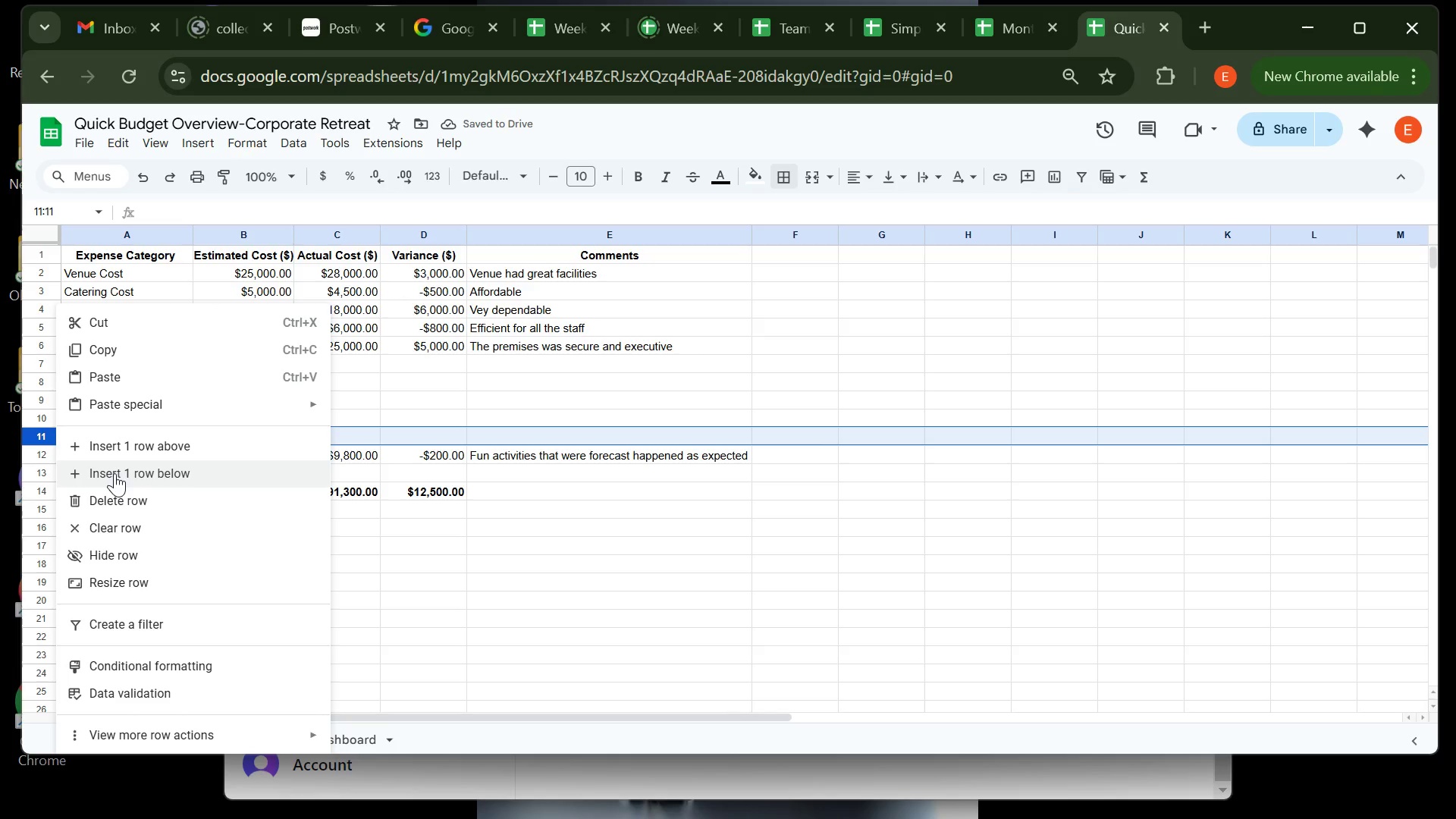 
left_click([115, 473])
 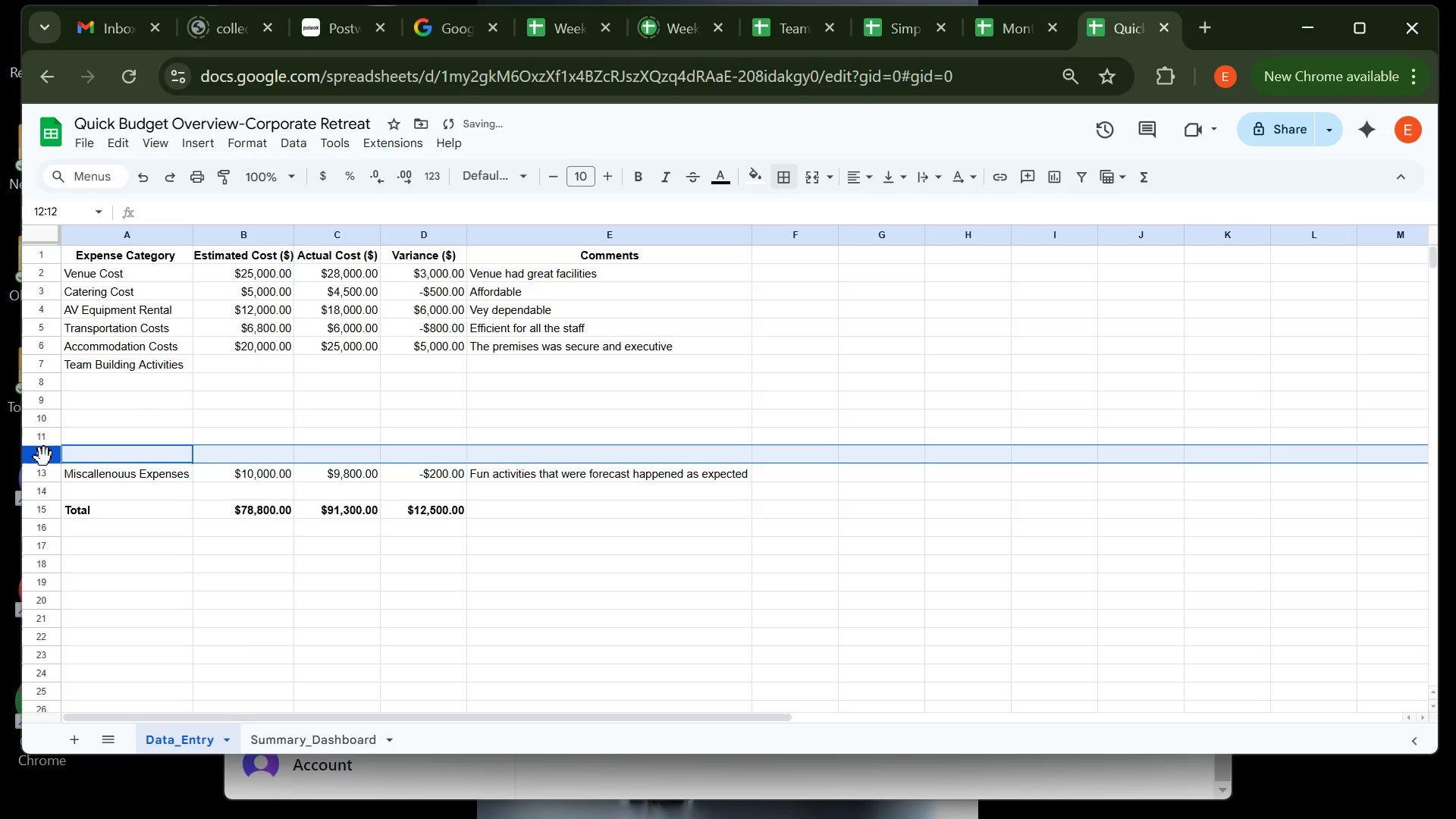 
right_click([45, 458])
 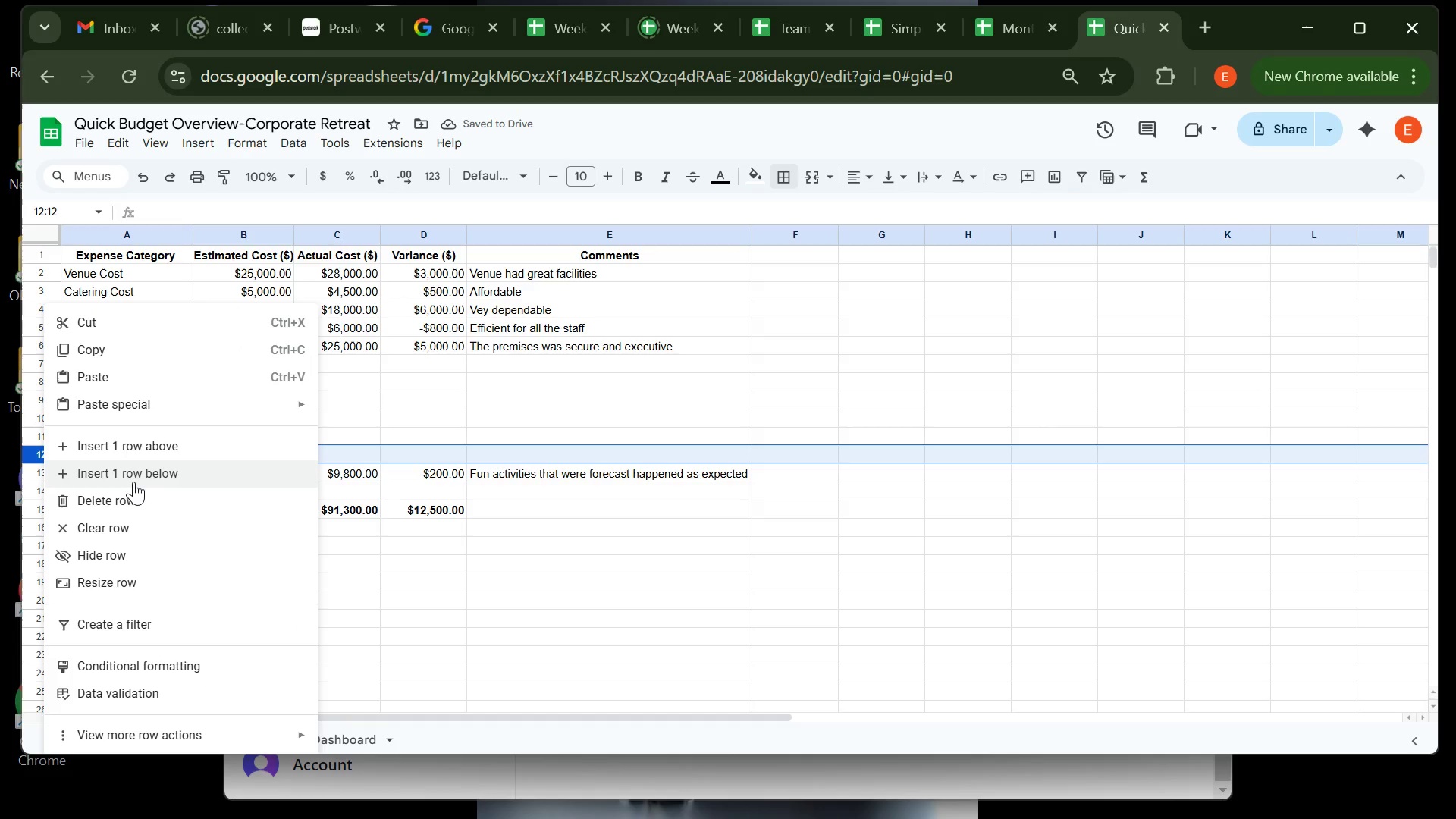 
left_click([133, 482])
 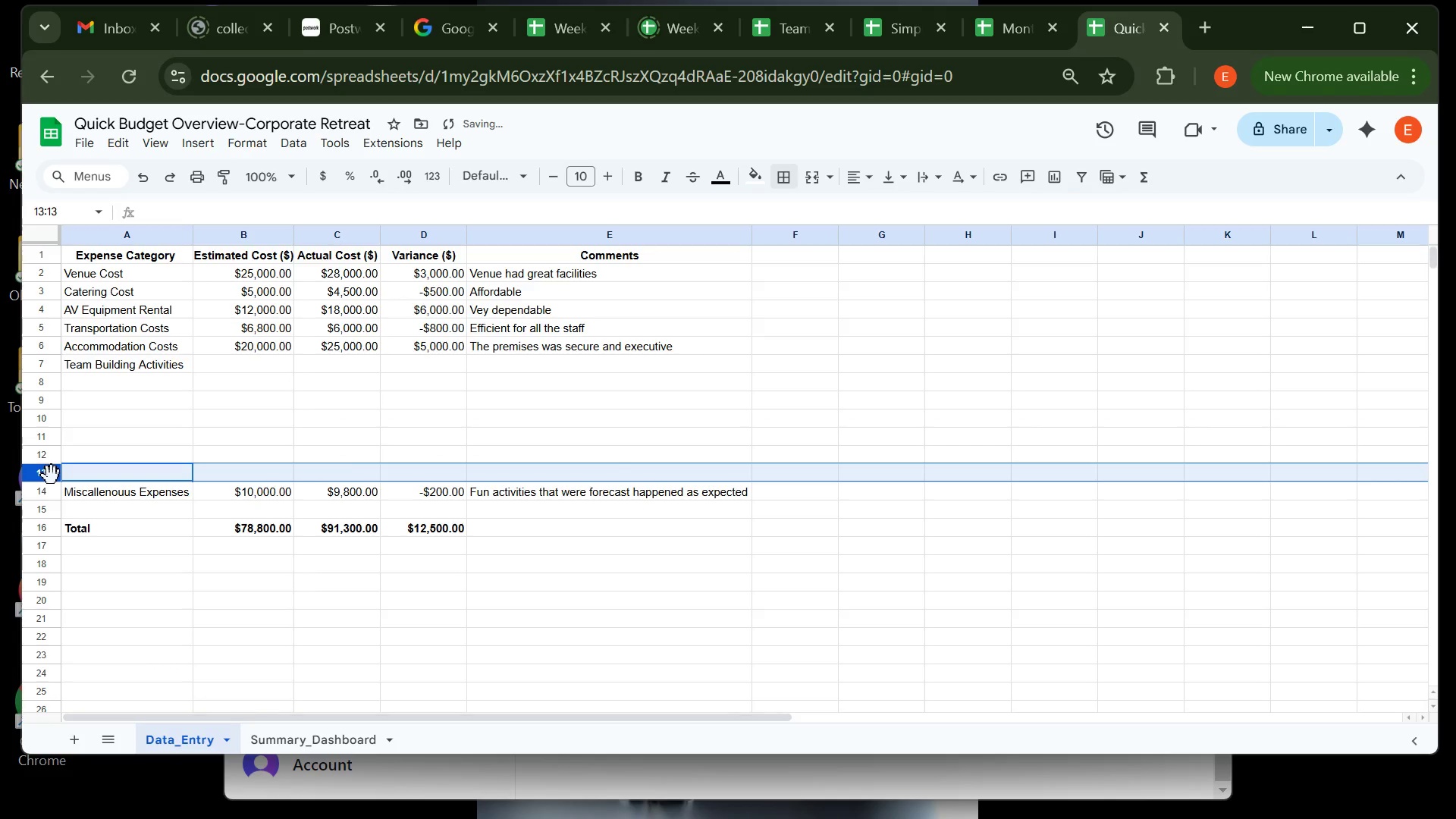 
right_click([52, 475])
 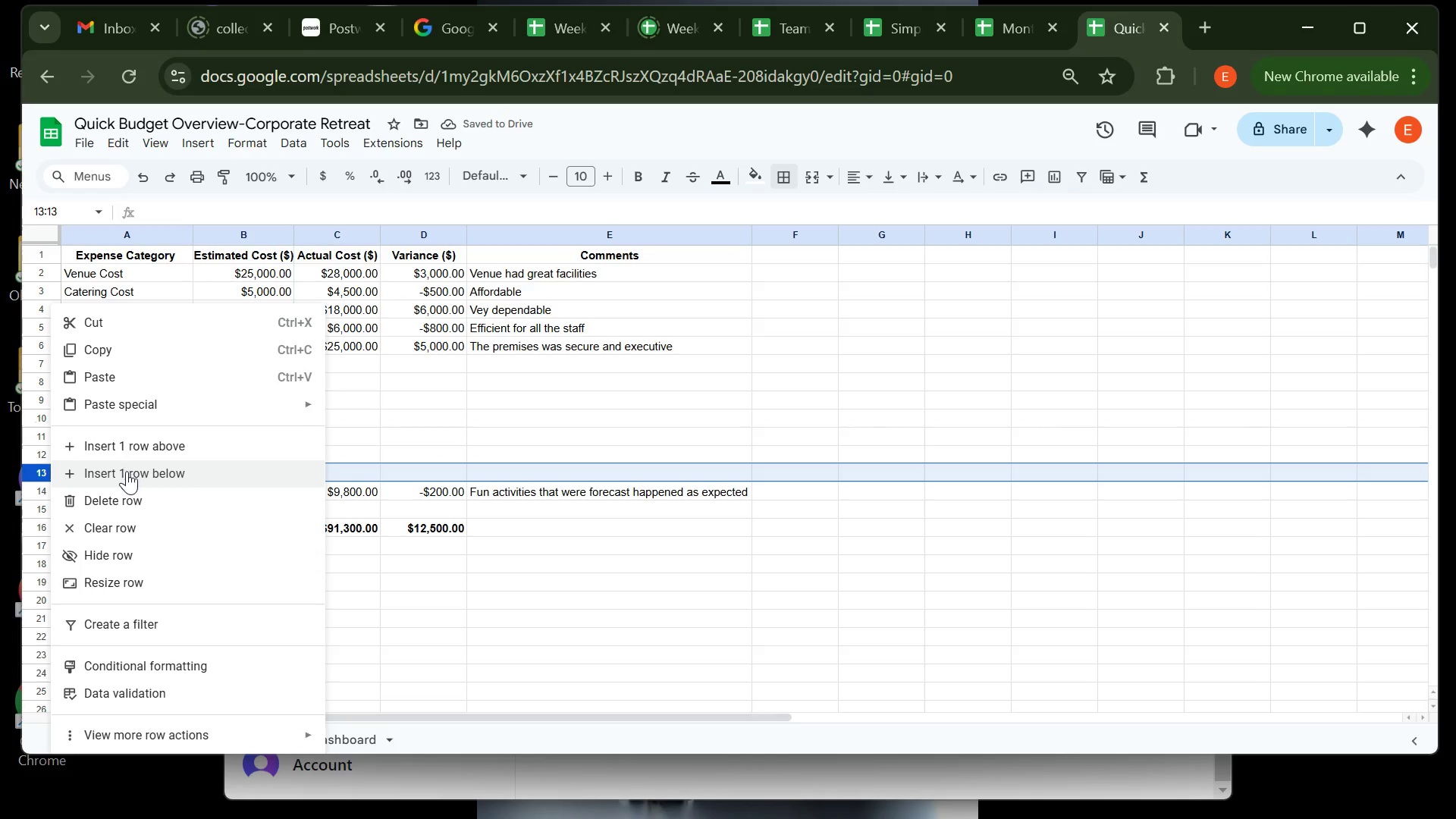 
left_click([127, 472])
 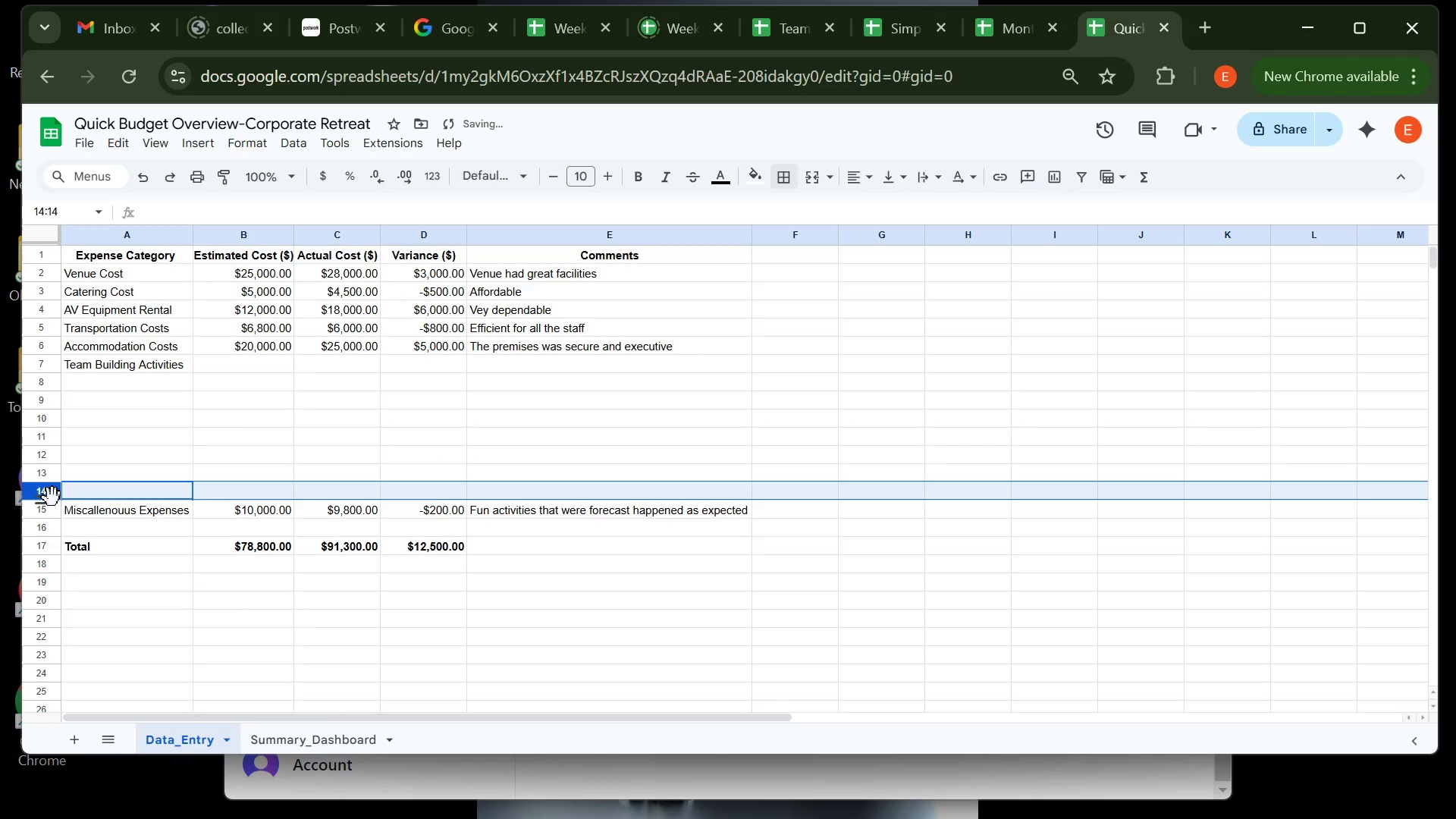 
right_click([52, 497])
 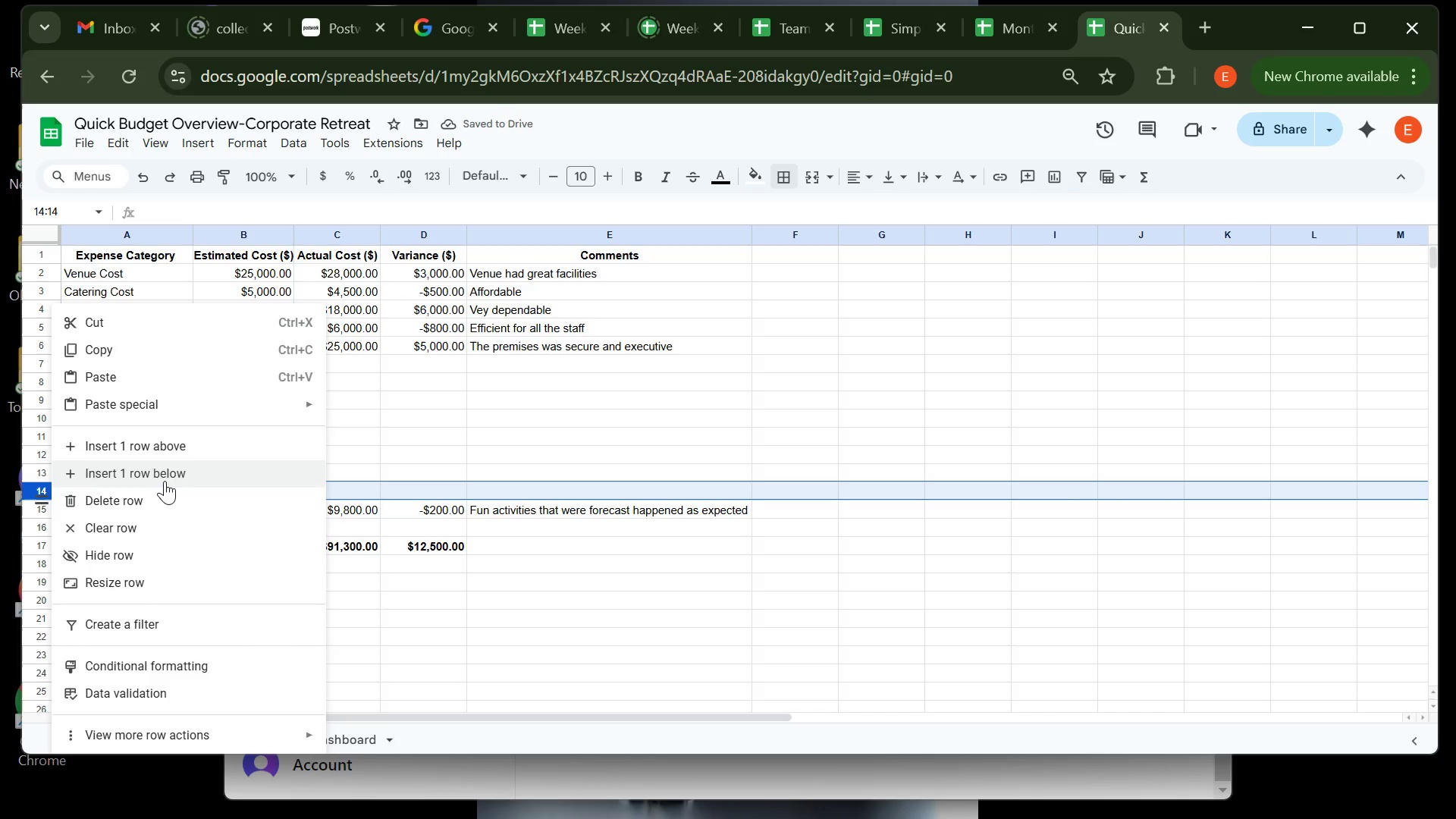 
left_click([165, 481])
 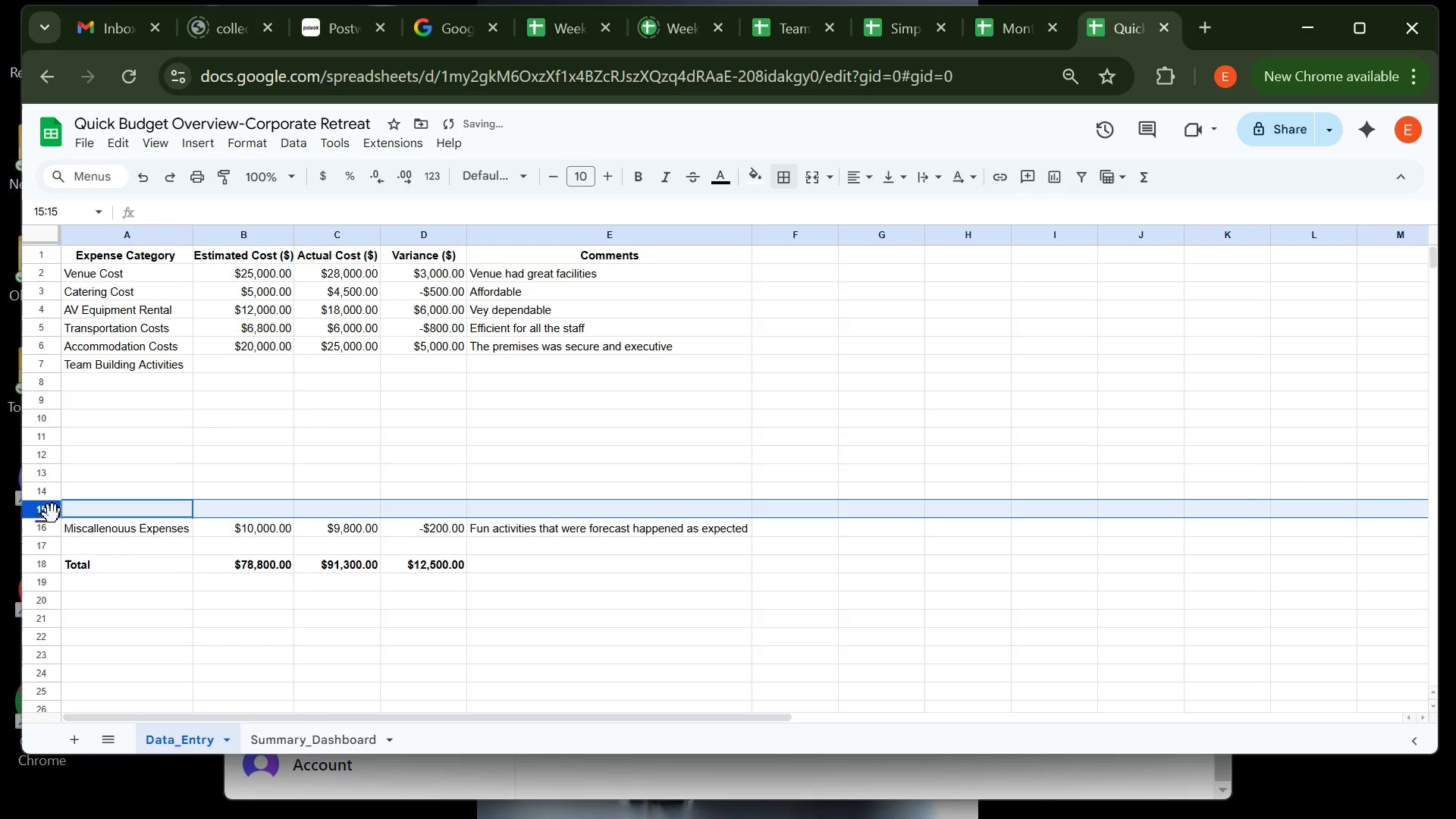 
right_click([52, 514])
 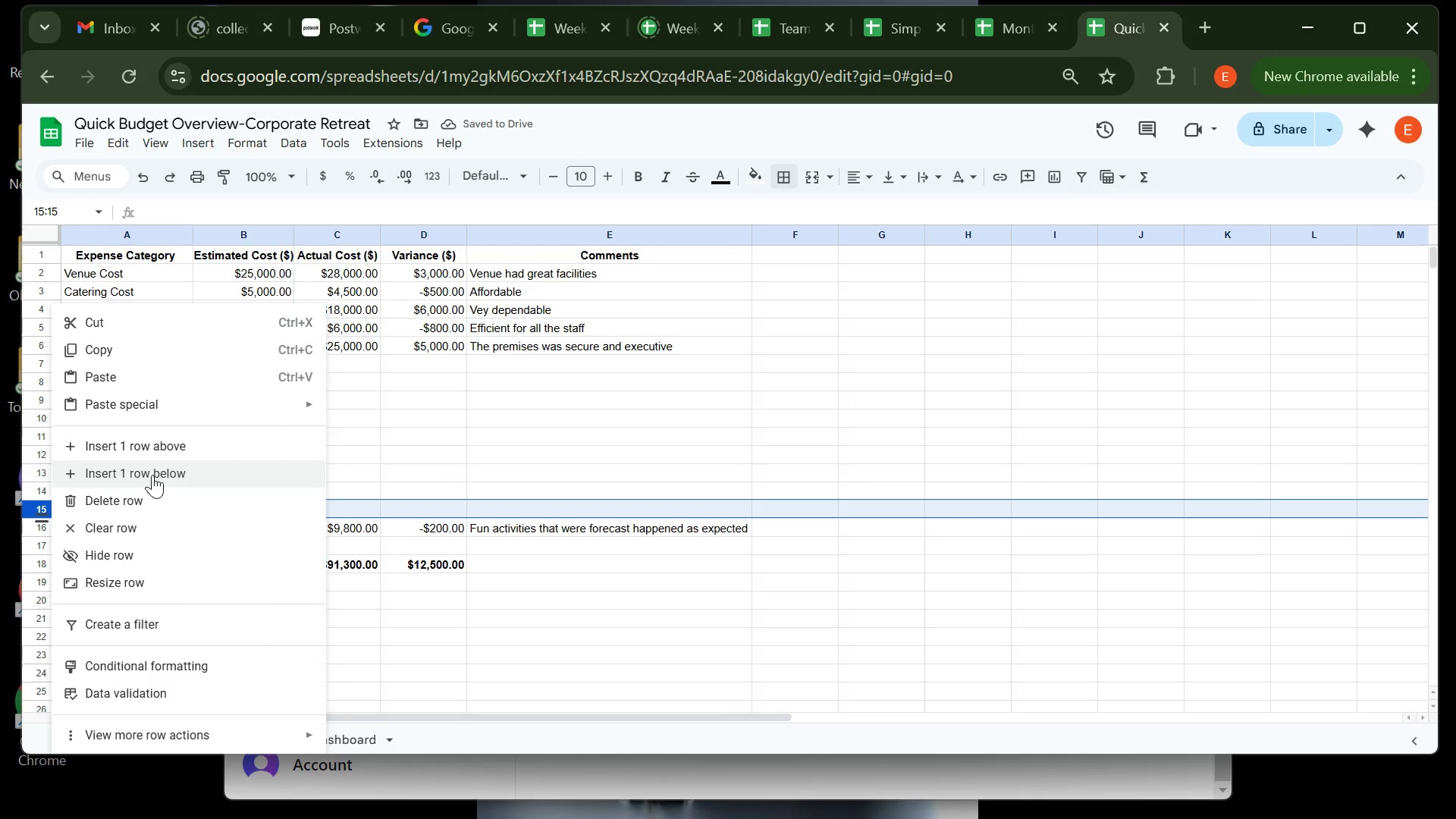 
left_click([152, 475])
 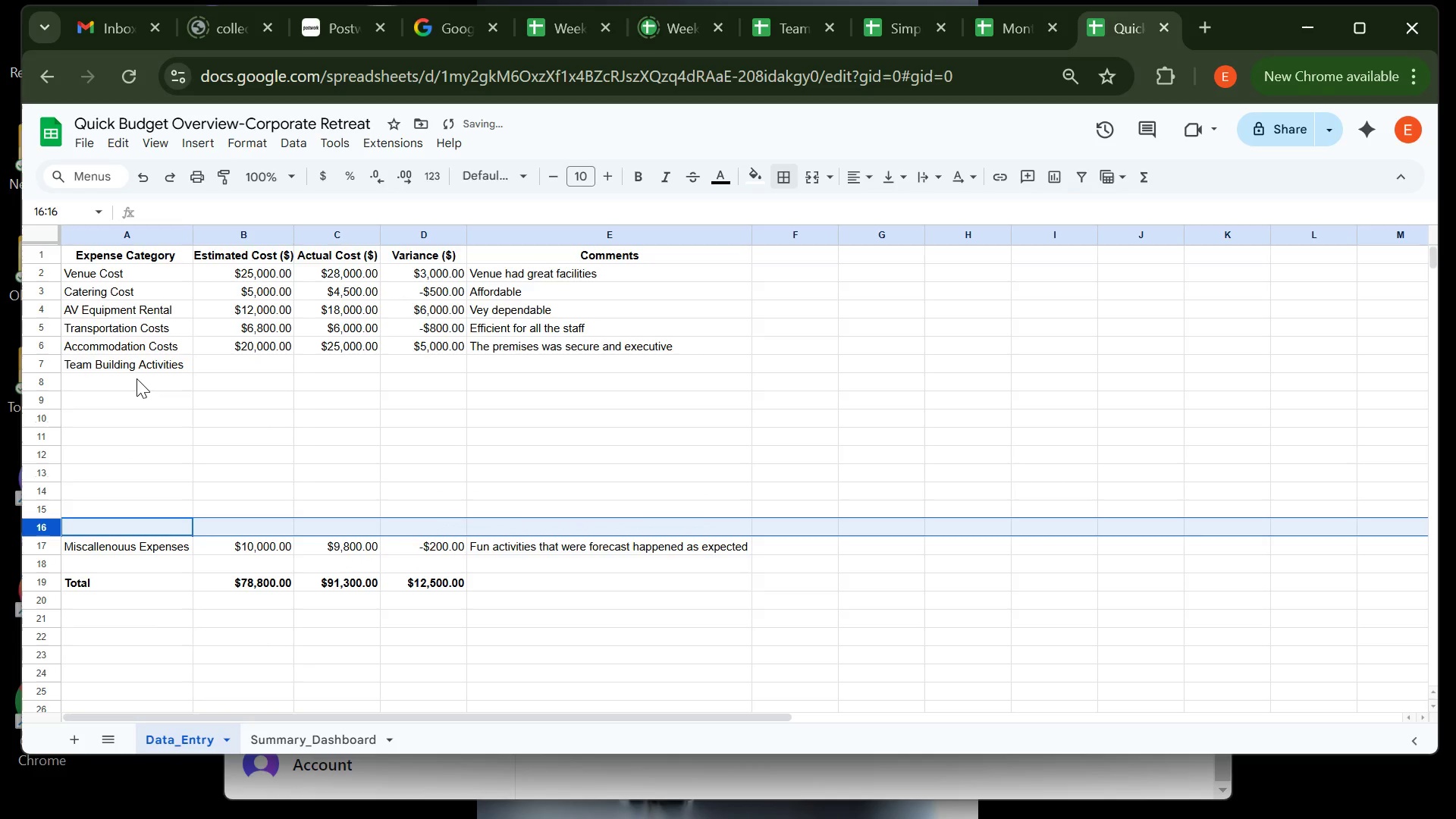 
left_click([136, 378])
 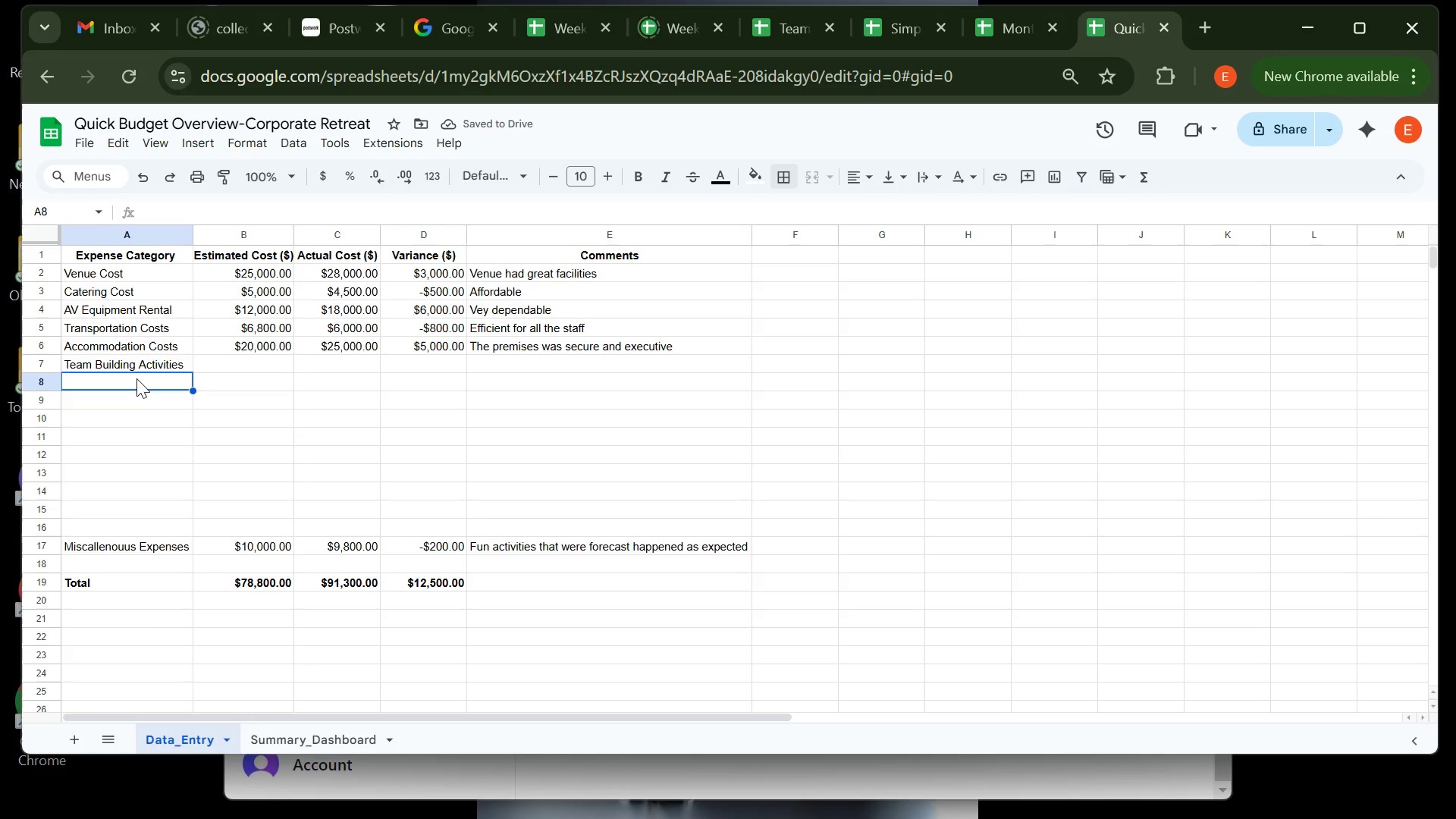 
type(Speaker Fees)
 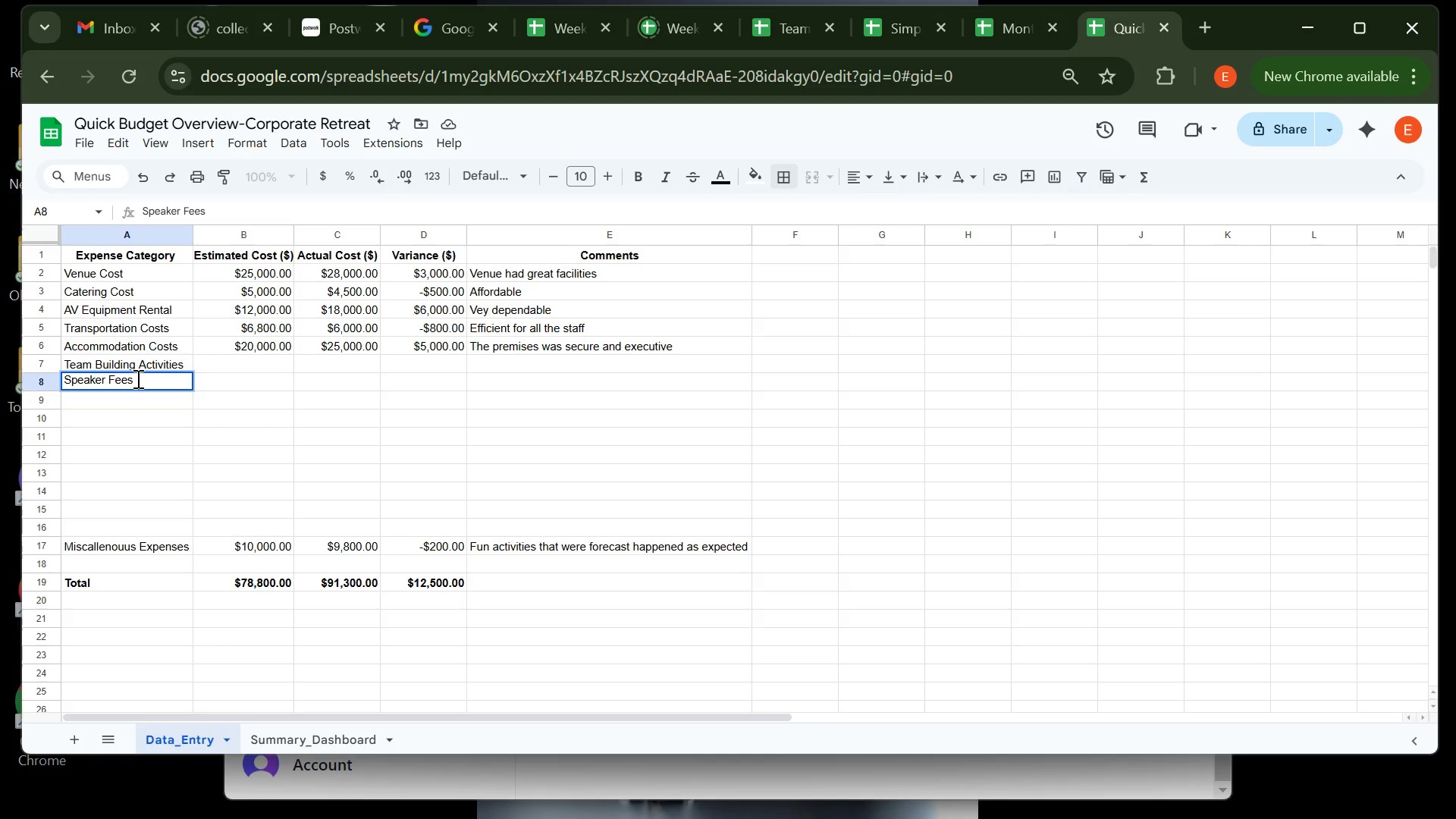 
key(Enter)
 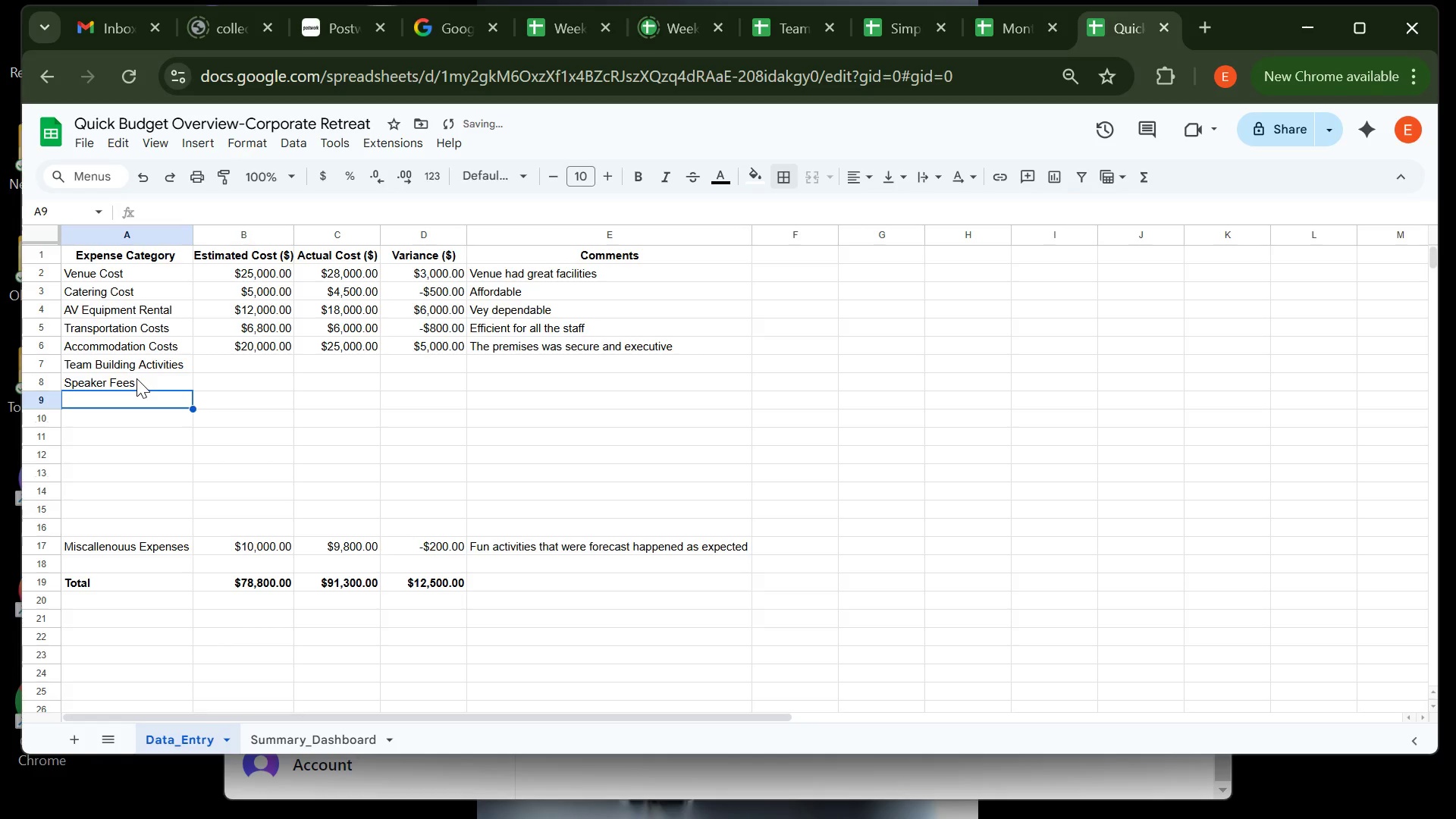 
type(Marketing and invitatios)
 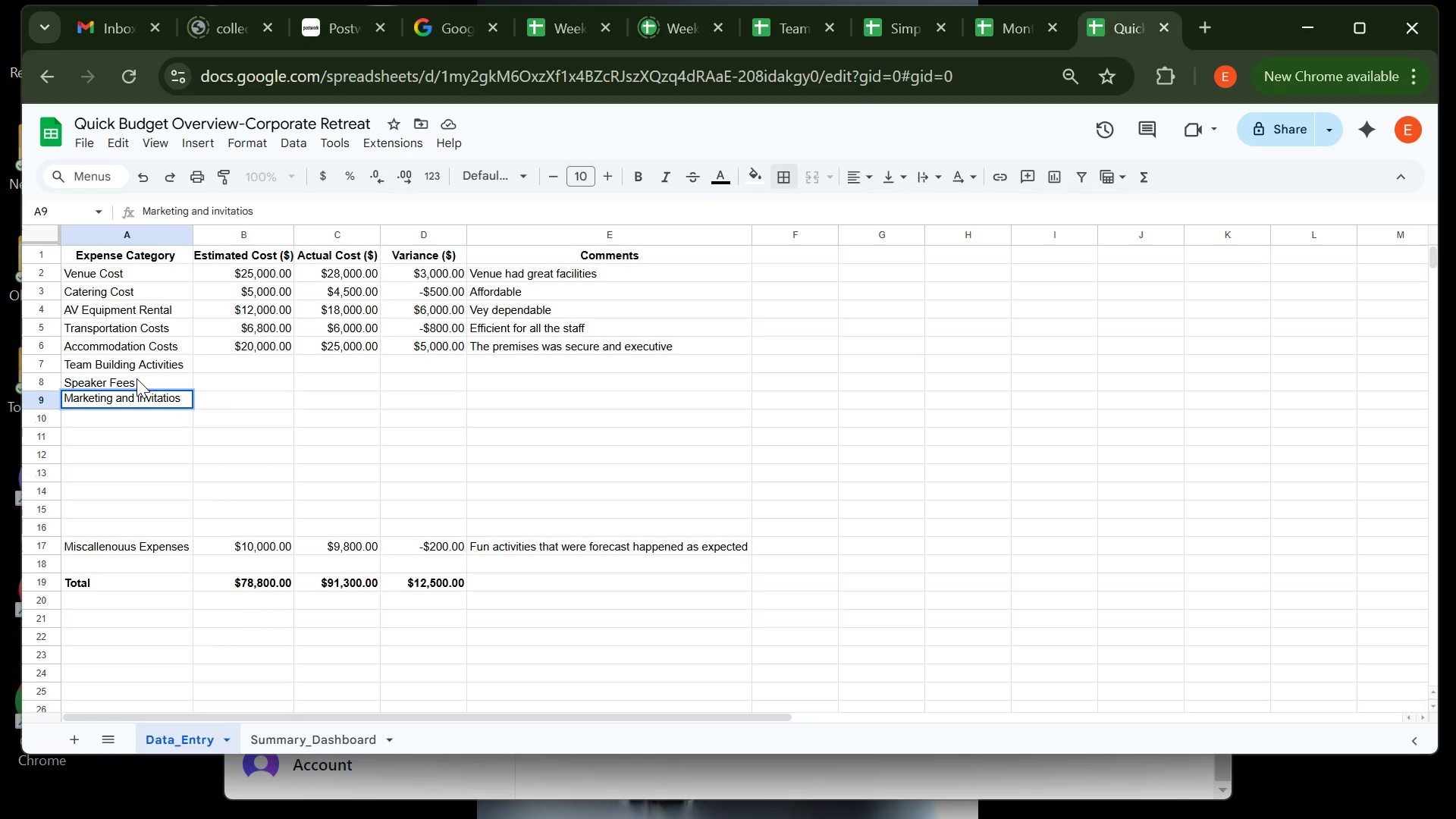 
key(Enter)
 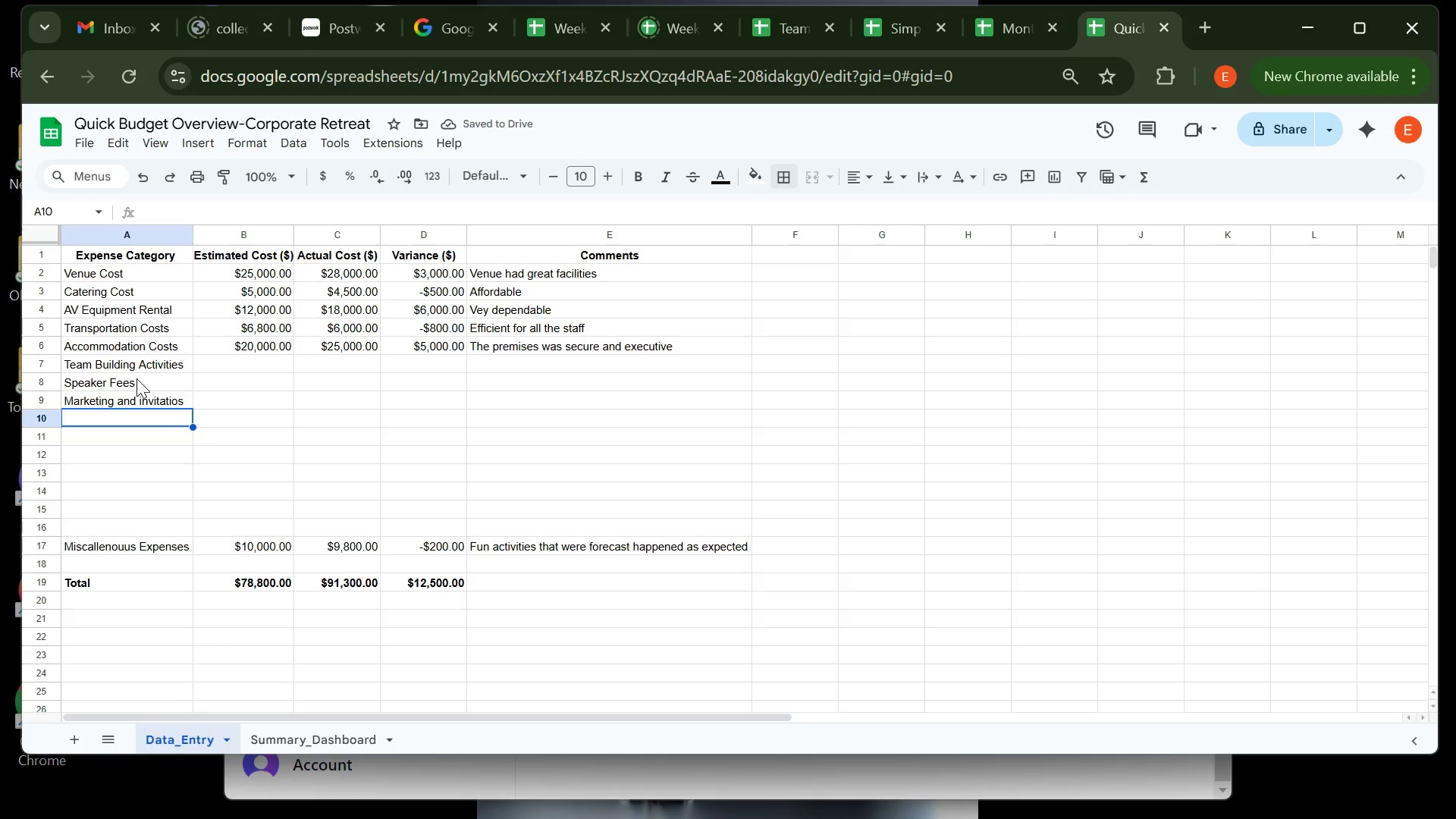 
type(Acclimate)
 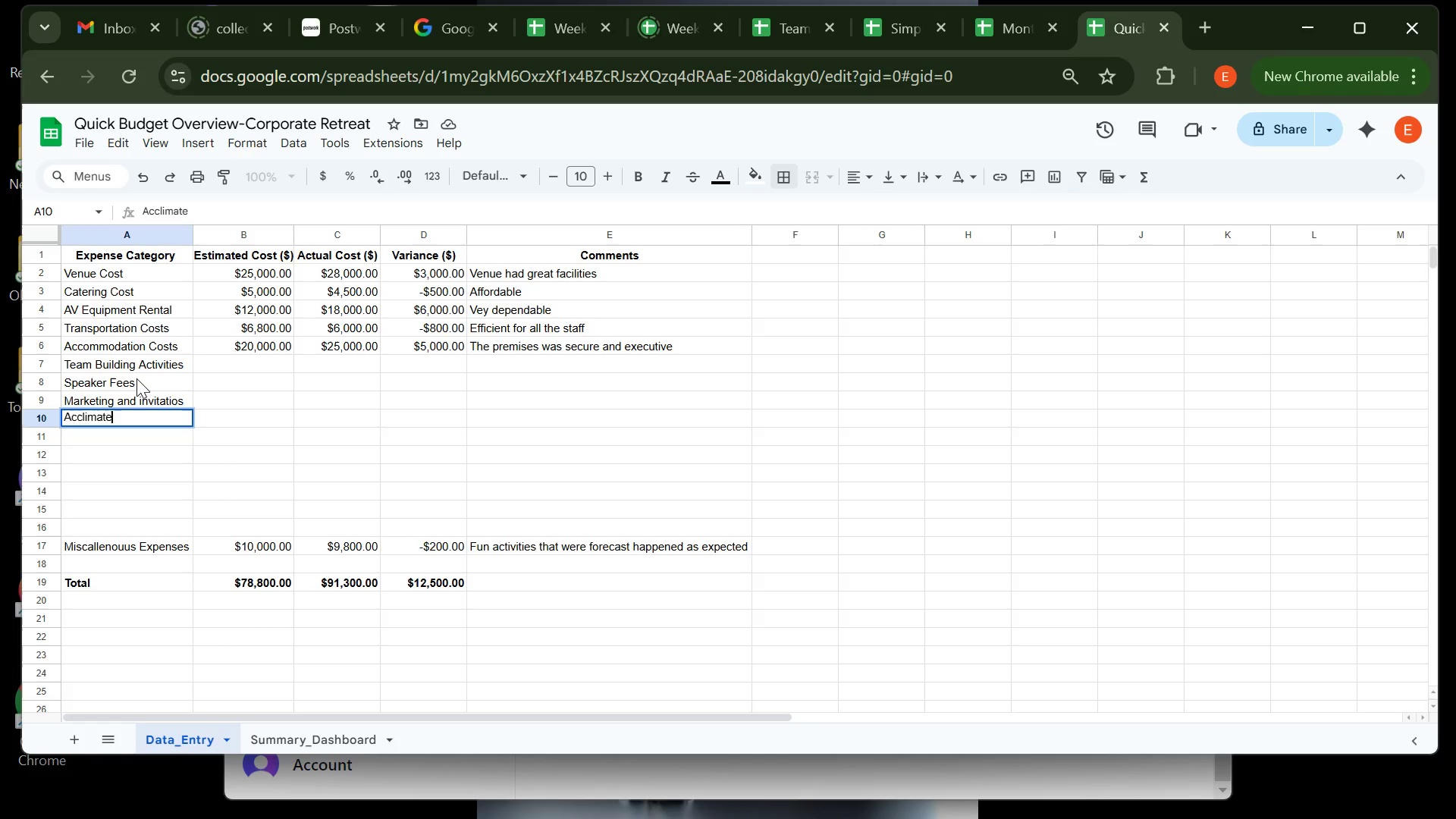 
key(Enter)
 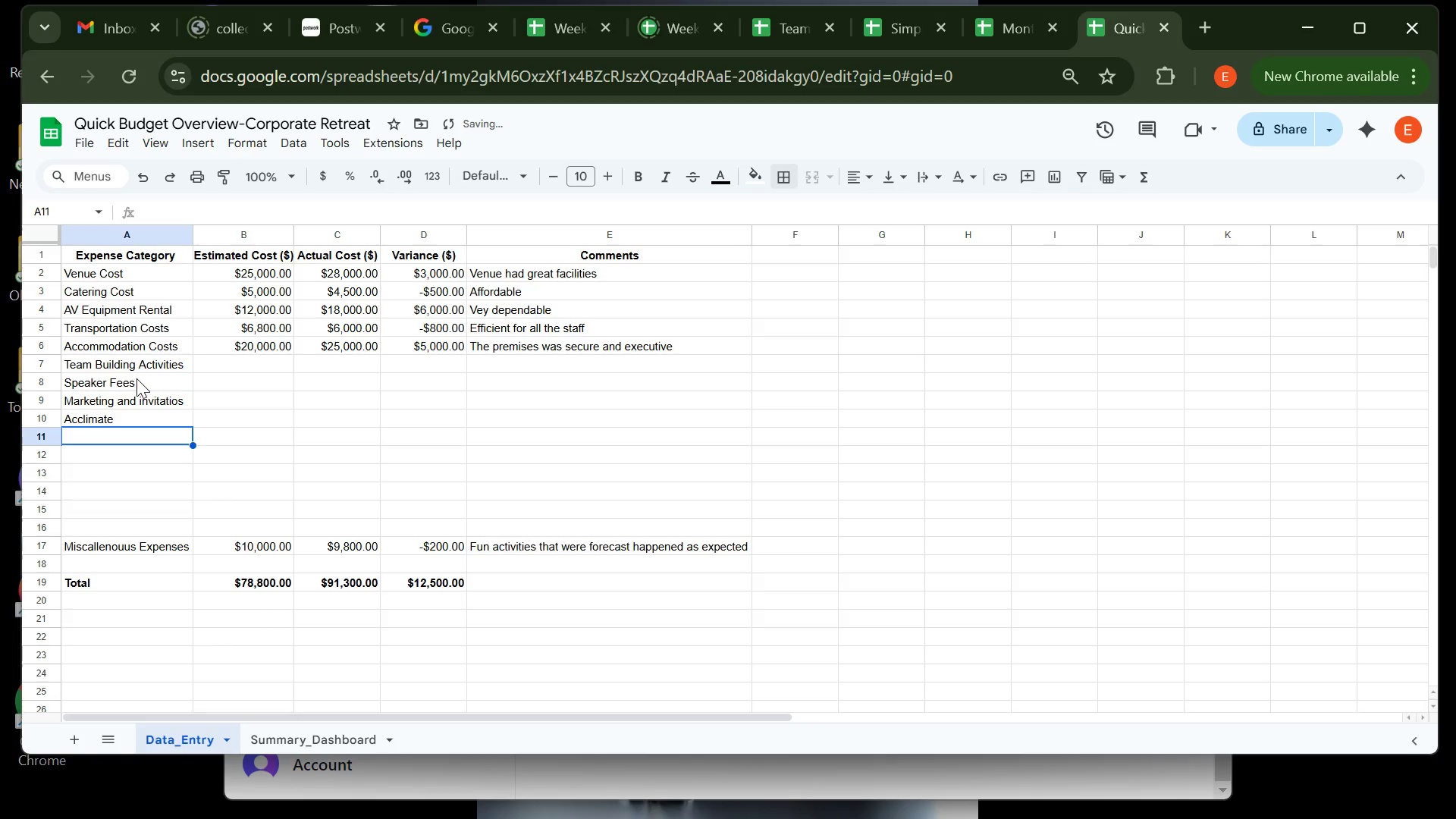 
type(Insurance &Permits)
 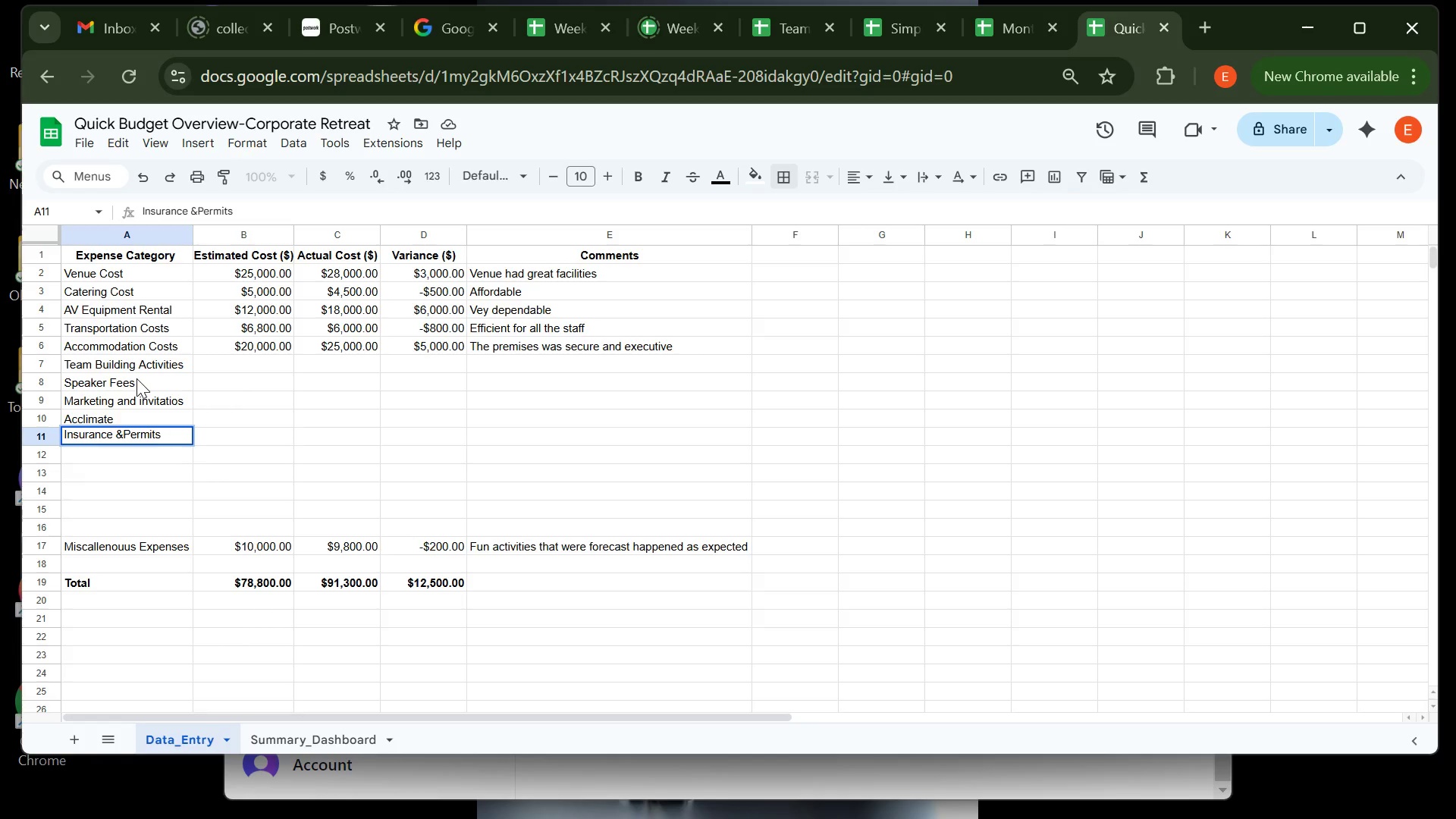 
key(ArrowLeft)
 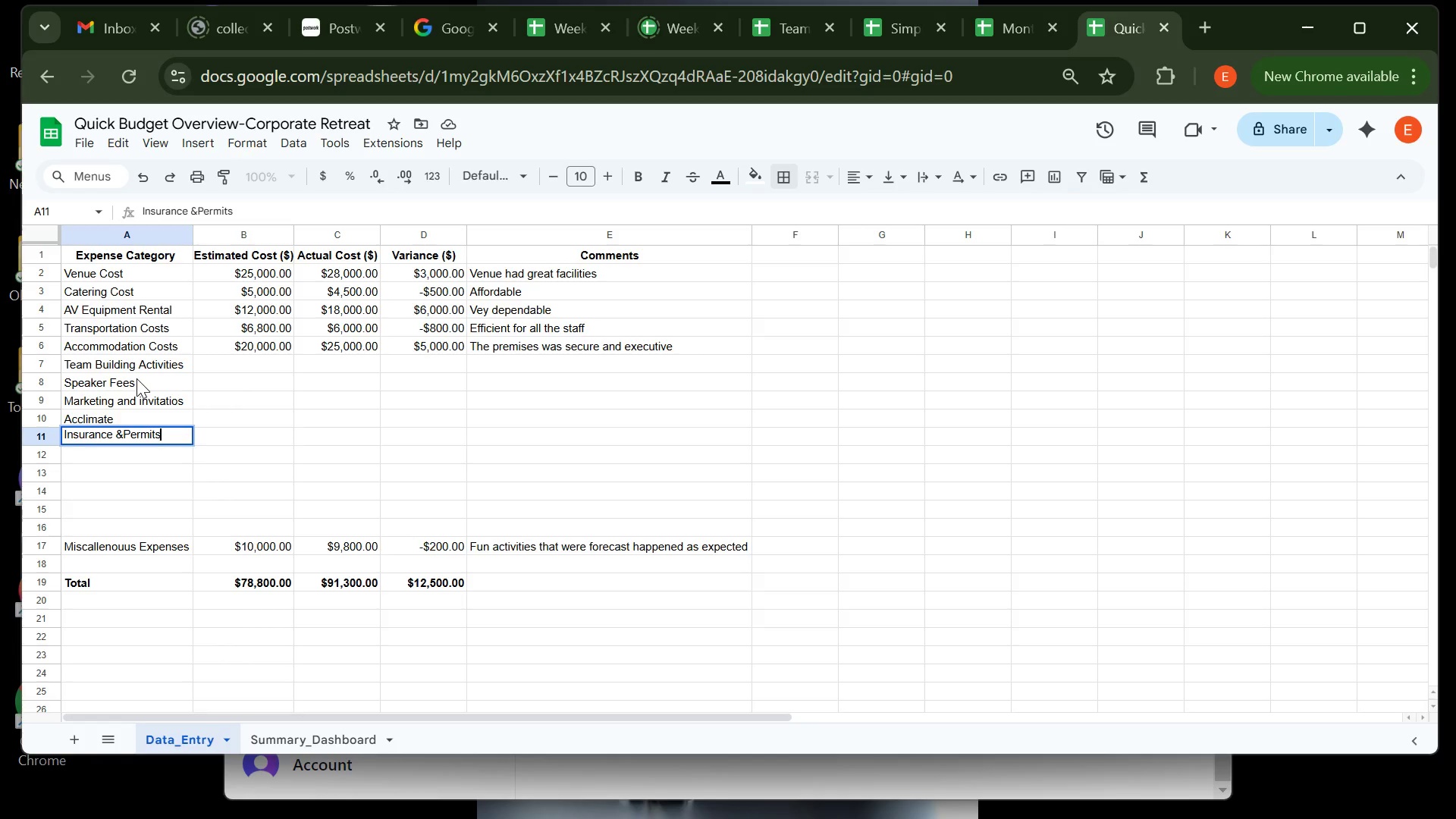 
key(ArrowLeft)
 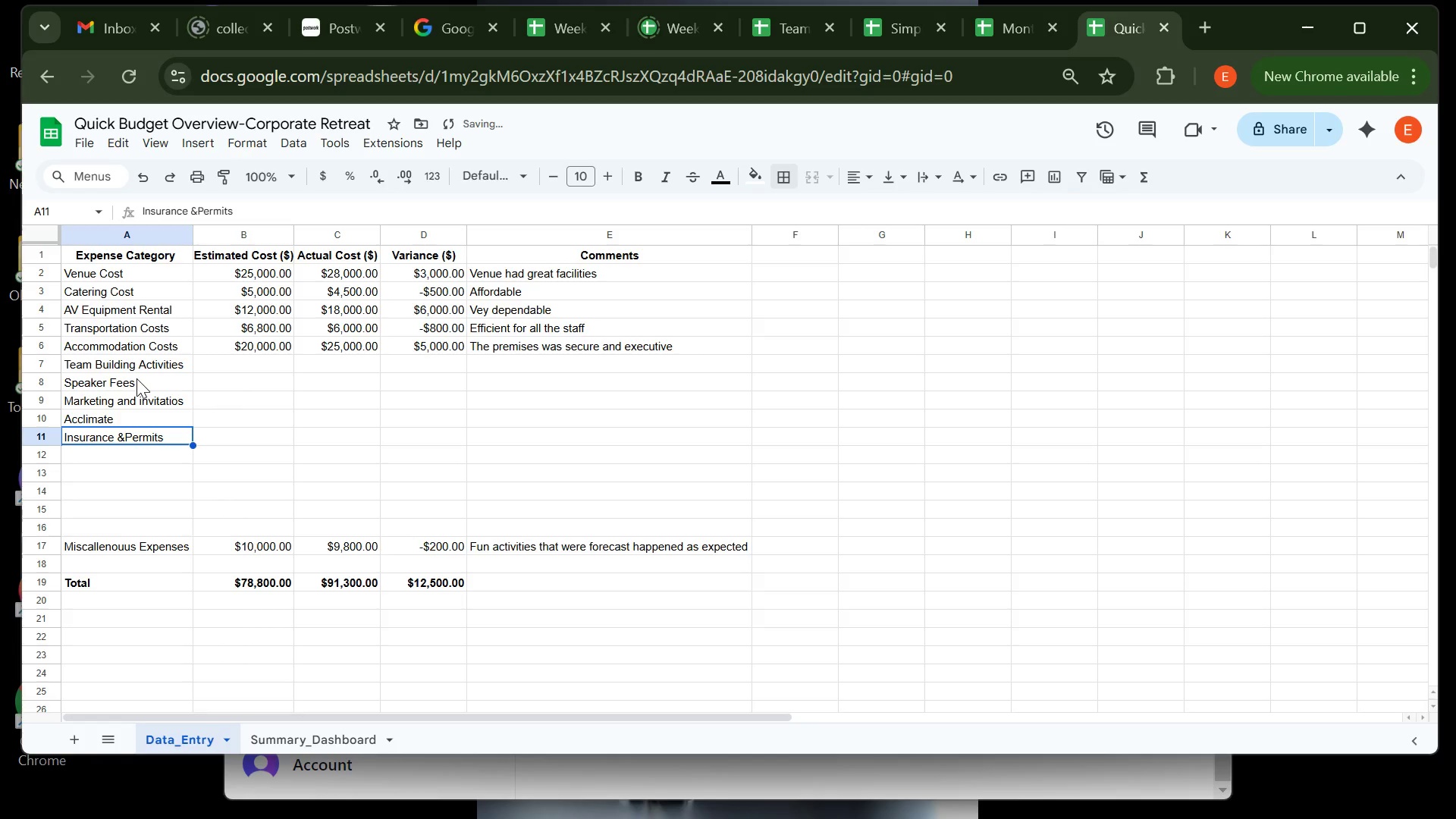 
key(ArrowLeft)
 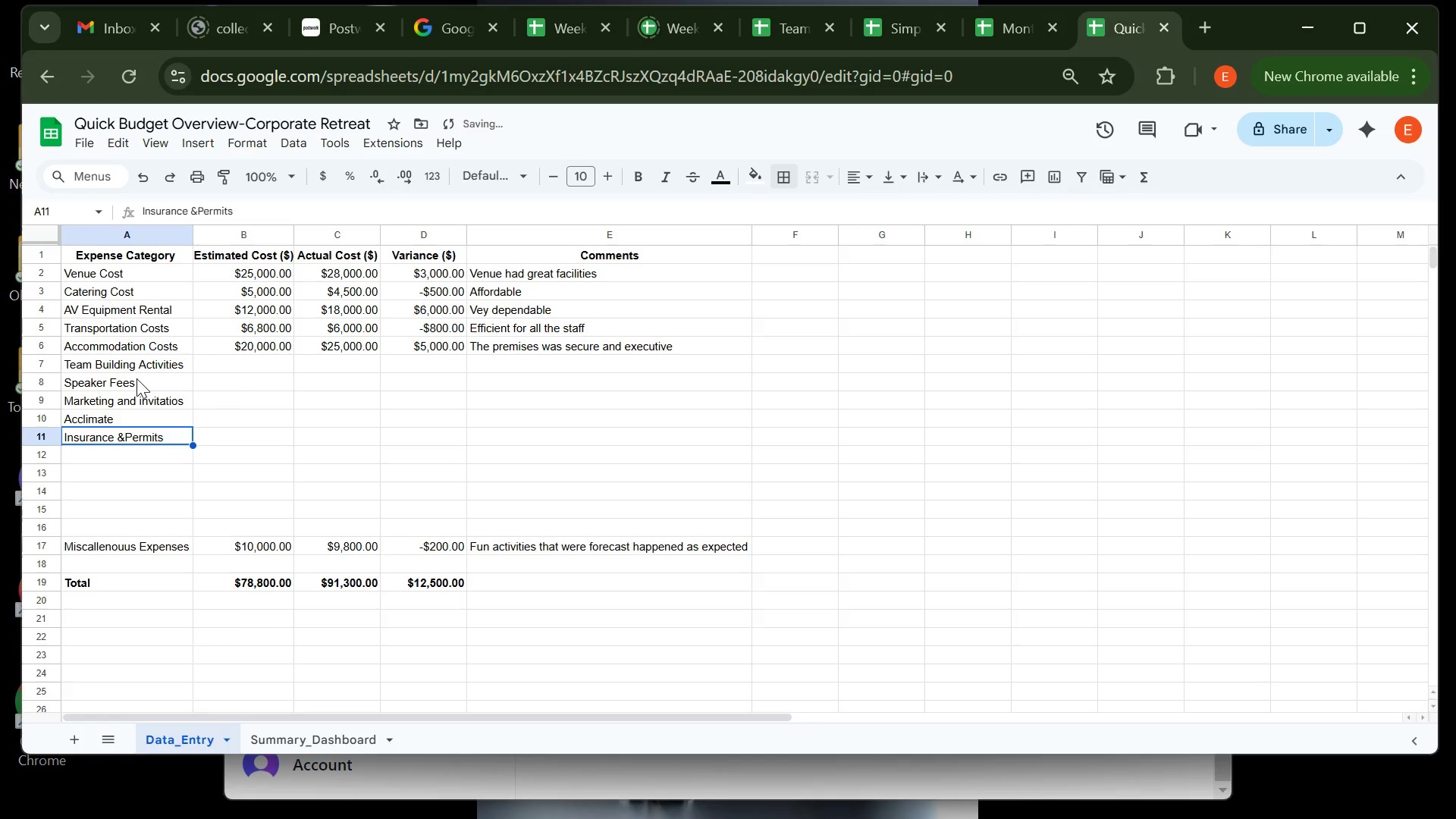 
key(ArrowLeft)
 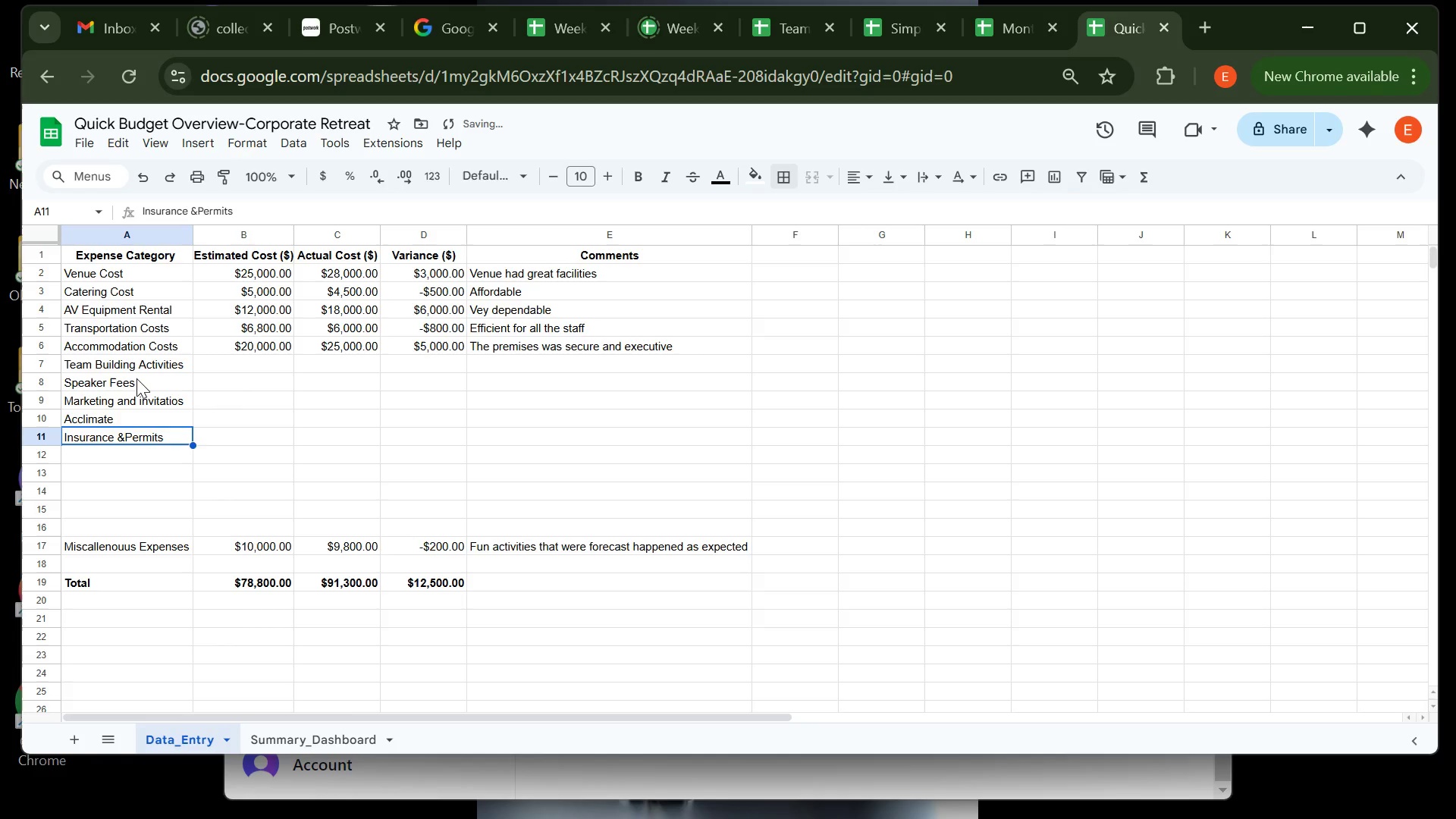 
key(ArrowDown)
 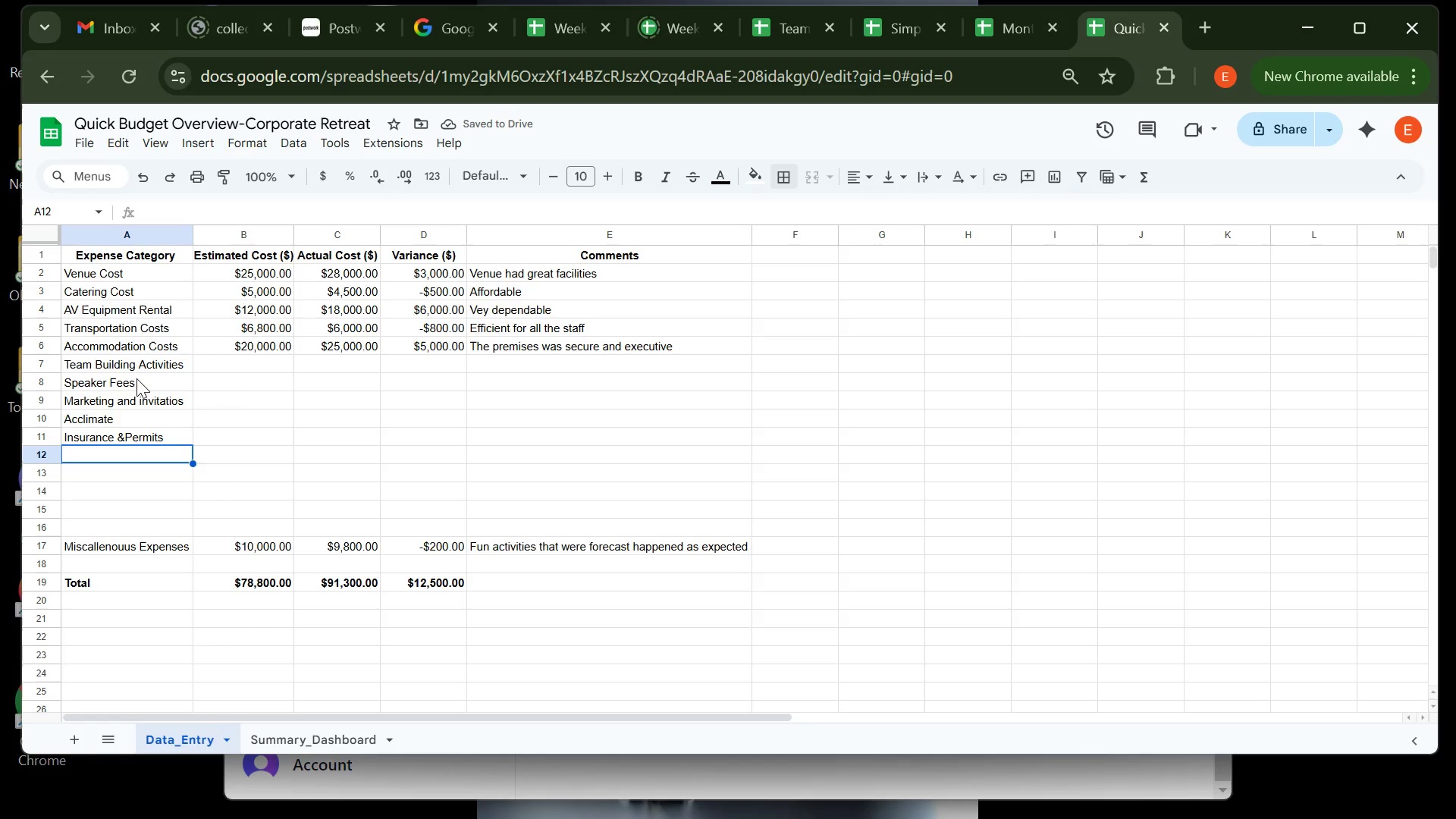 
type(Decorations and setup)
 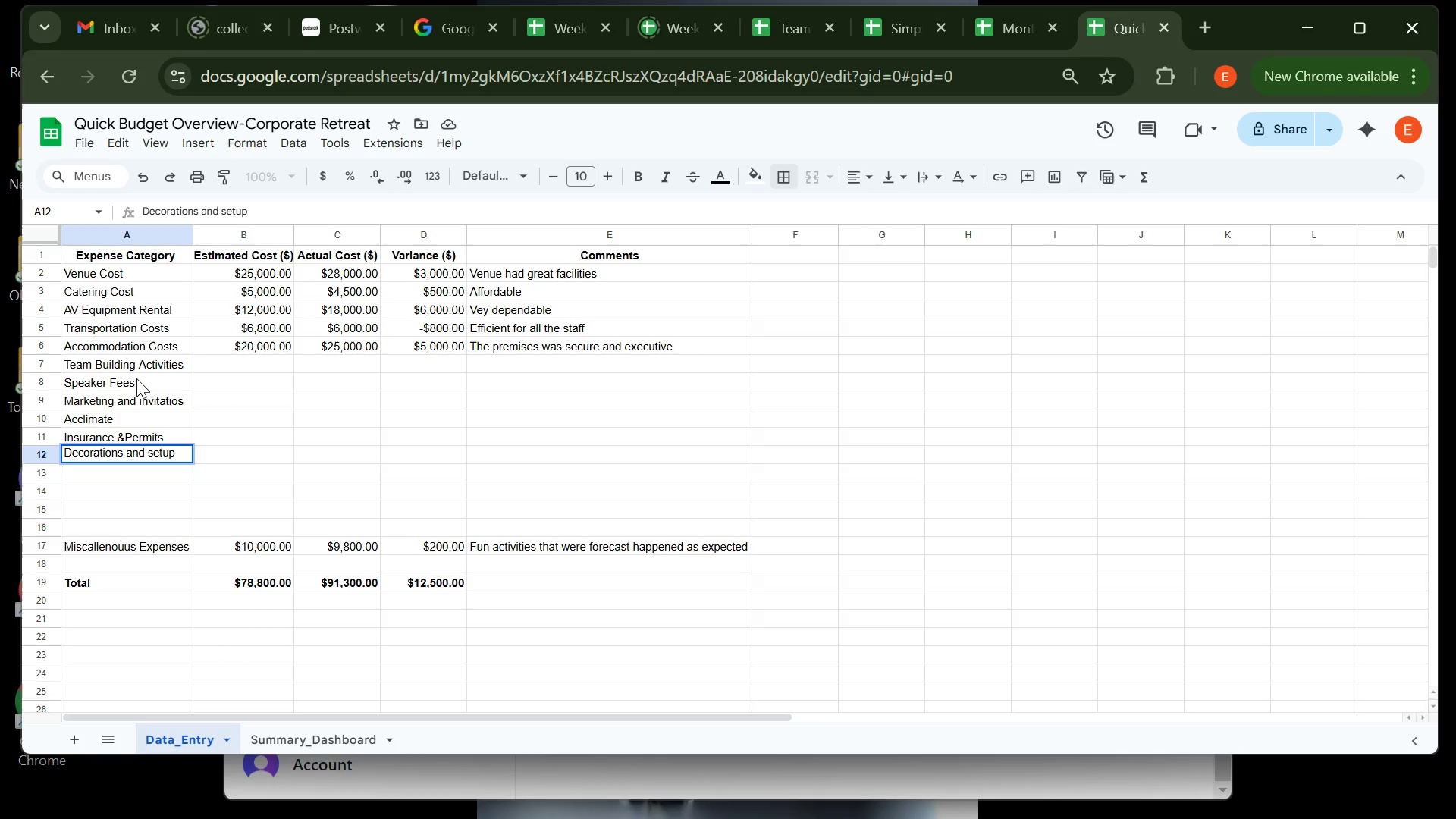 
key(Enter)
 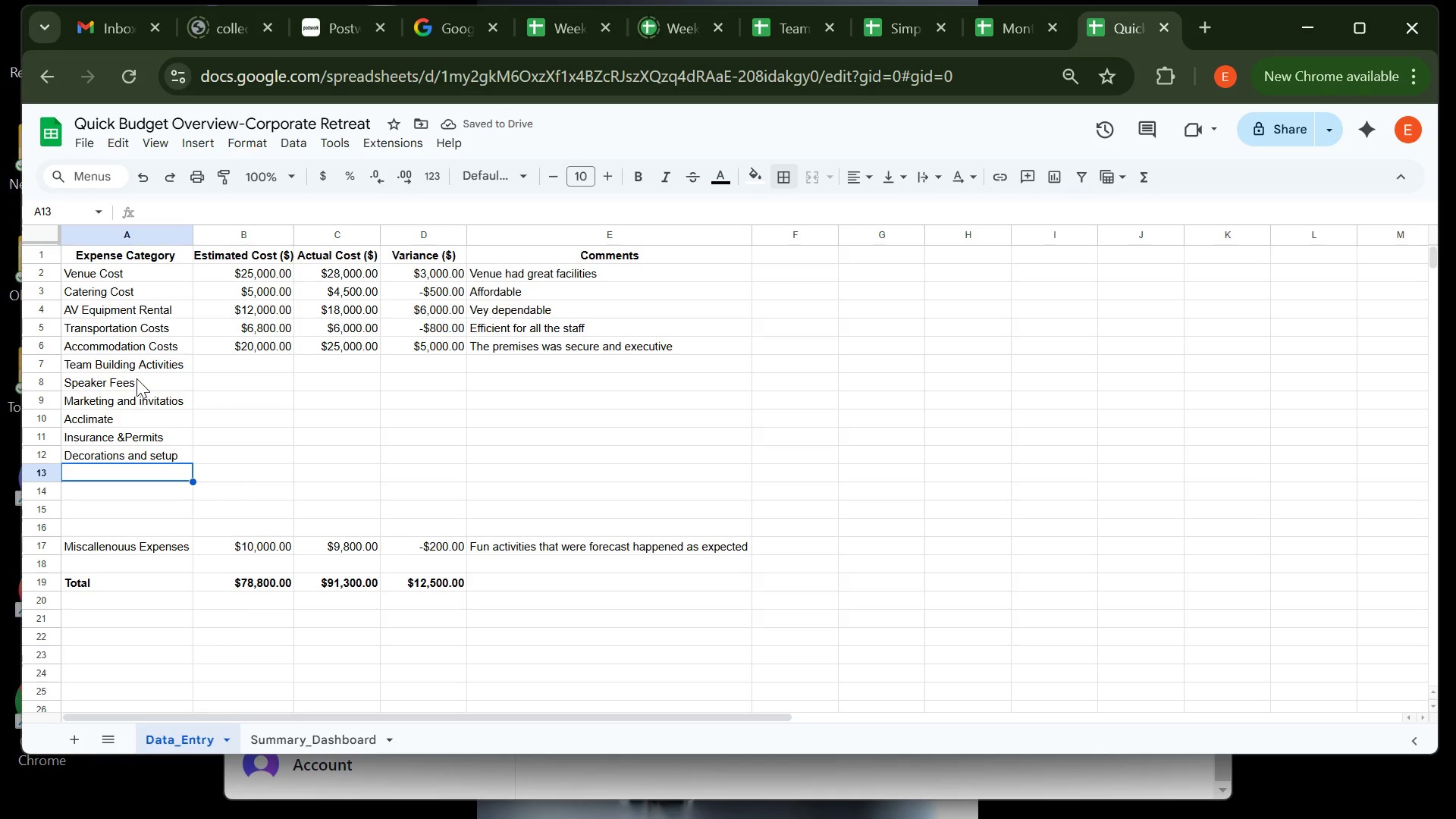 
type(Enerain)
key(Backspace)
key(Backspace)
key(Backspace)
key(Backspace)
key(Backspace)
type(tertainment )
 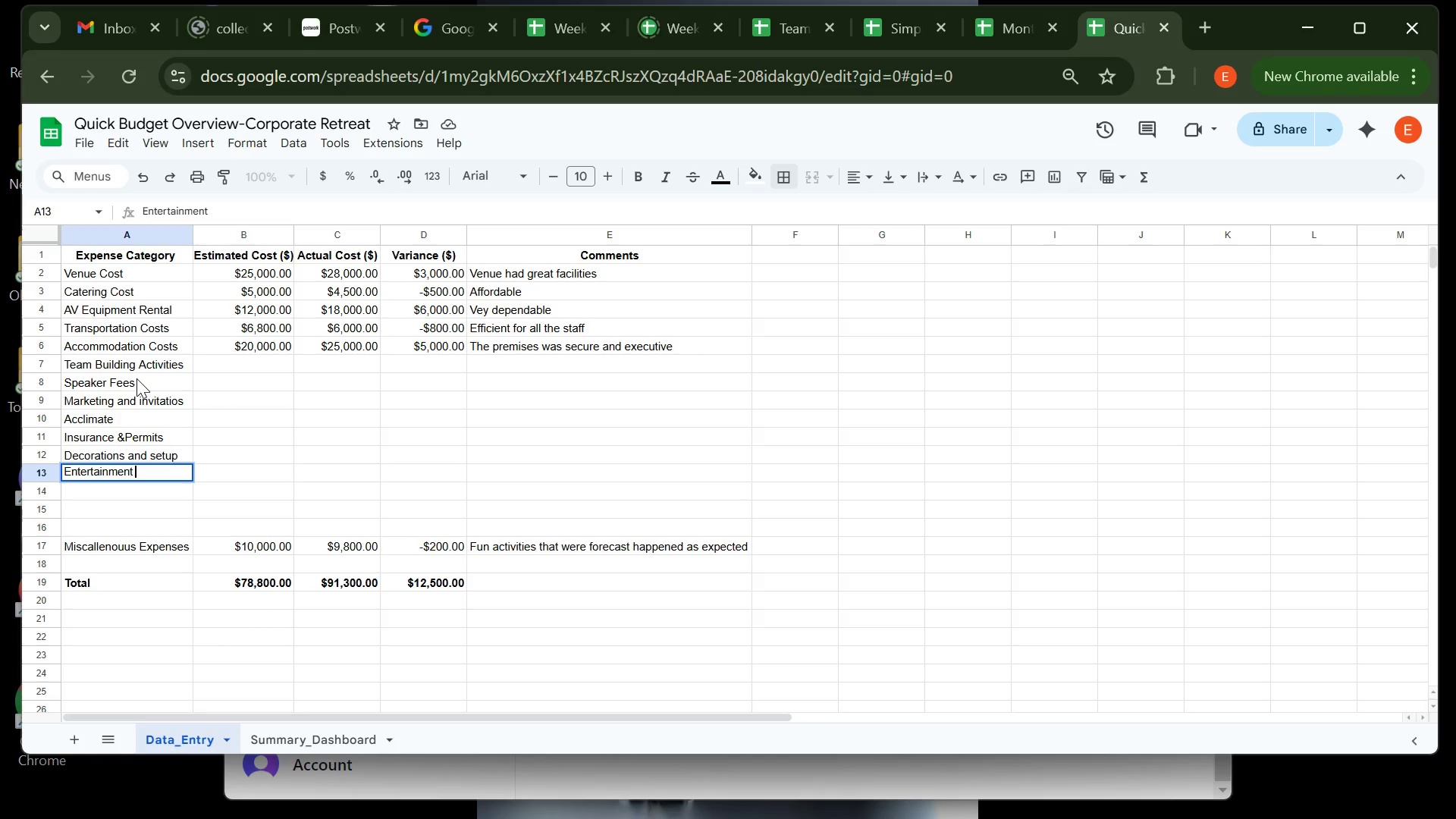 
wait(5.9)
 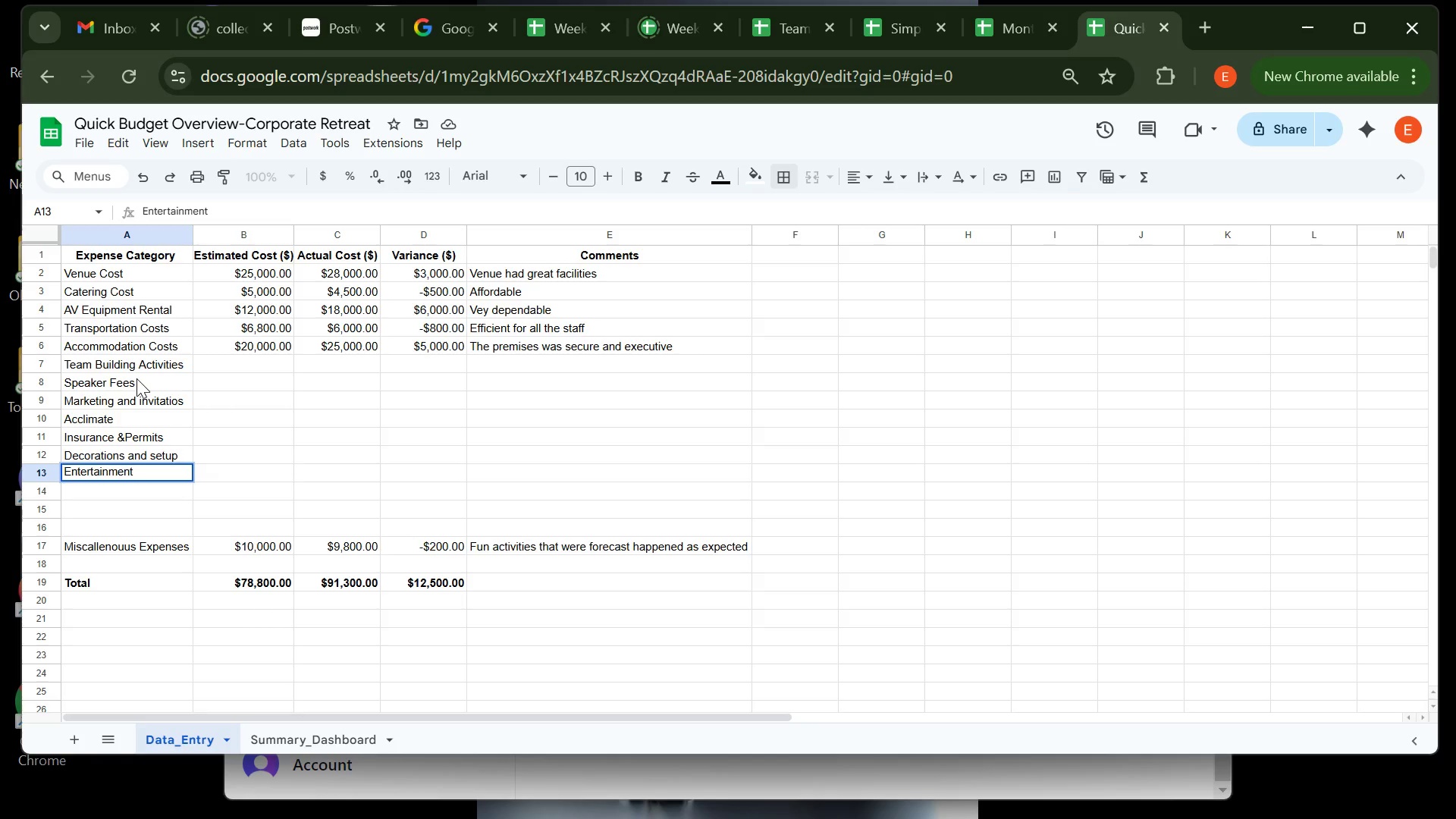 
type((DJ/Band))
 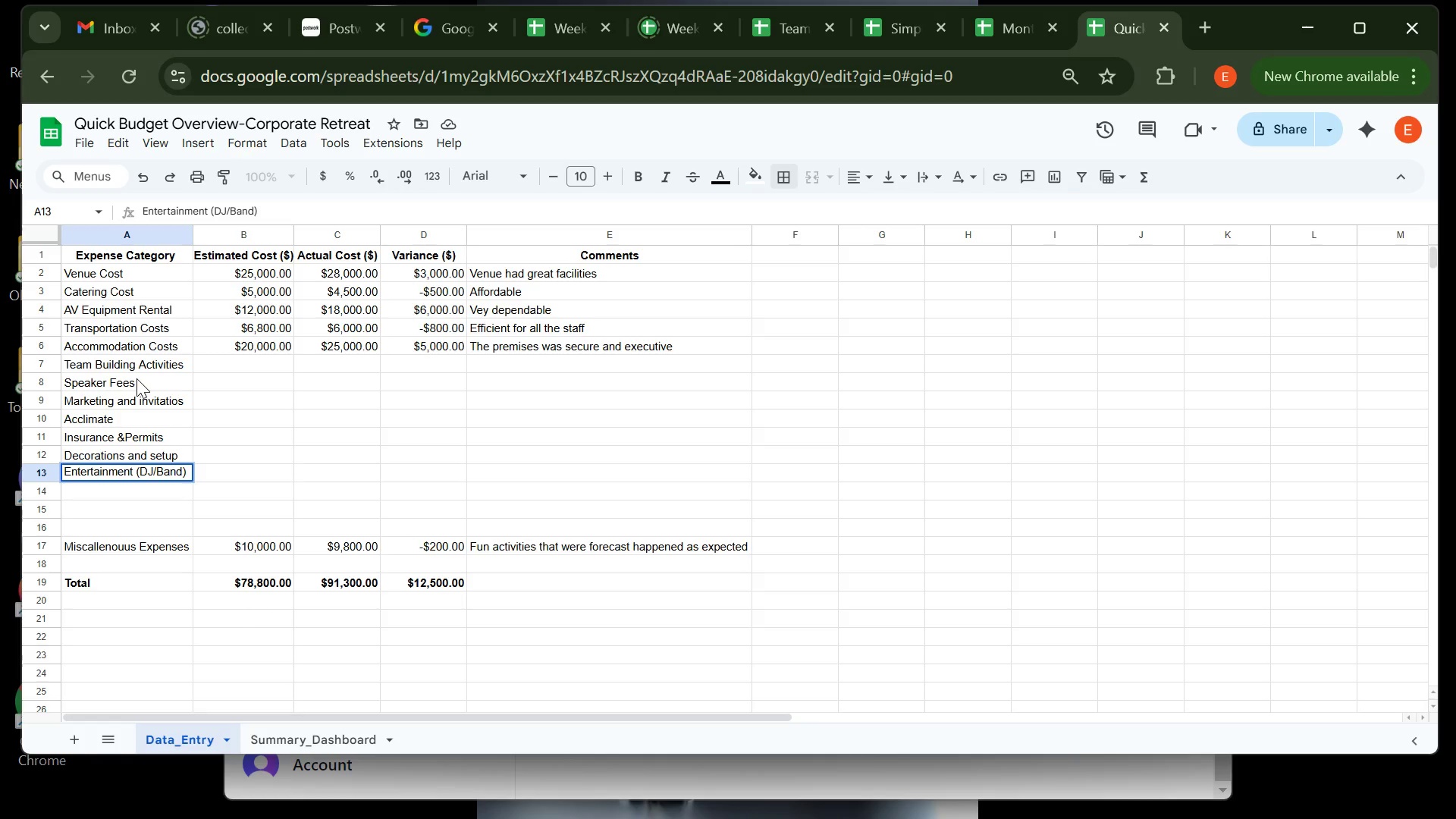 
key(Enter)
 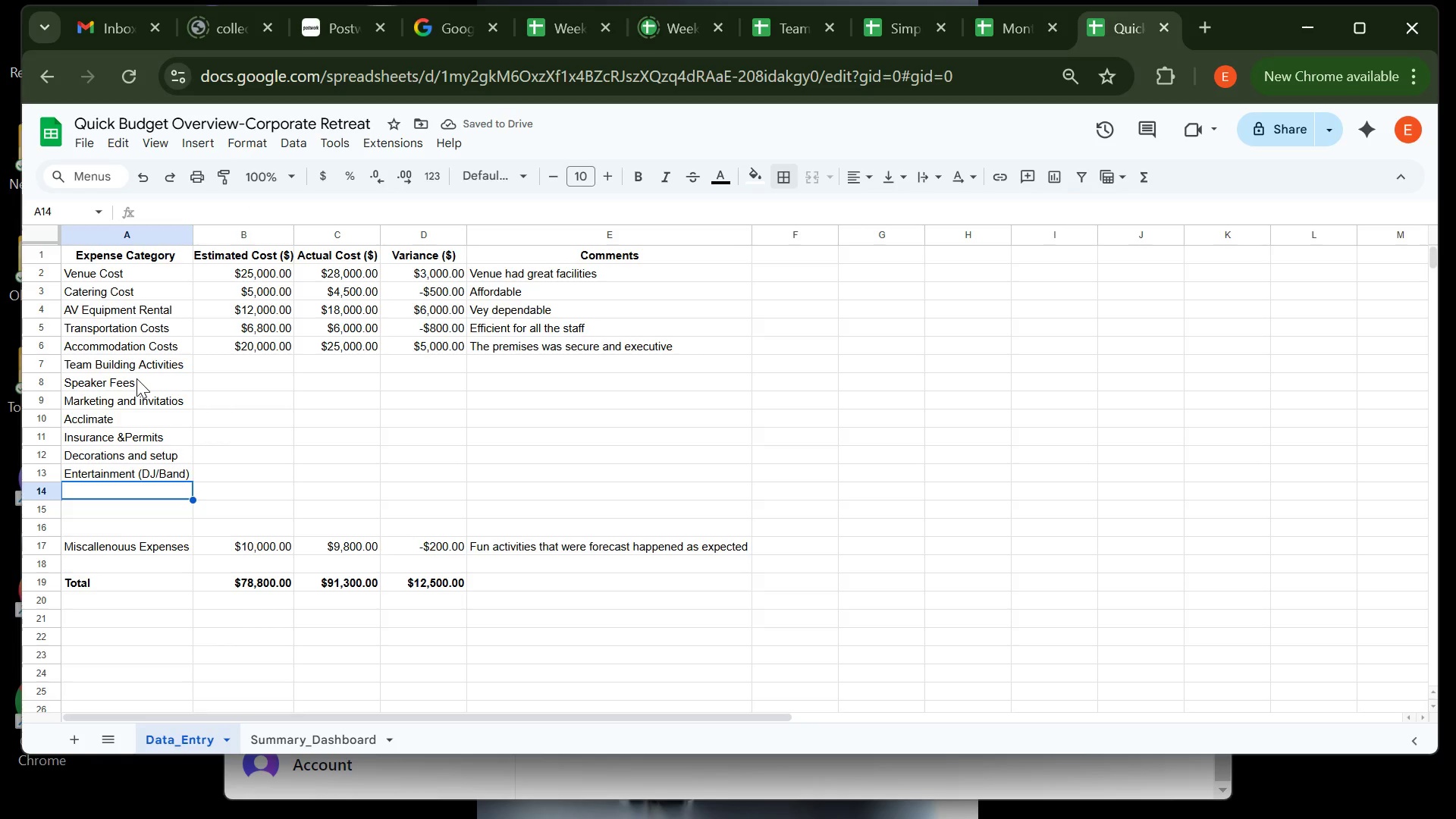 
type(Printing and stationery)
 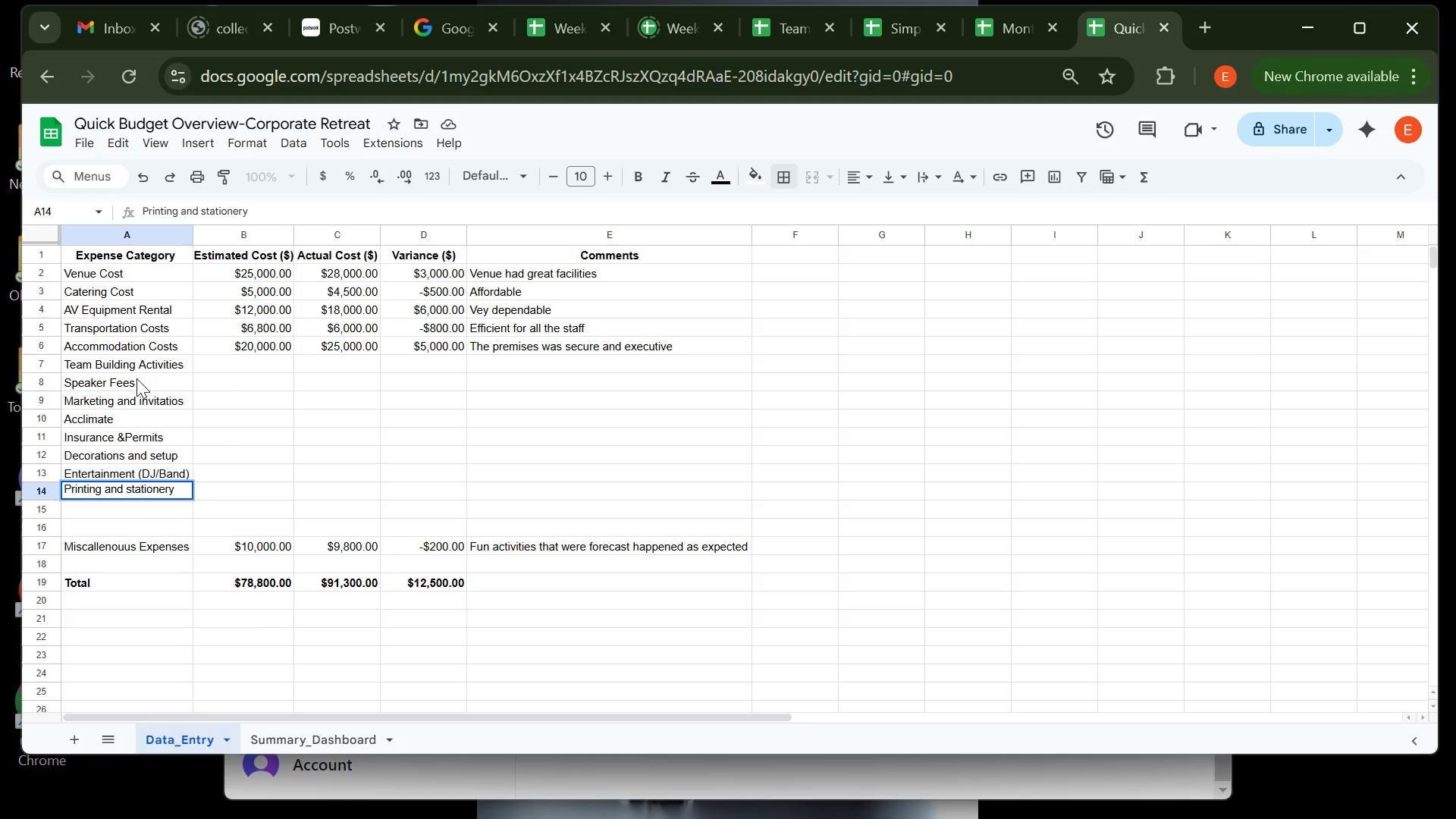 
key(Enter)
 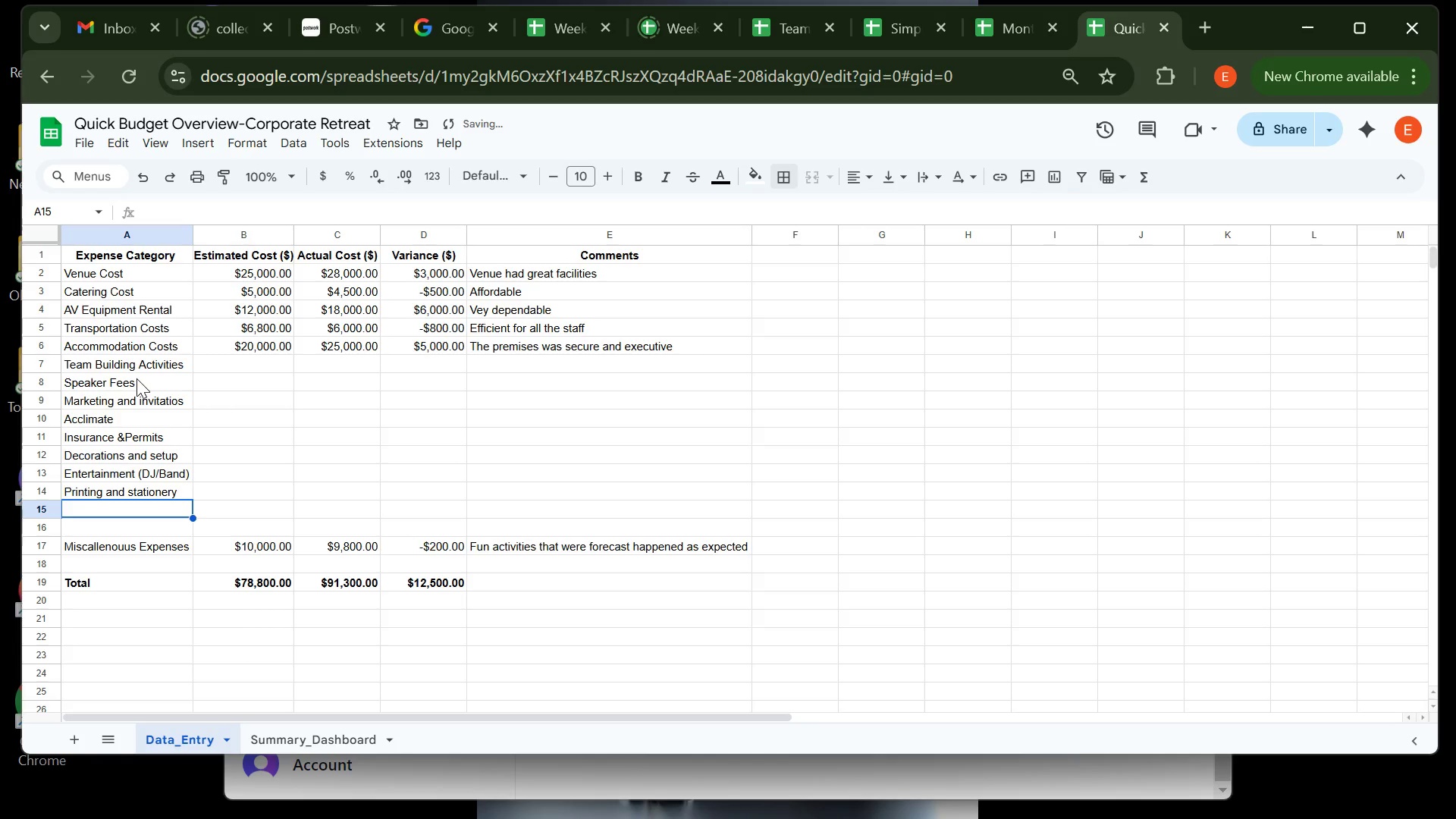 
type(Contigency D)
key(Backspace)
type(Fund)
 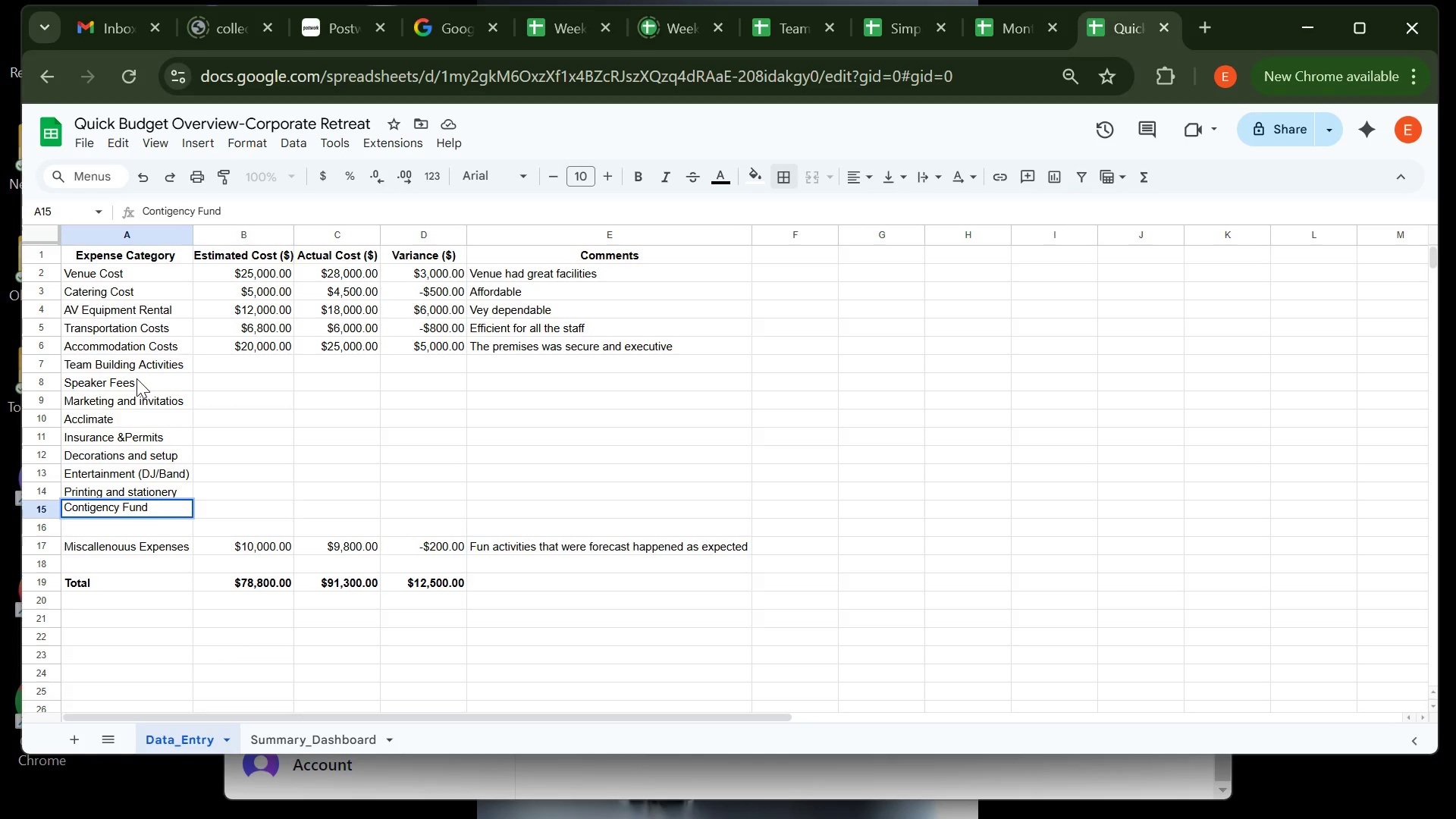 
key(Enter)
 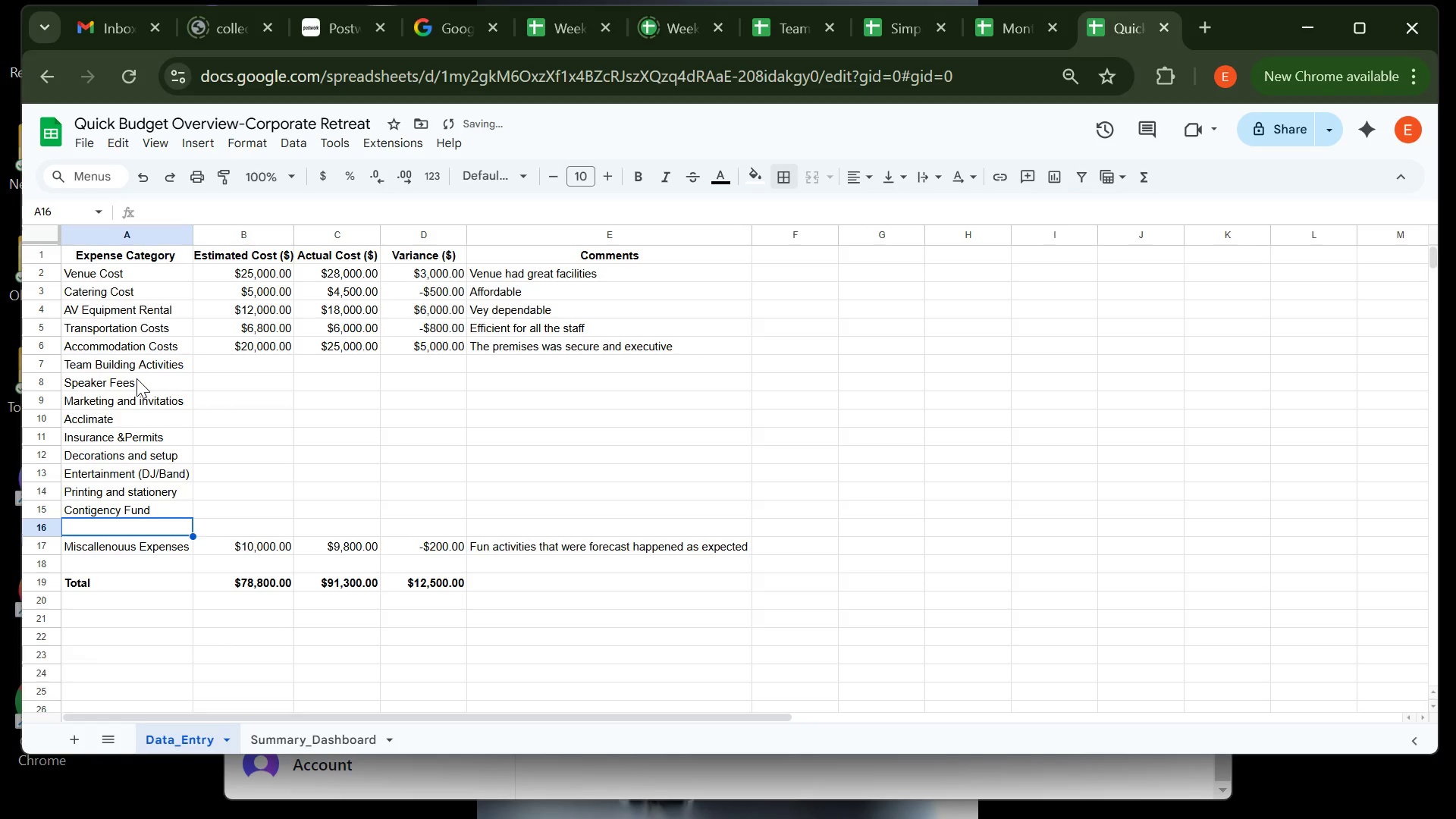 
type(Photography abd videography )
 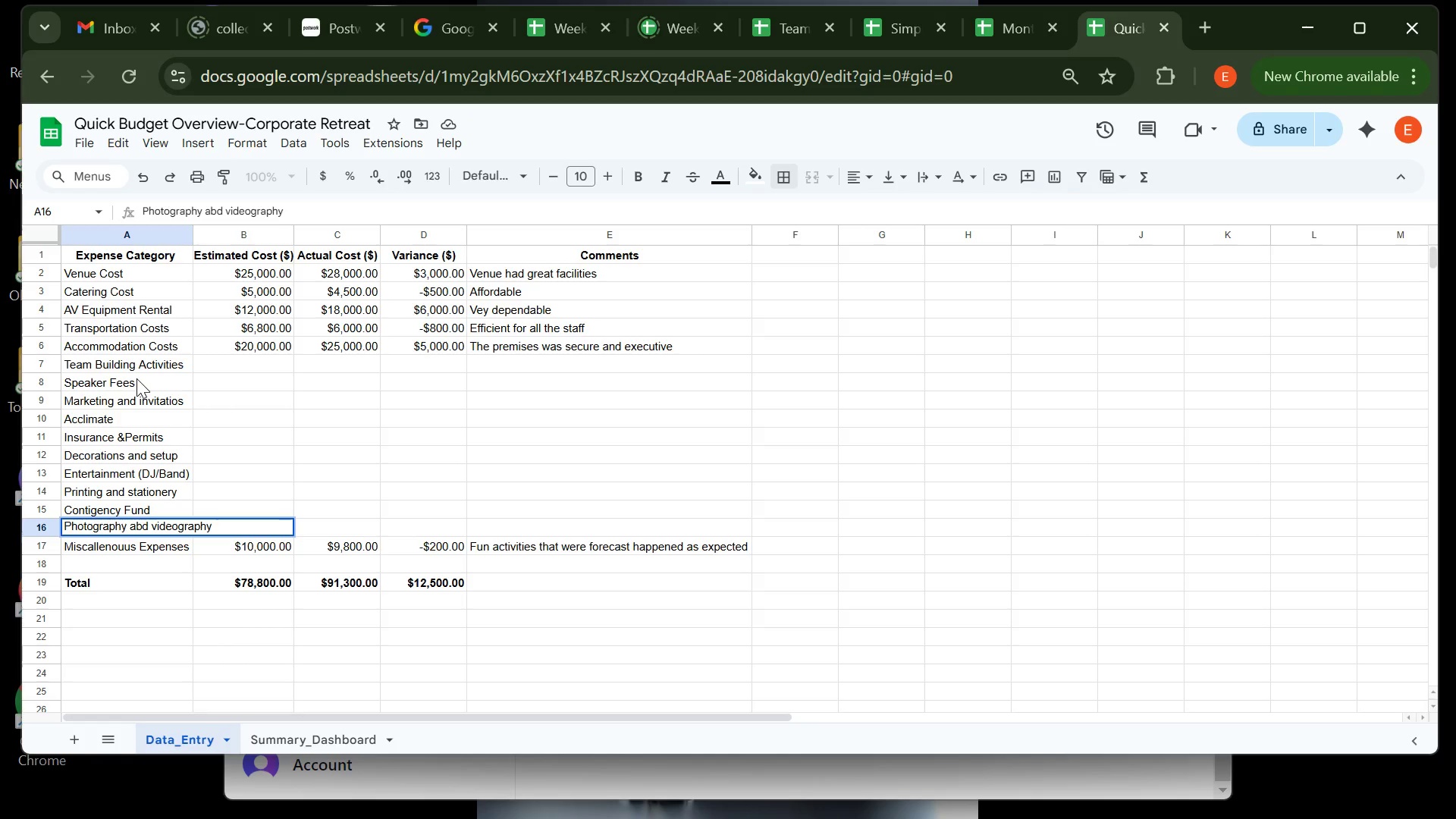 
key(Enter)
 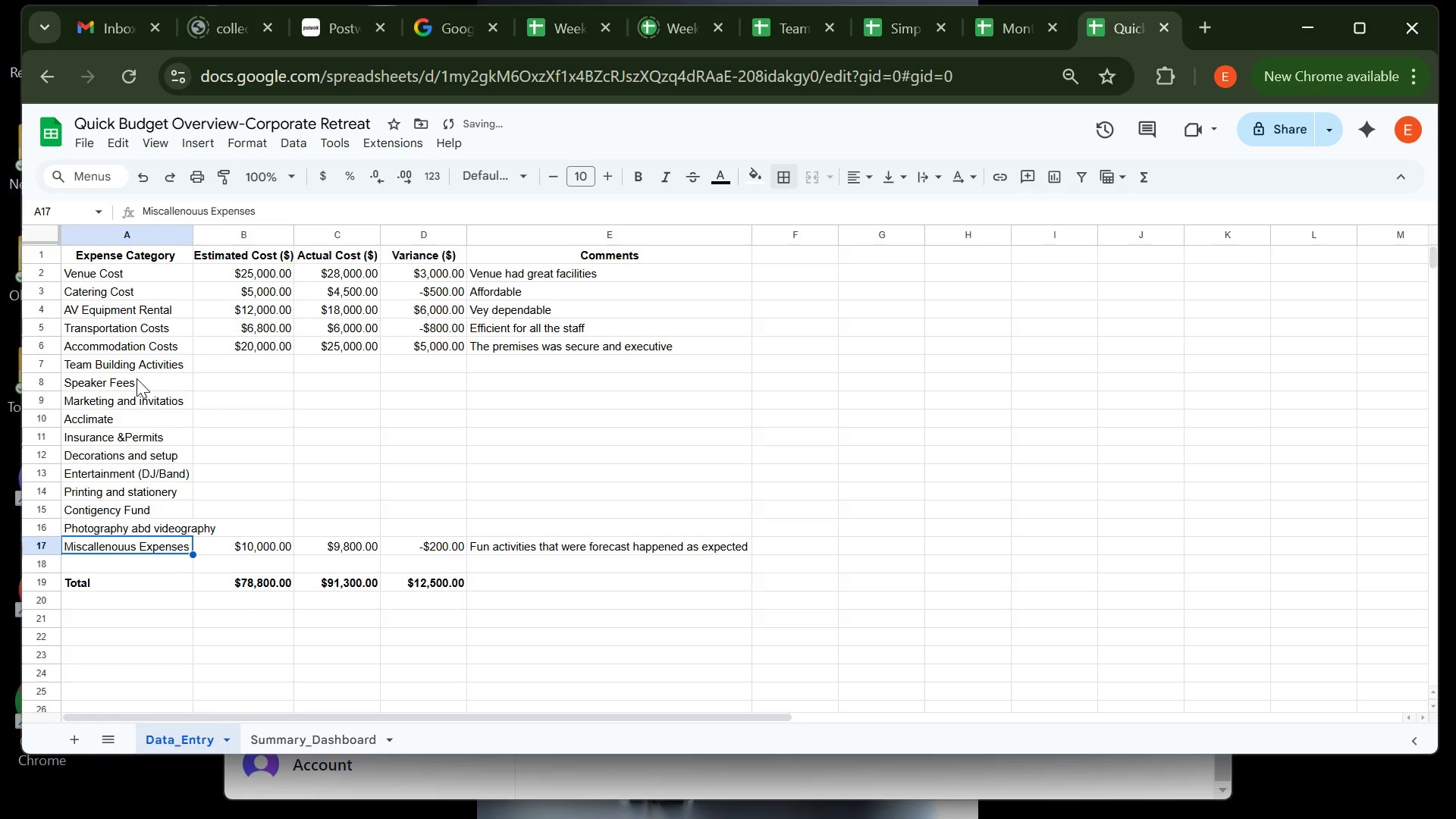 
key(ArrowUp)
 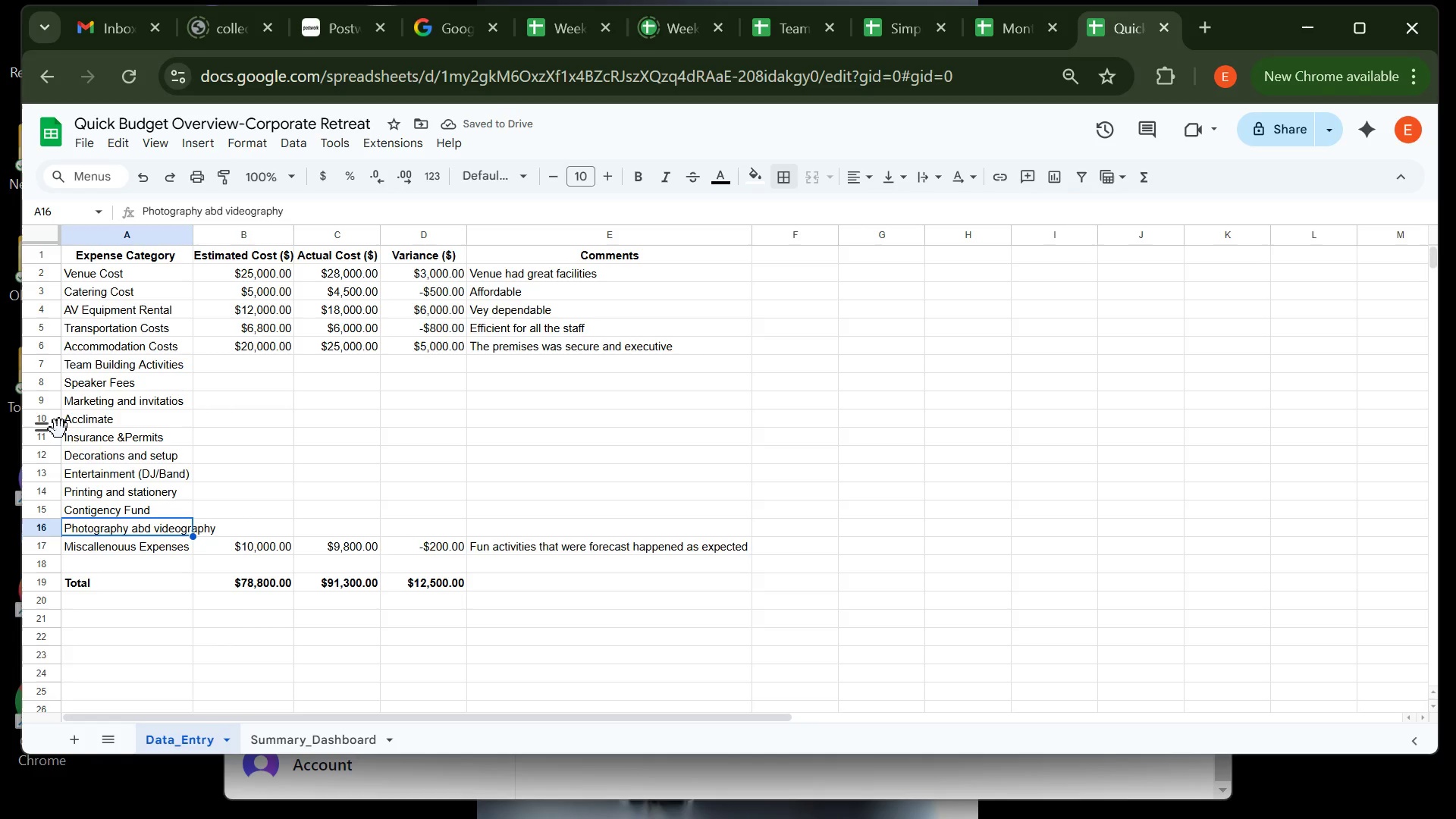 
left_click([107, 420])
 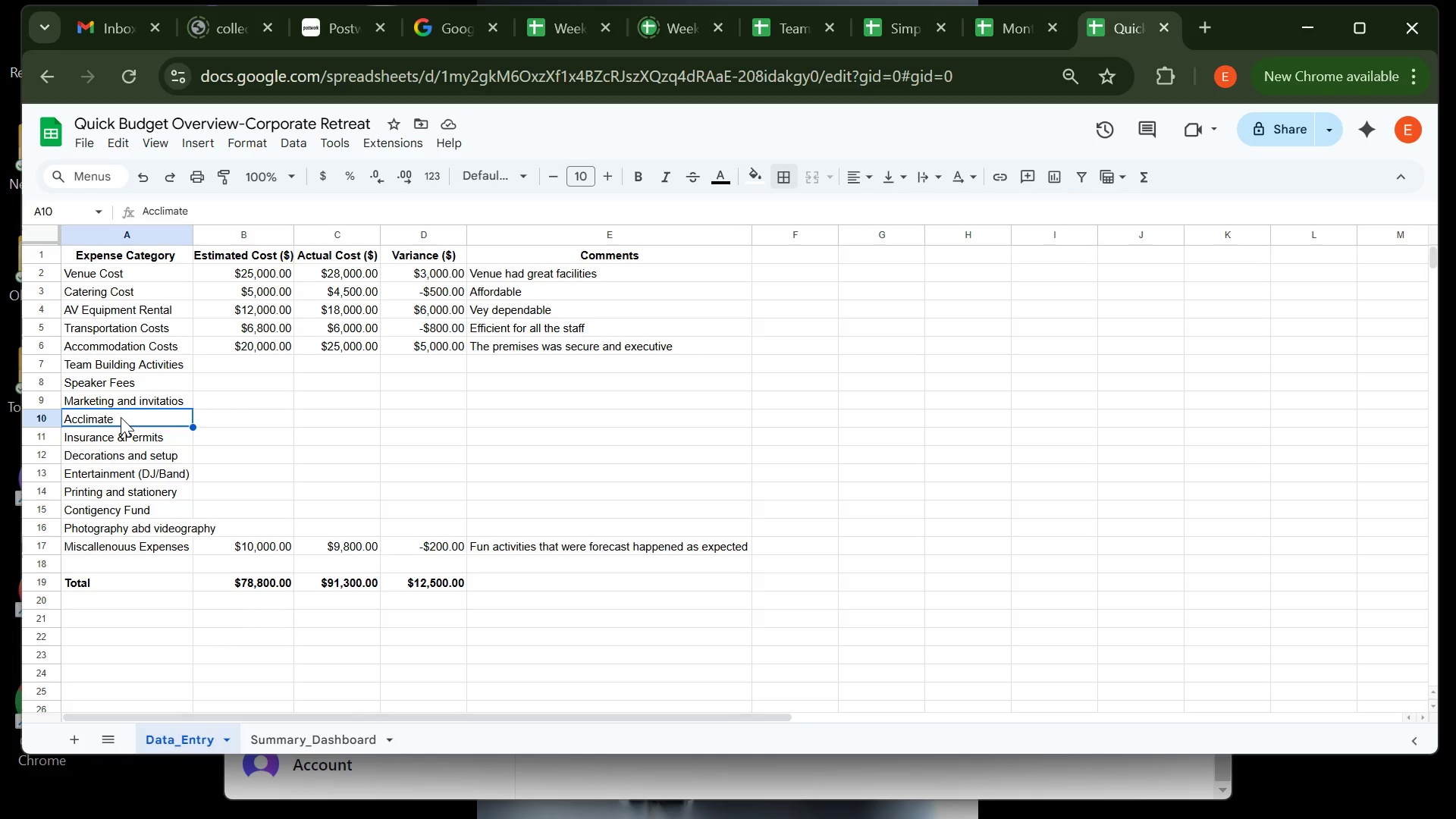 
wait(9.14)
 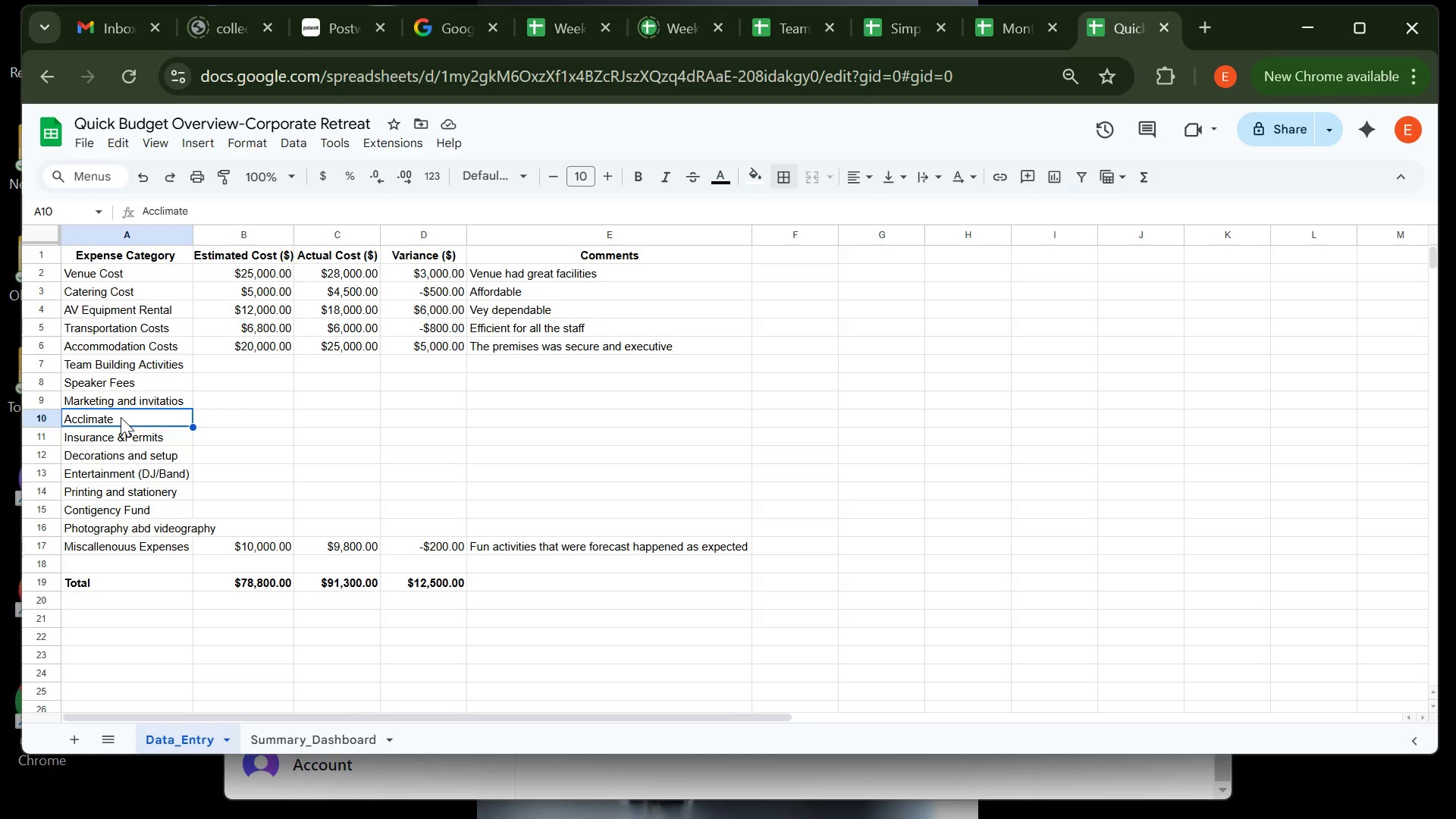 
left_click([53, 530])
 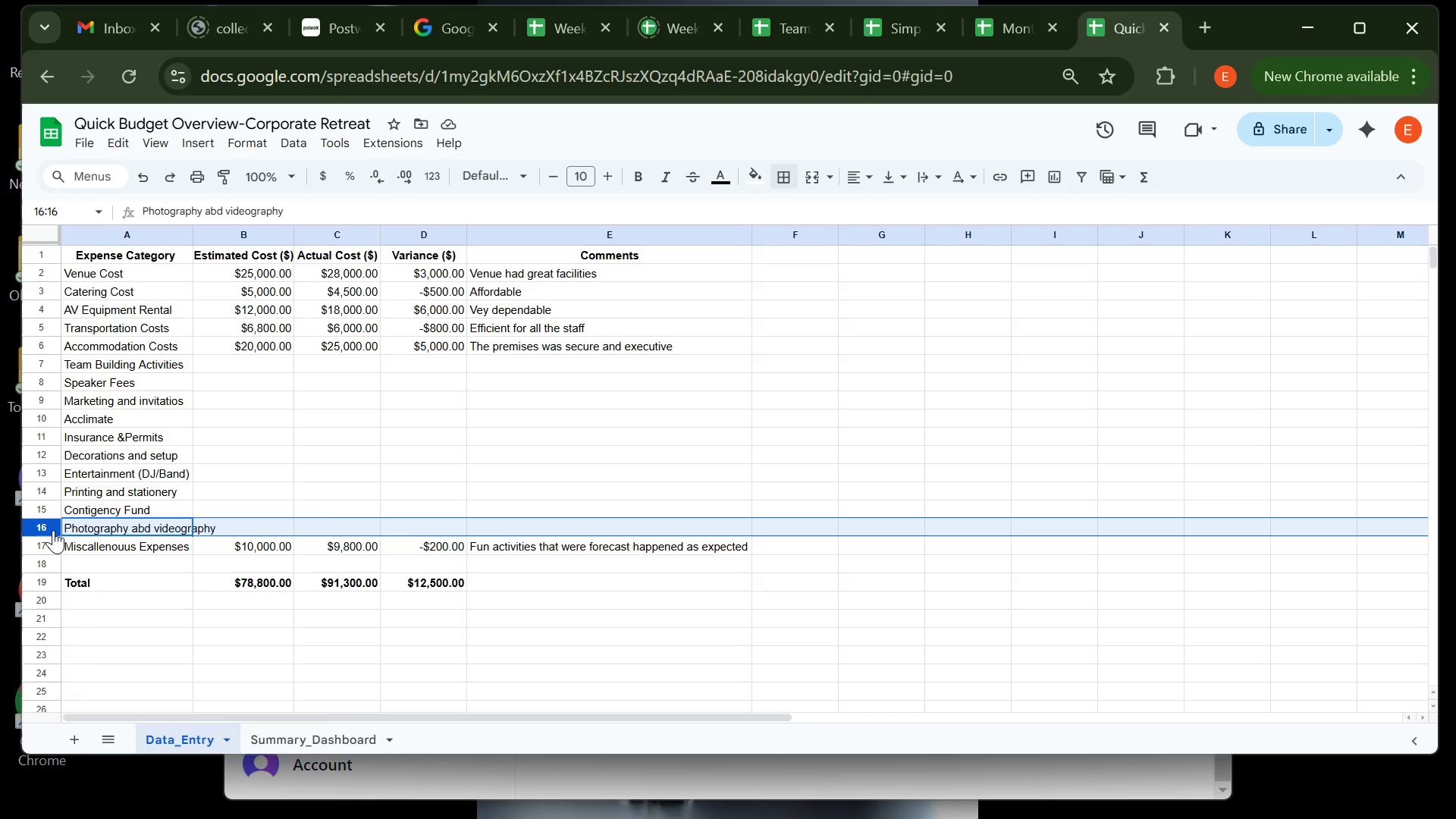 
right_click([53, 530])
 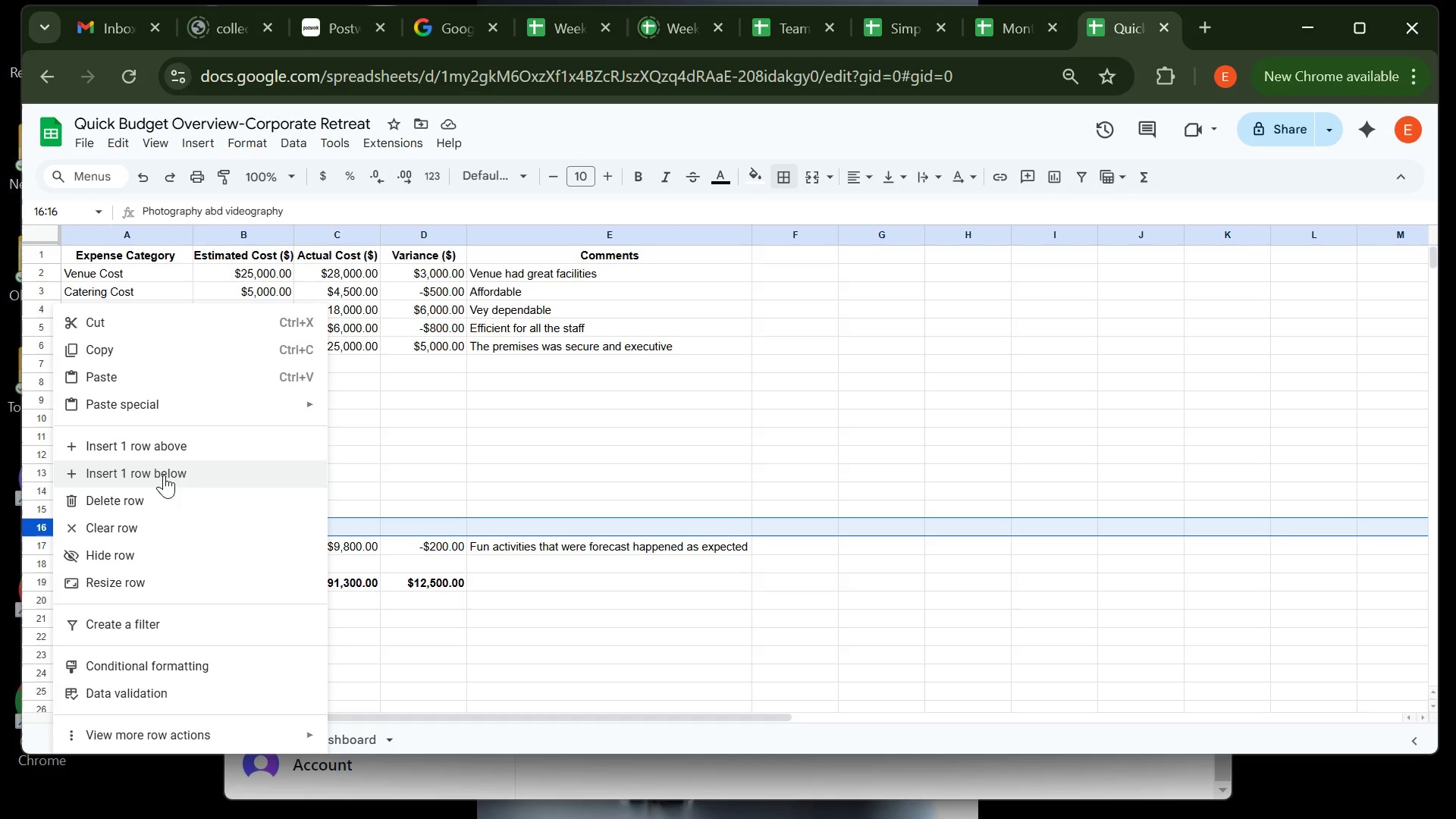 
left_click([164, 475])
 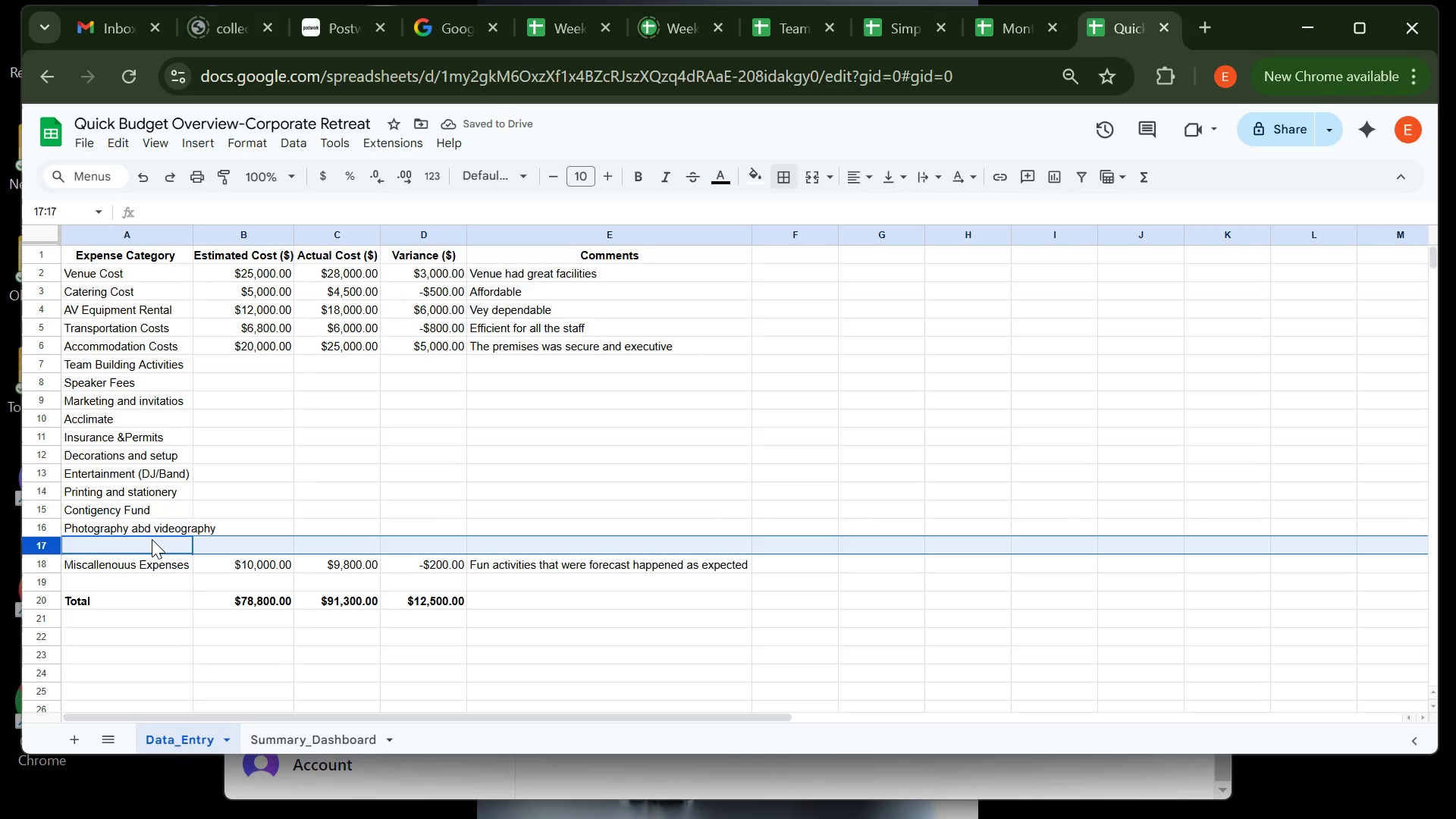 
left_click([156, 540])
 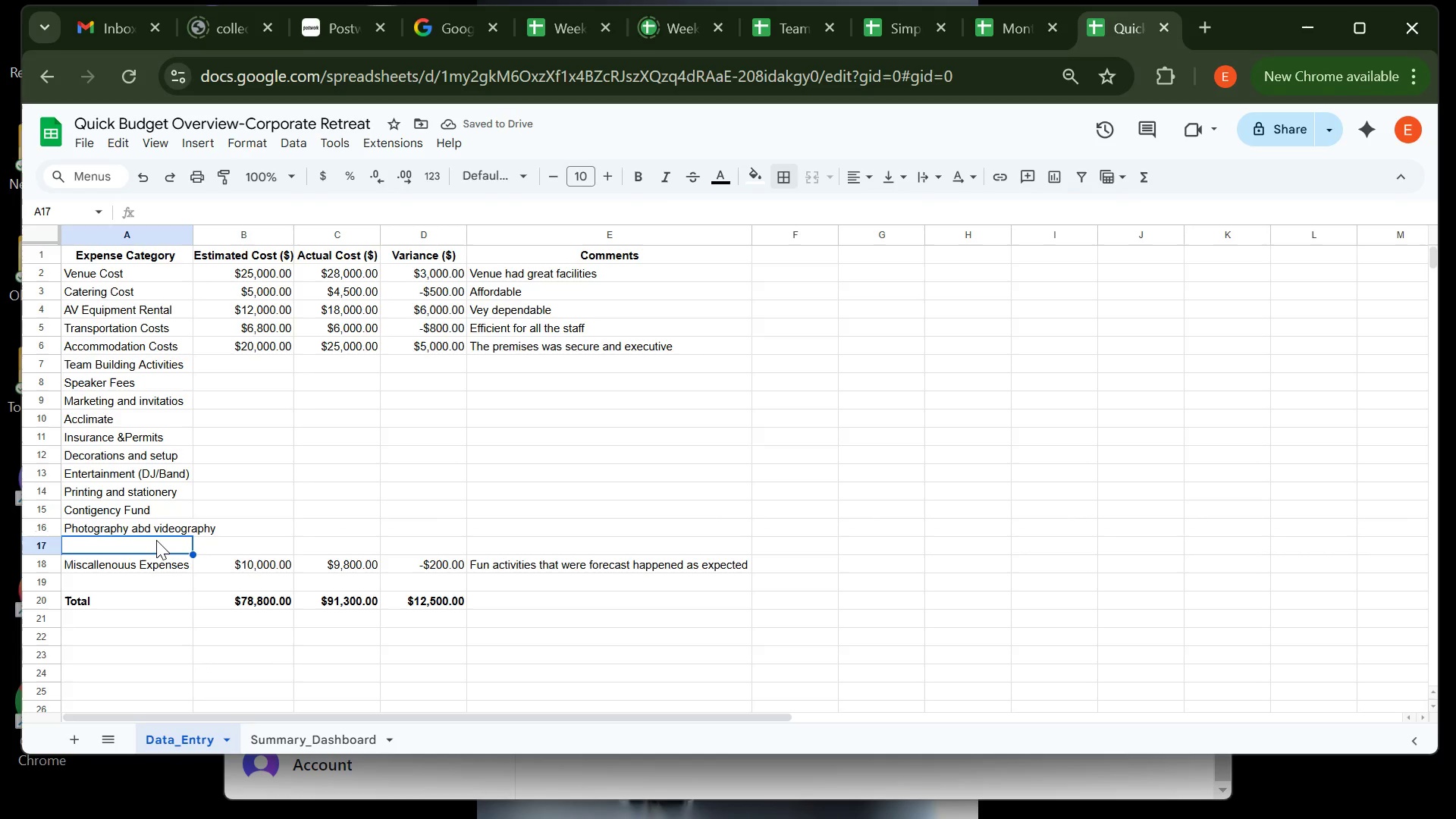 
type(On-site support staff )
 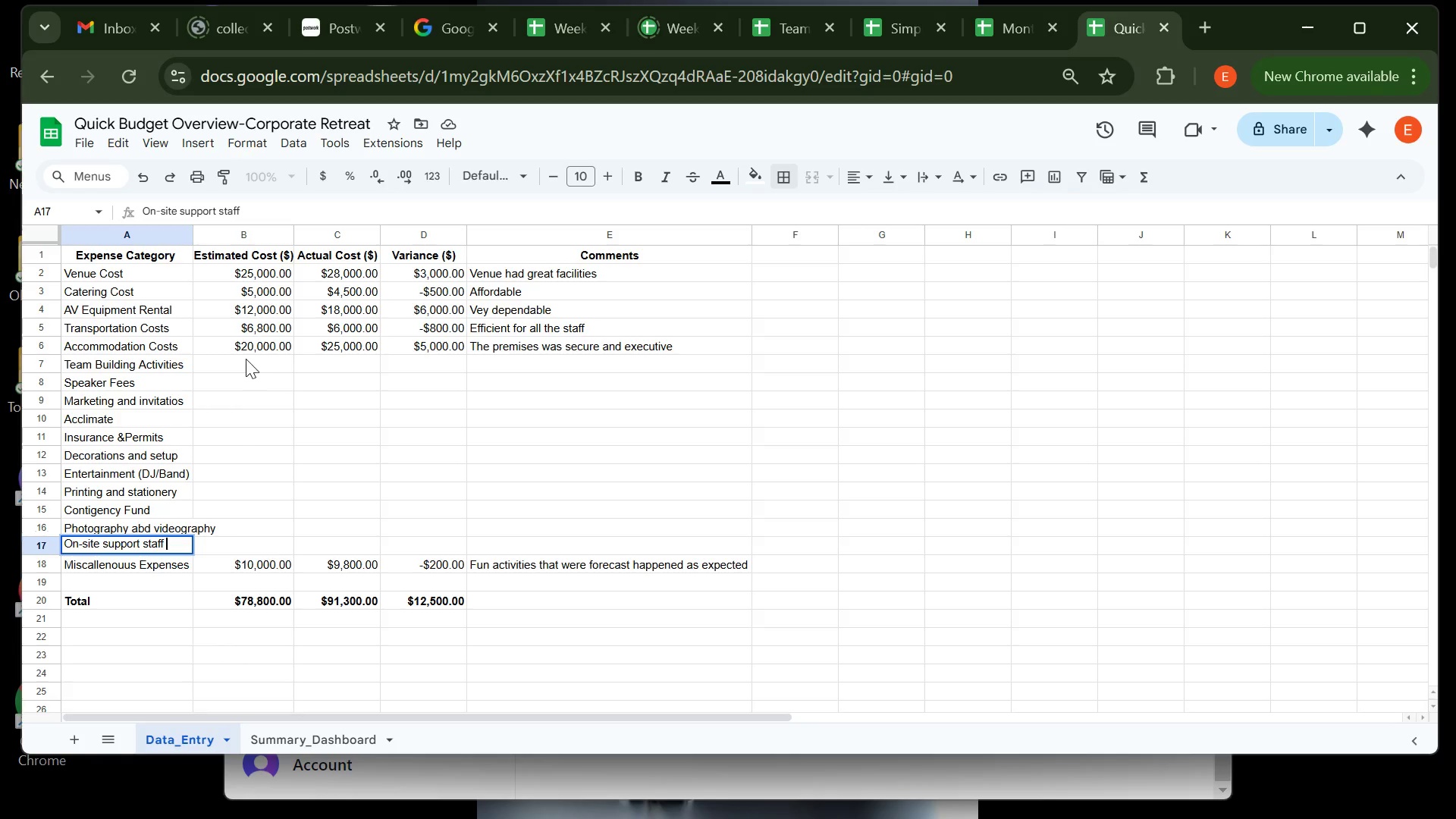 
left_click([244, 359])
 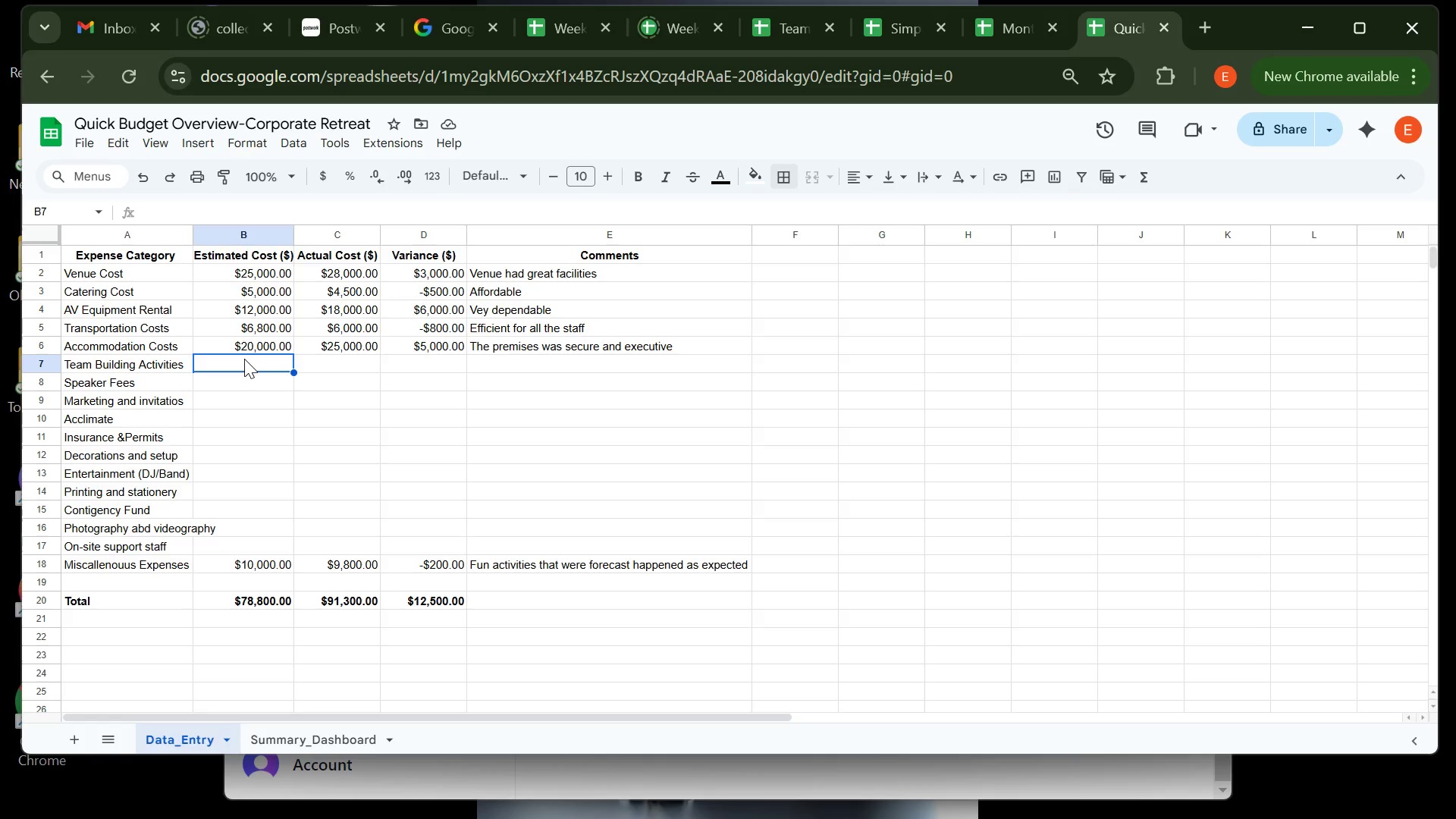 
wait(25.65)
 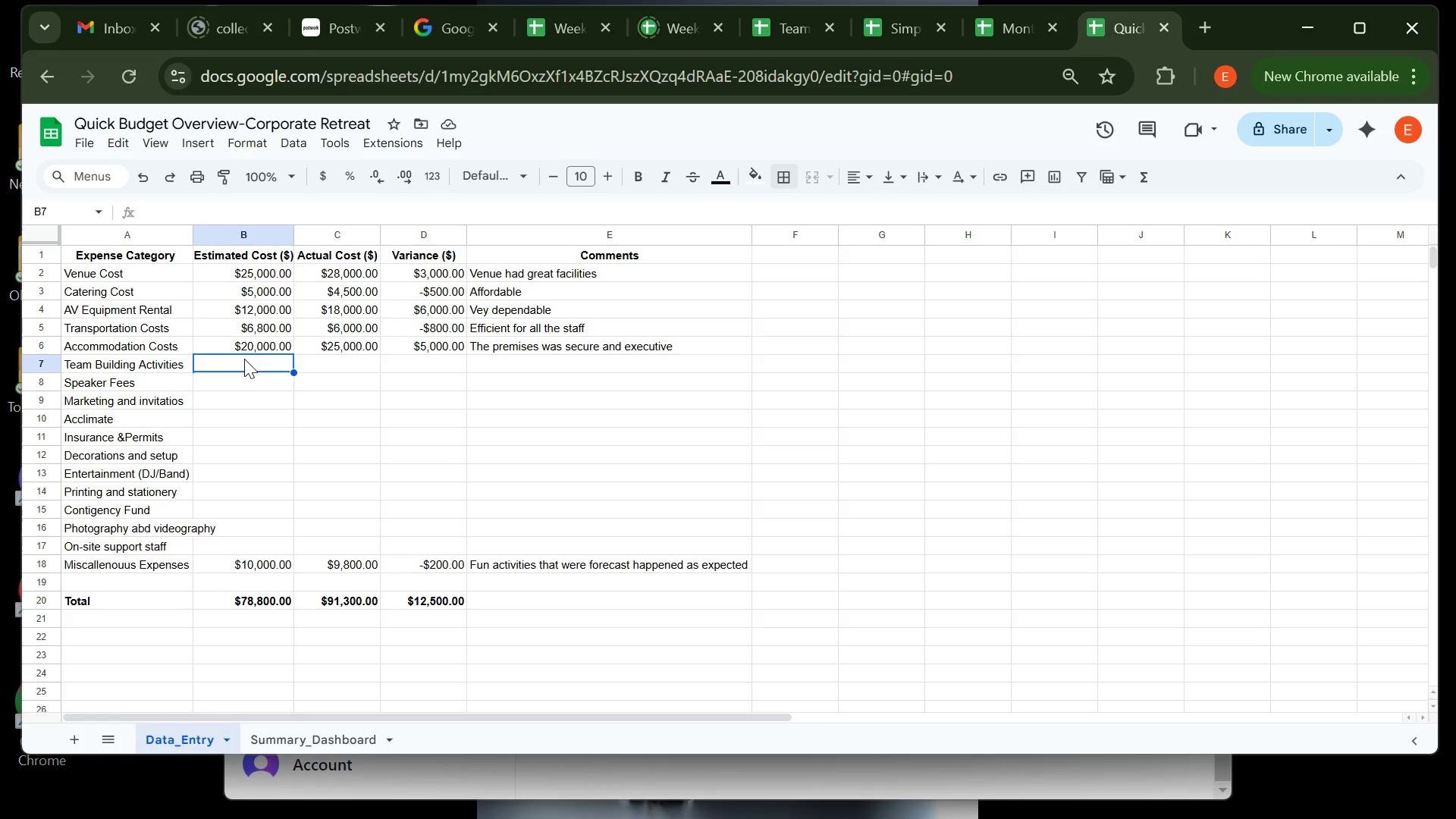 
left_click([339, 361])
 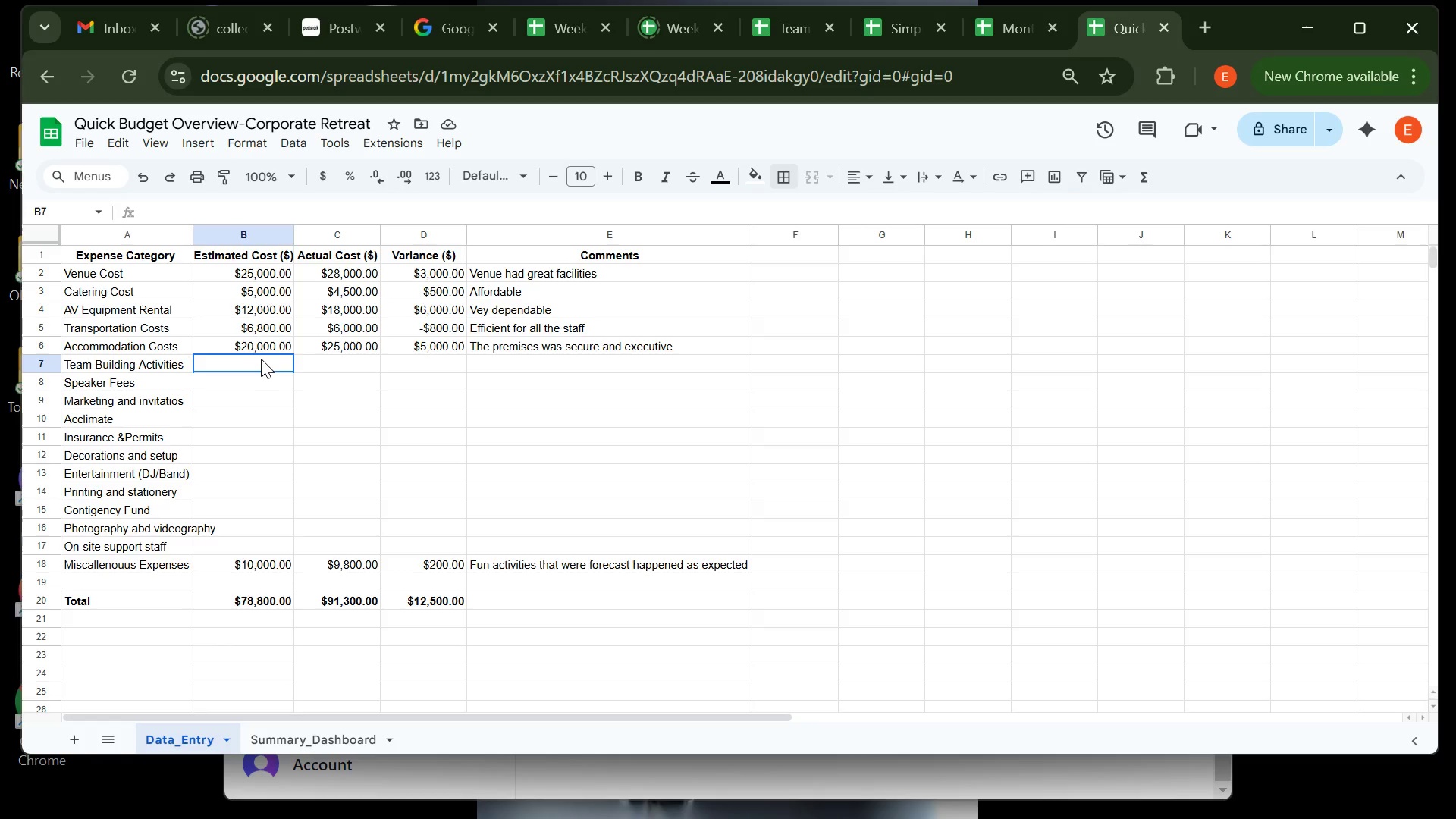 
left_click([261, 359])
 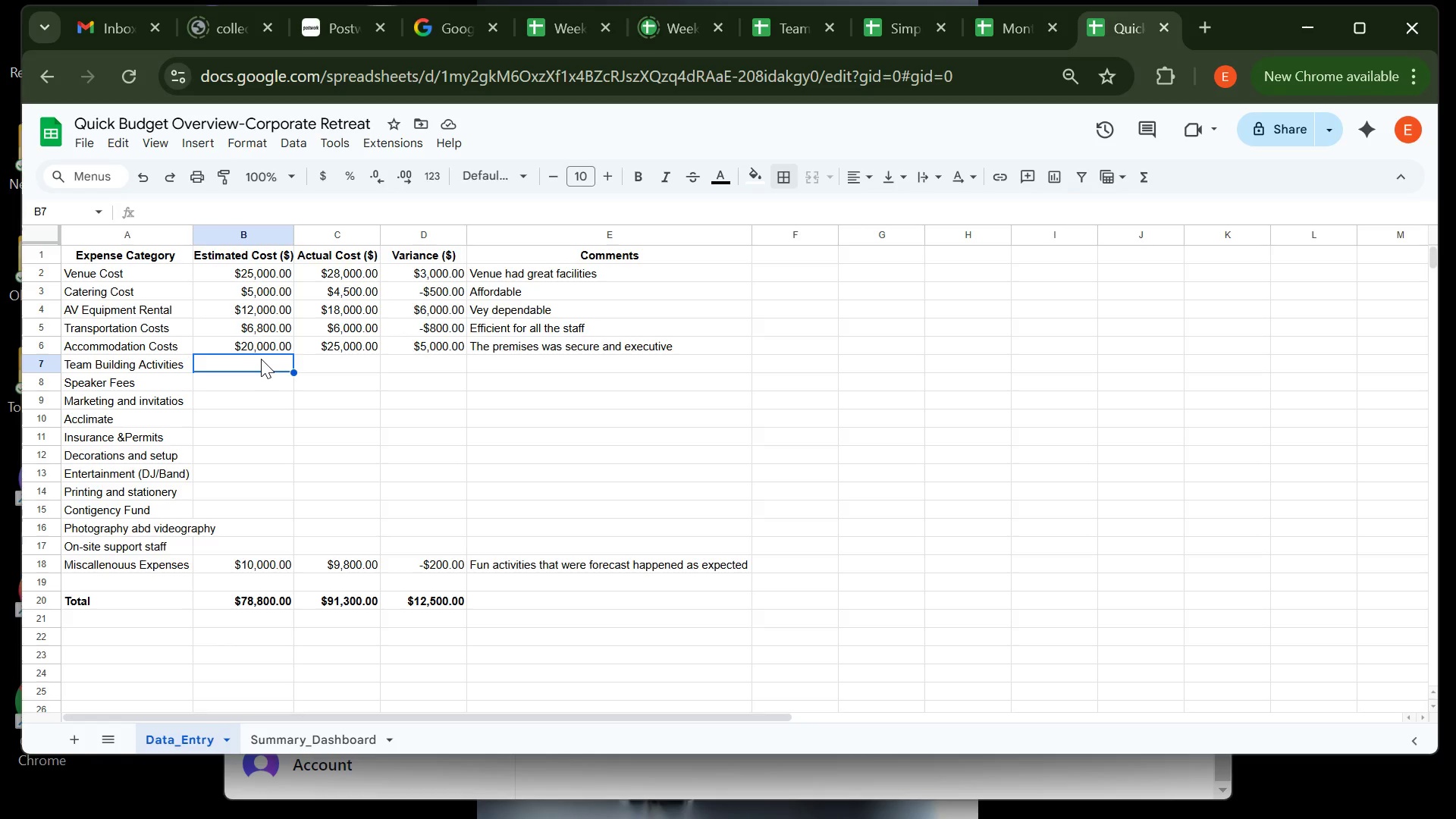 
type(2000)
 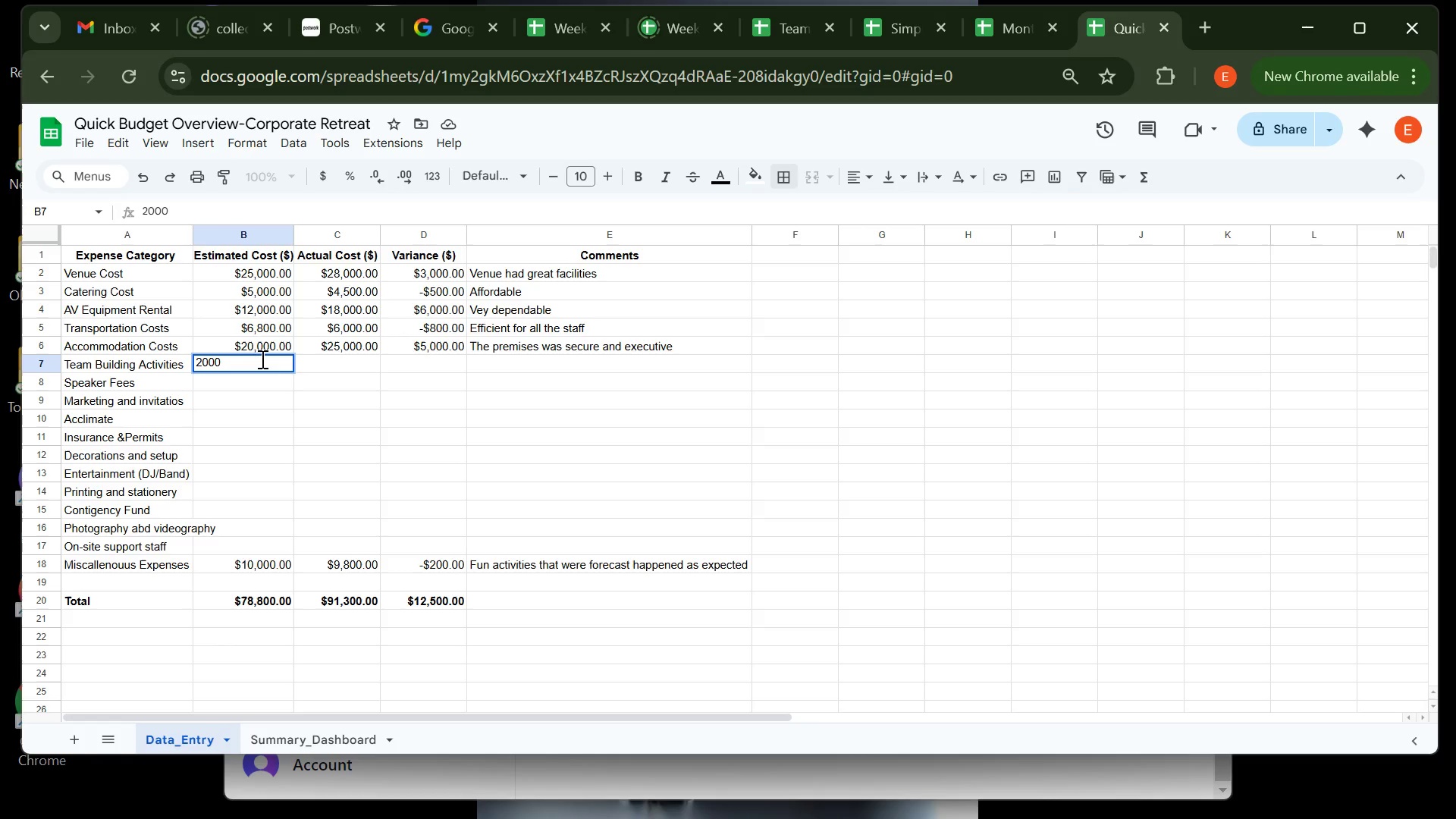 
key(ArrowRight)
 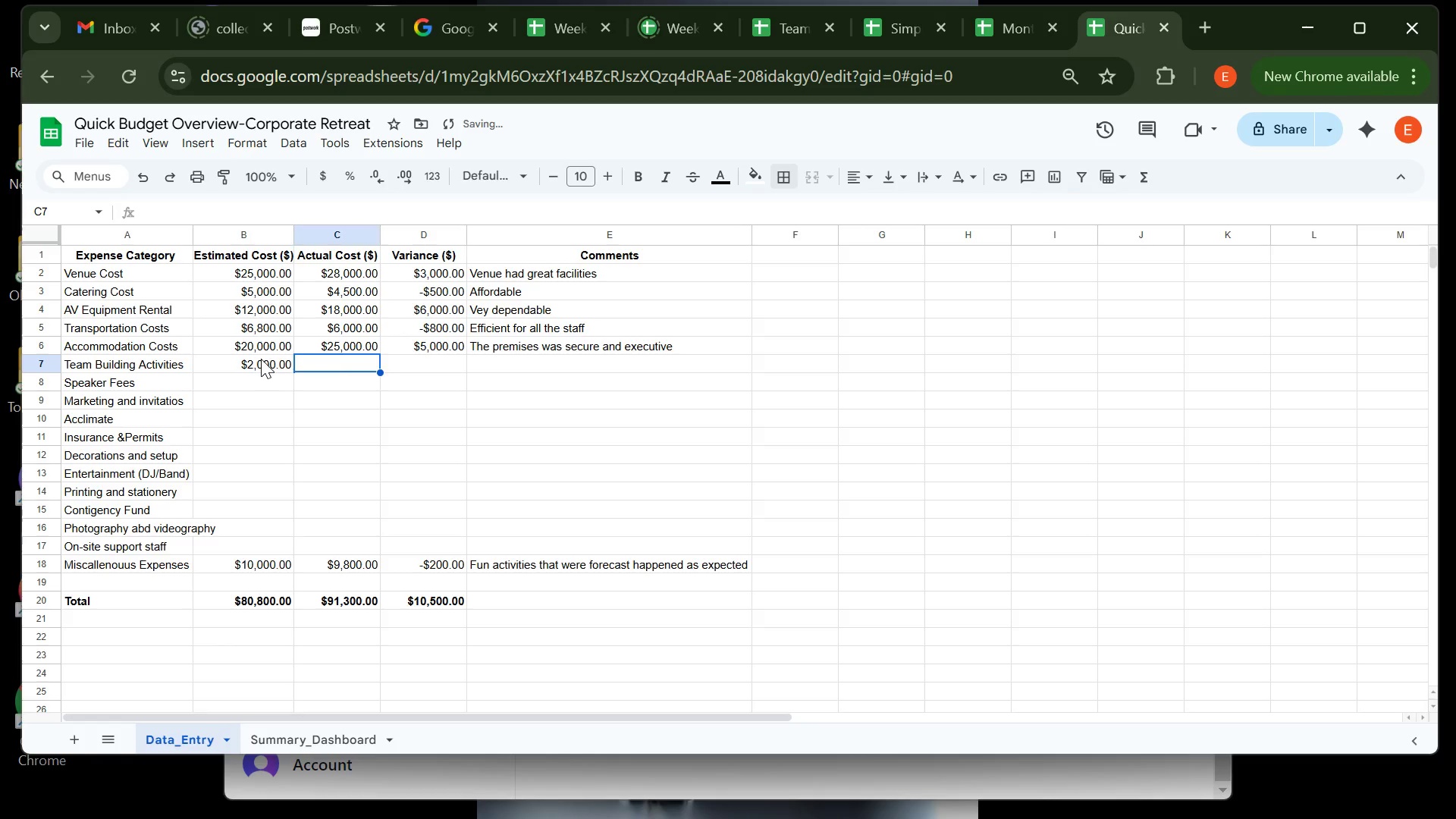 
type(1800)
 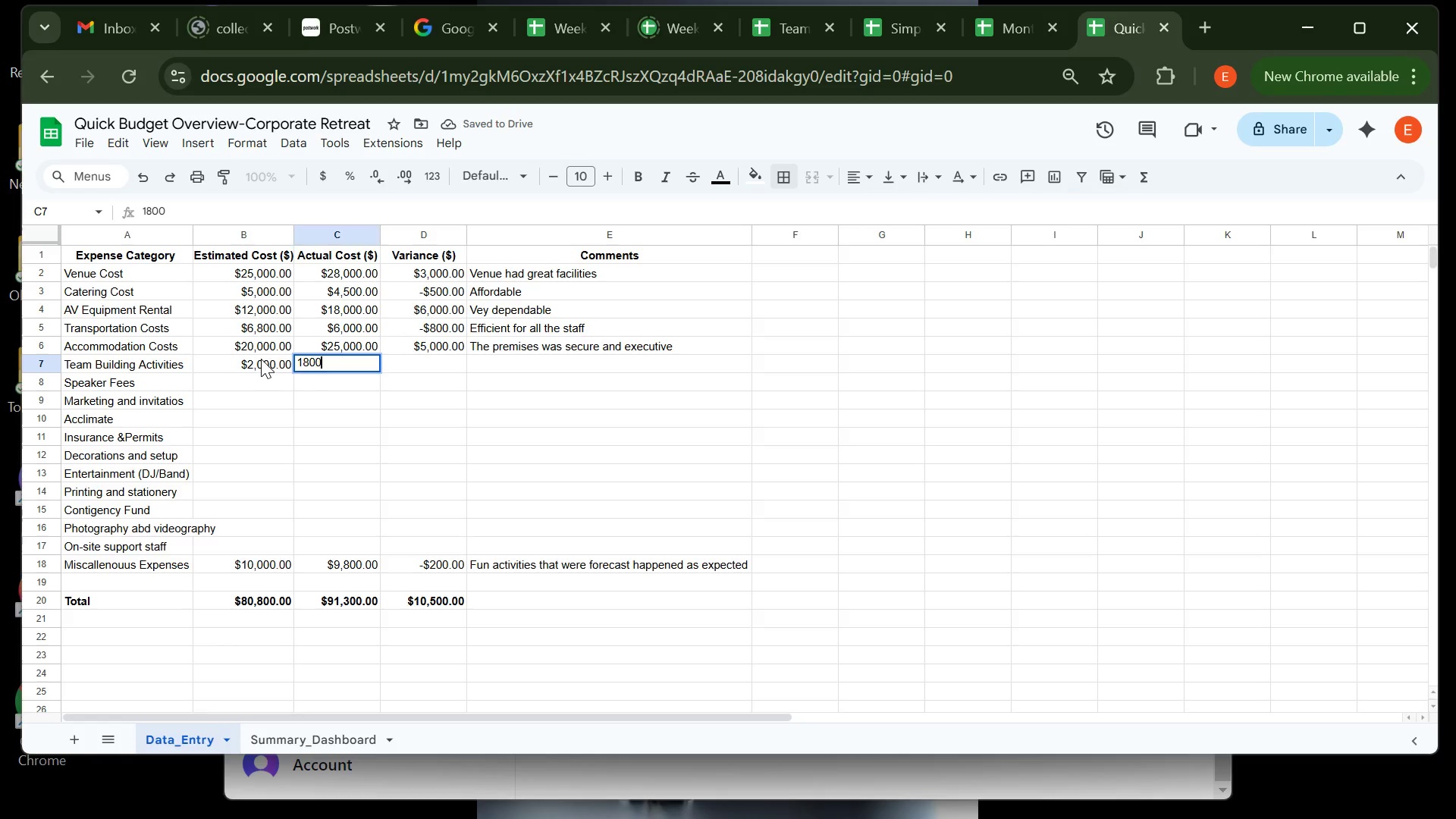 
key(ArrowRight)
 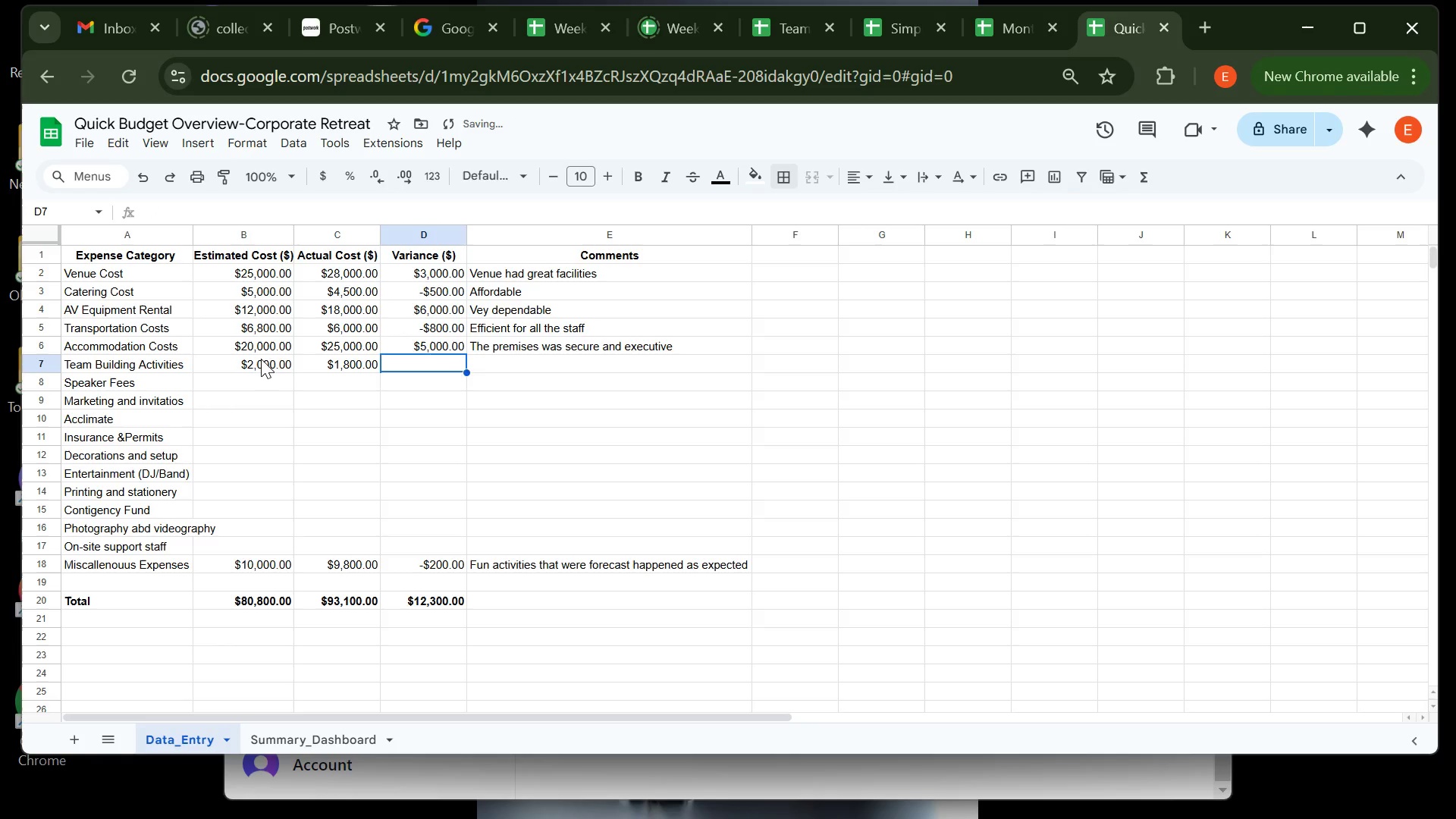 
key(ArrowDown)
 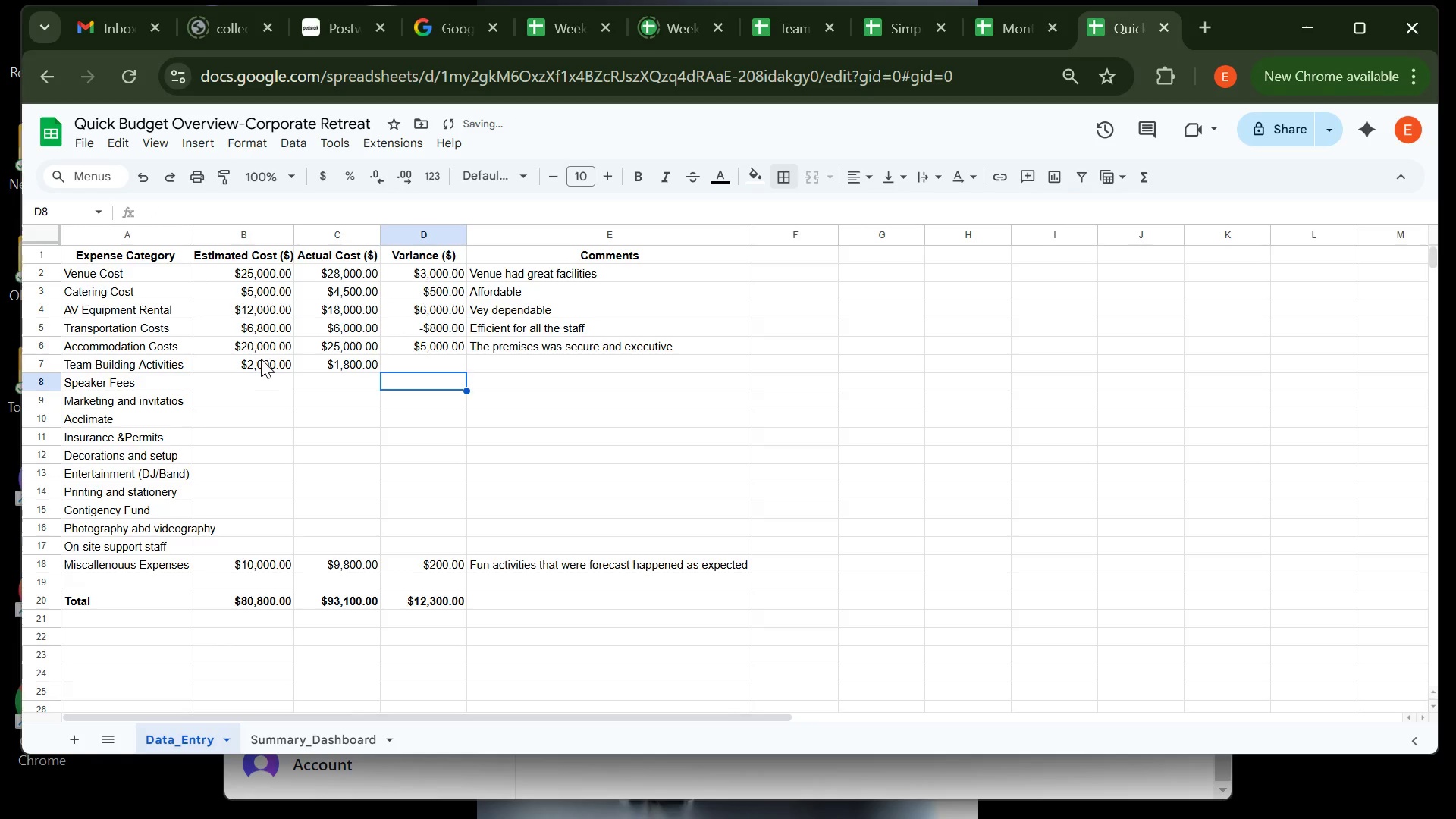 
key(ArrowLeft)
 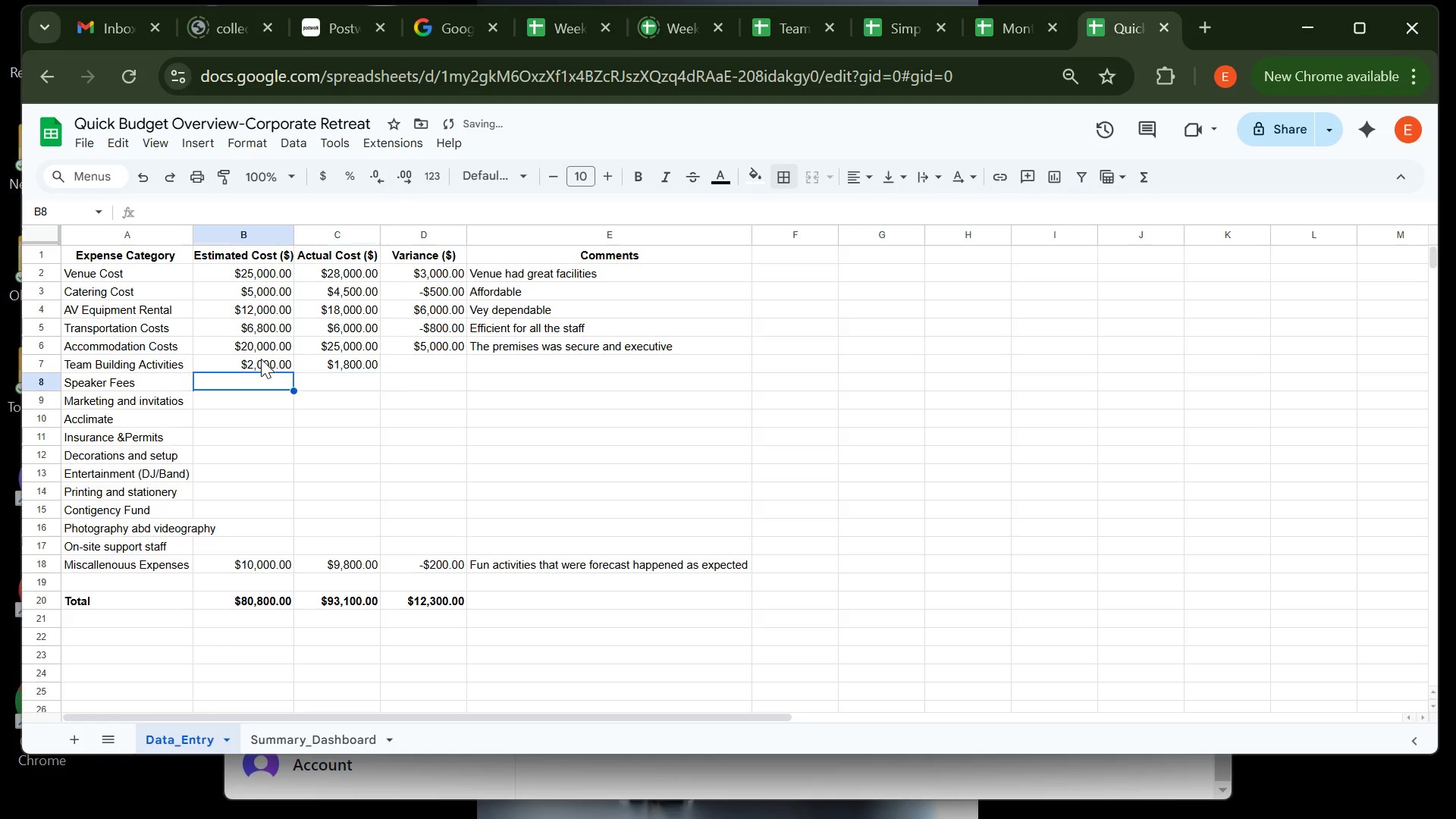 
key(ArrowLeft)
 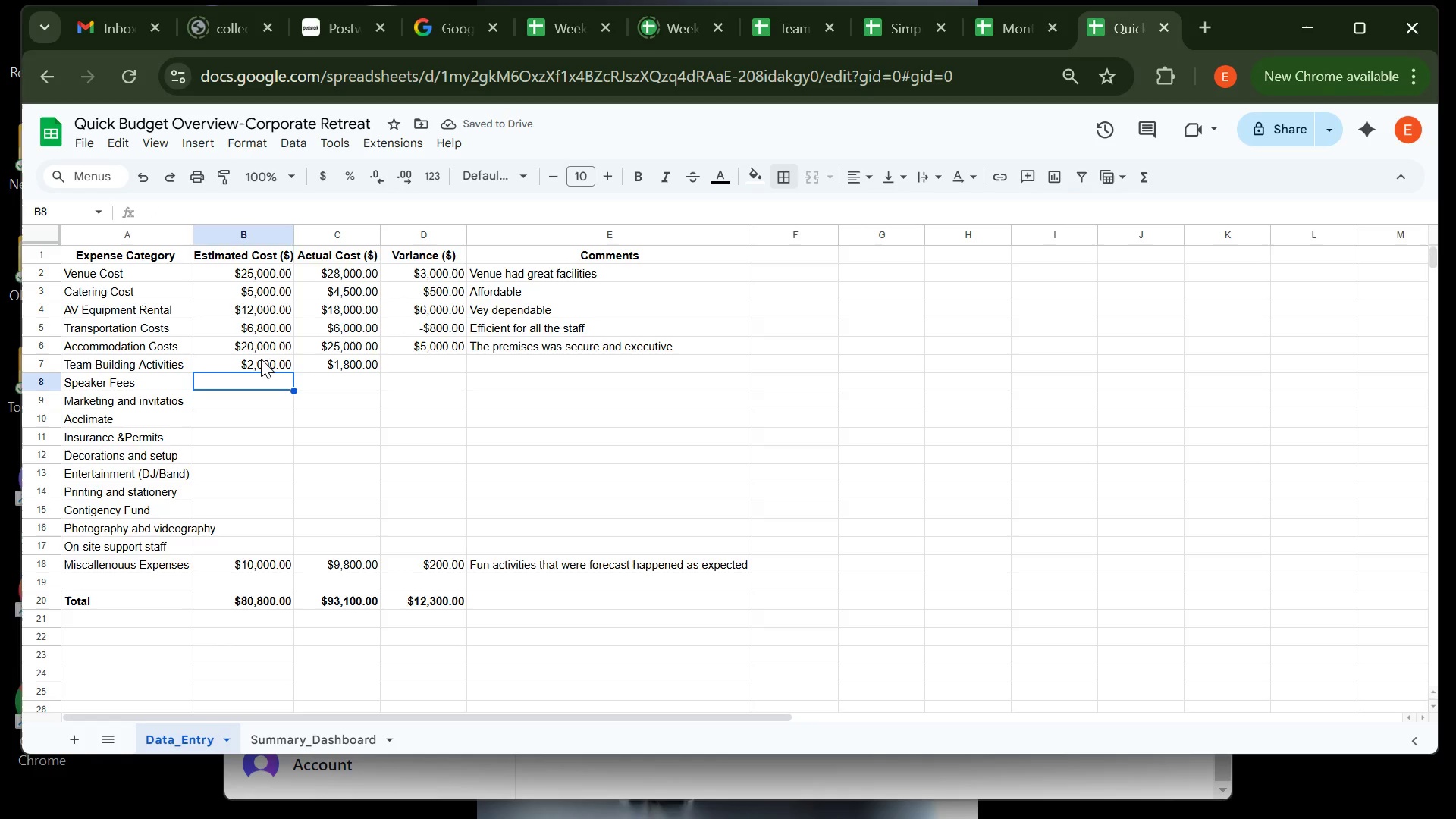 
type(1000)
 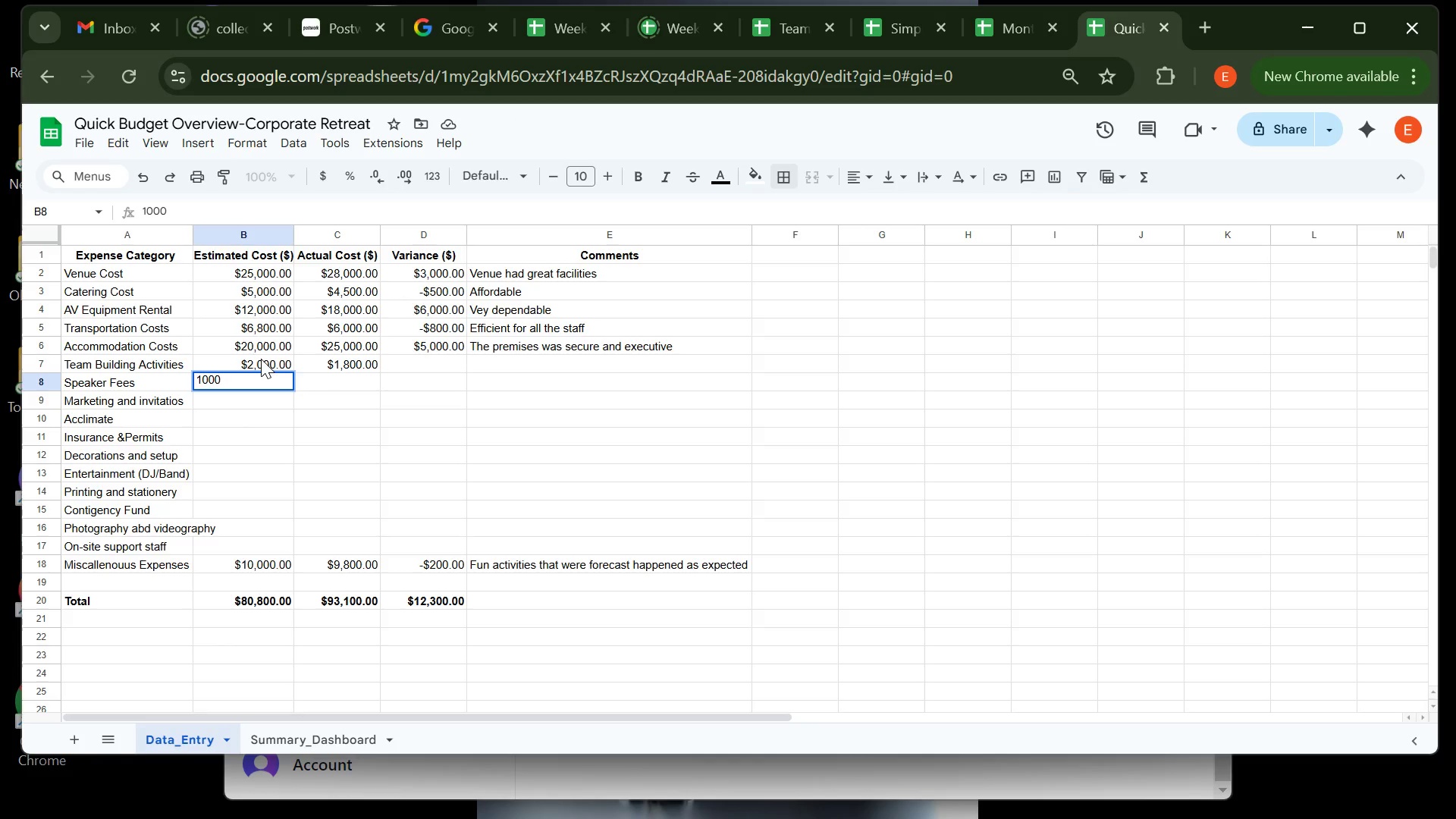 
key(ArrowRight)
 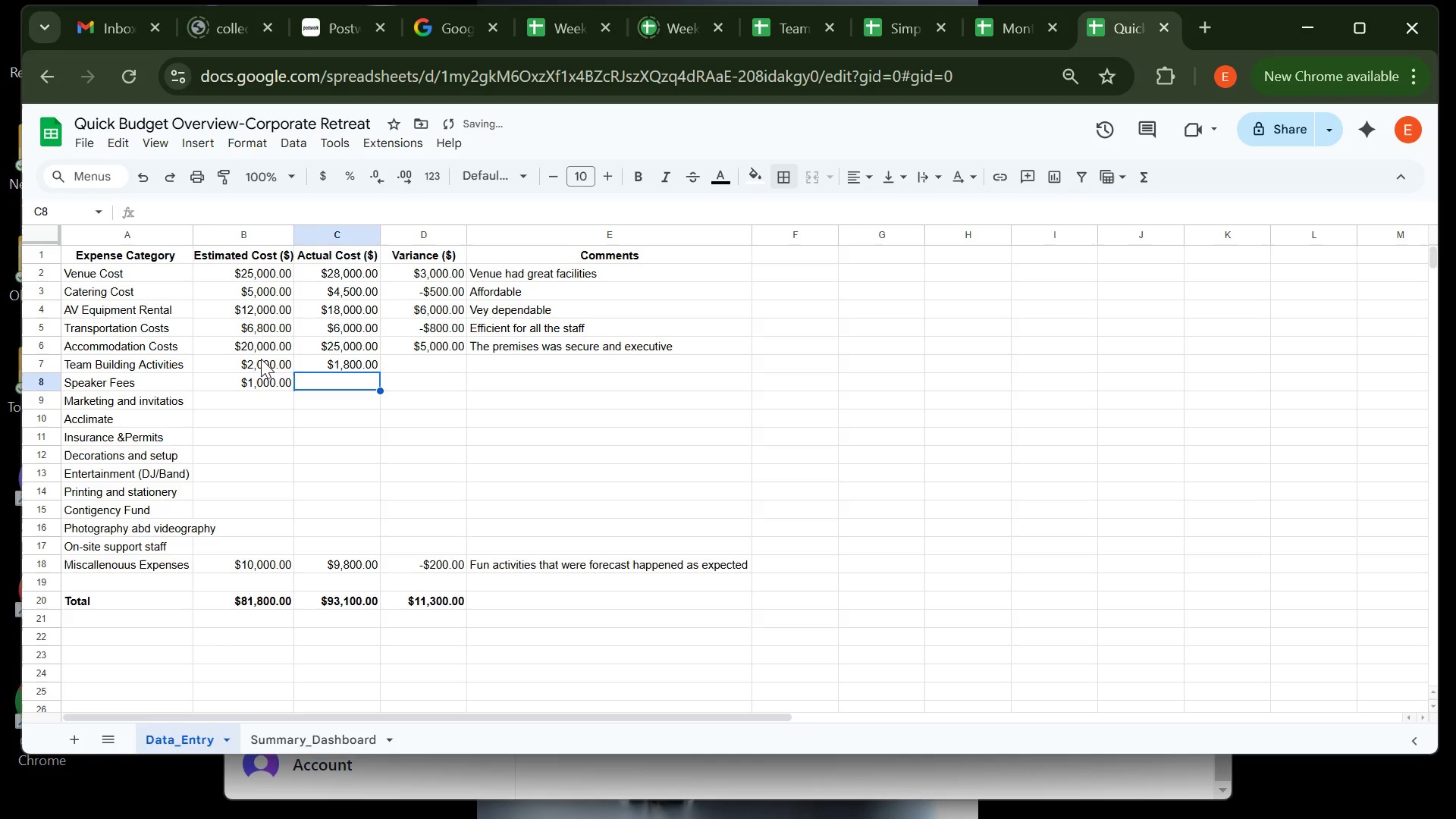 
type(1000)
 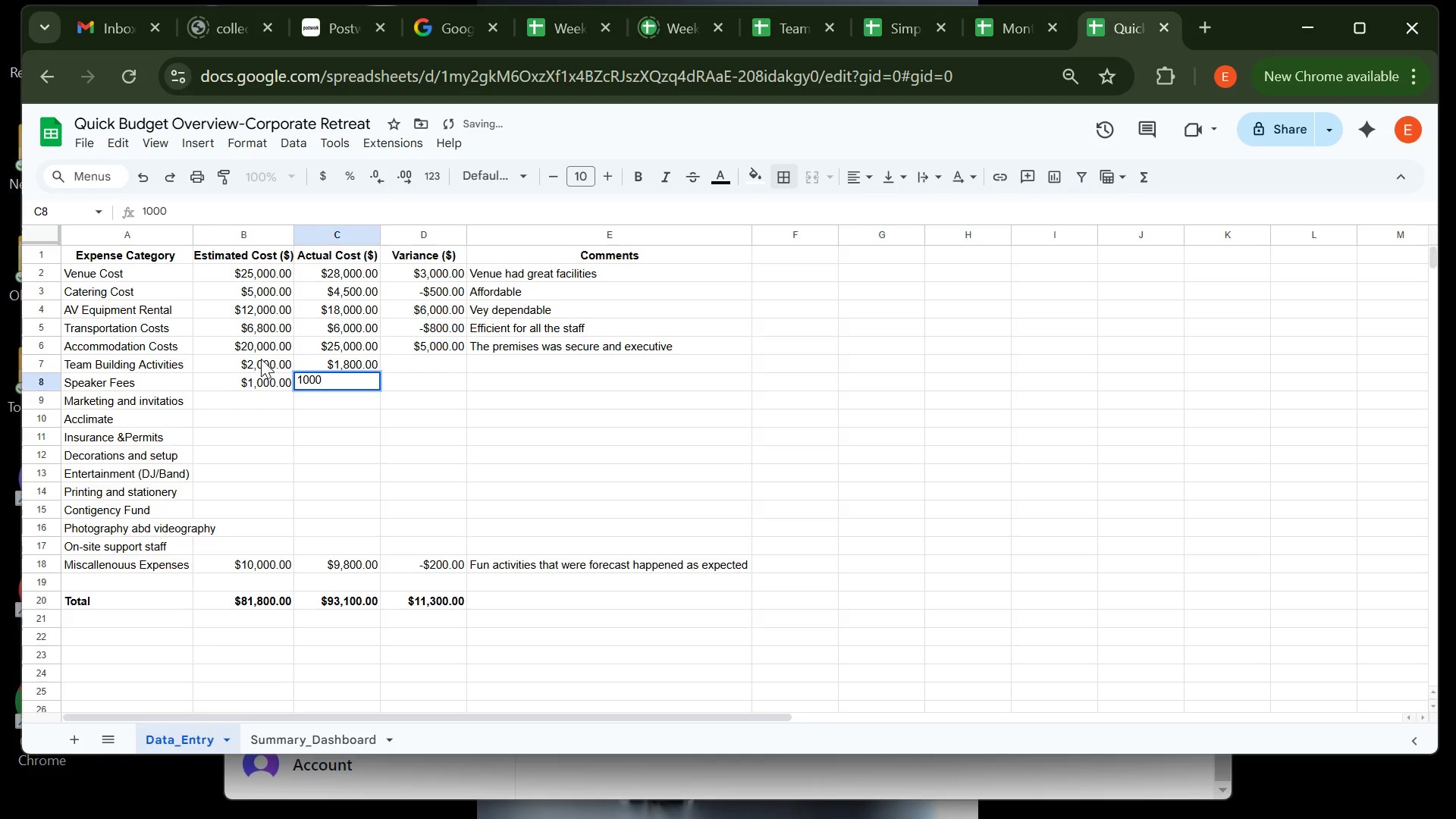 
key(ArrowRight)
 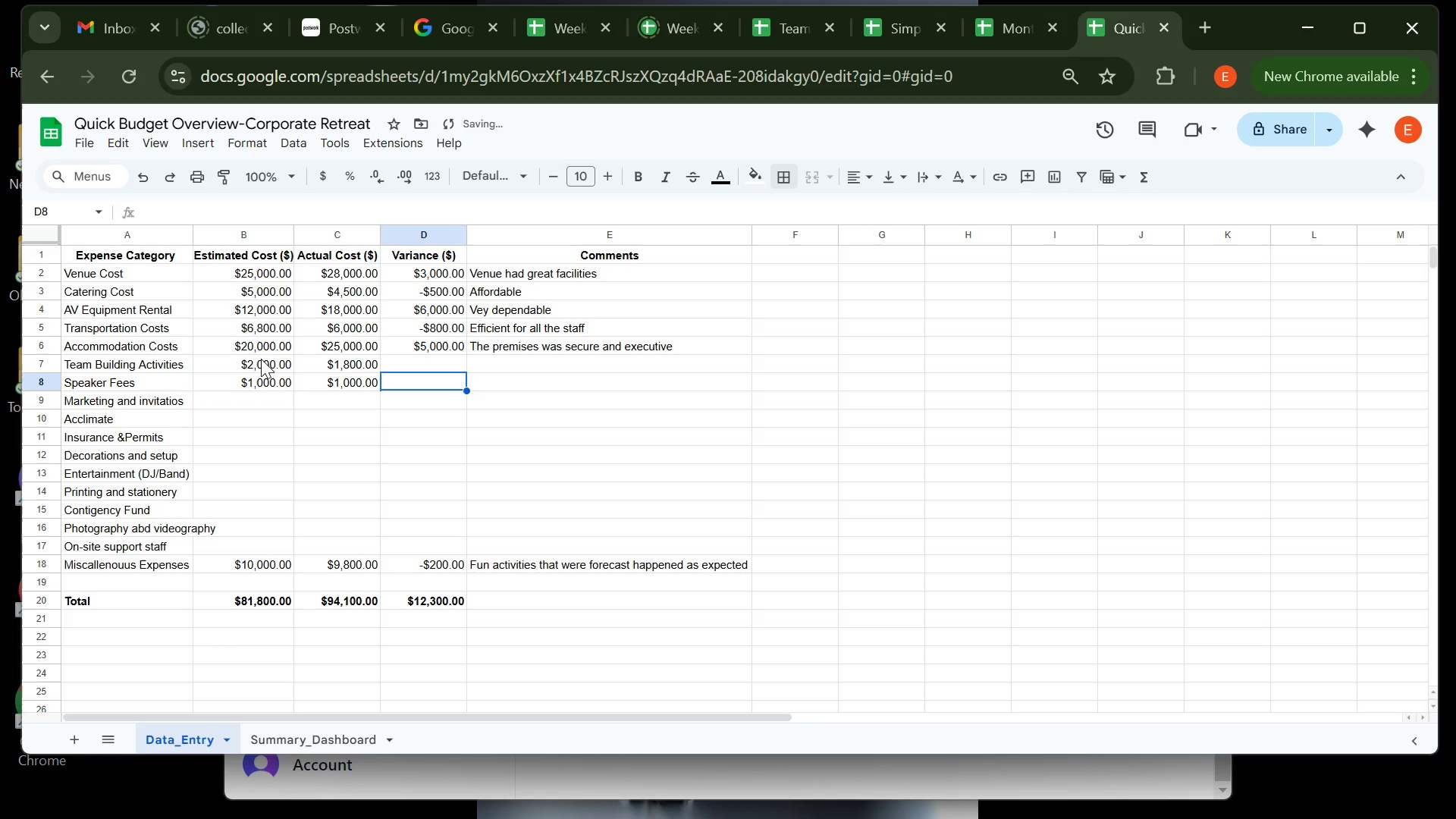 
key(ArrowDown)
 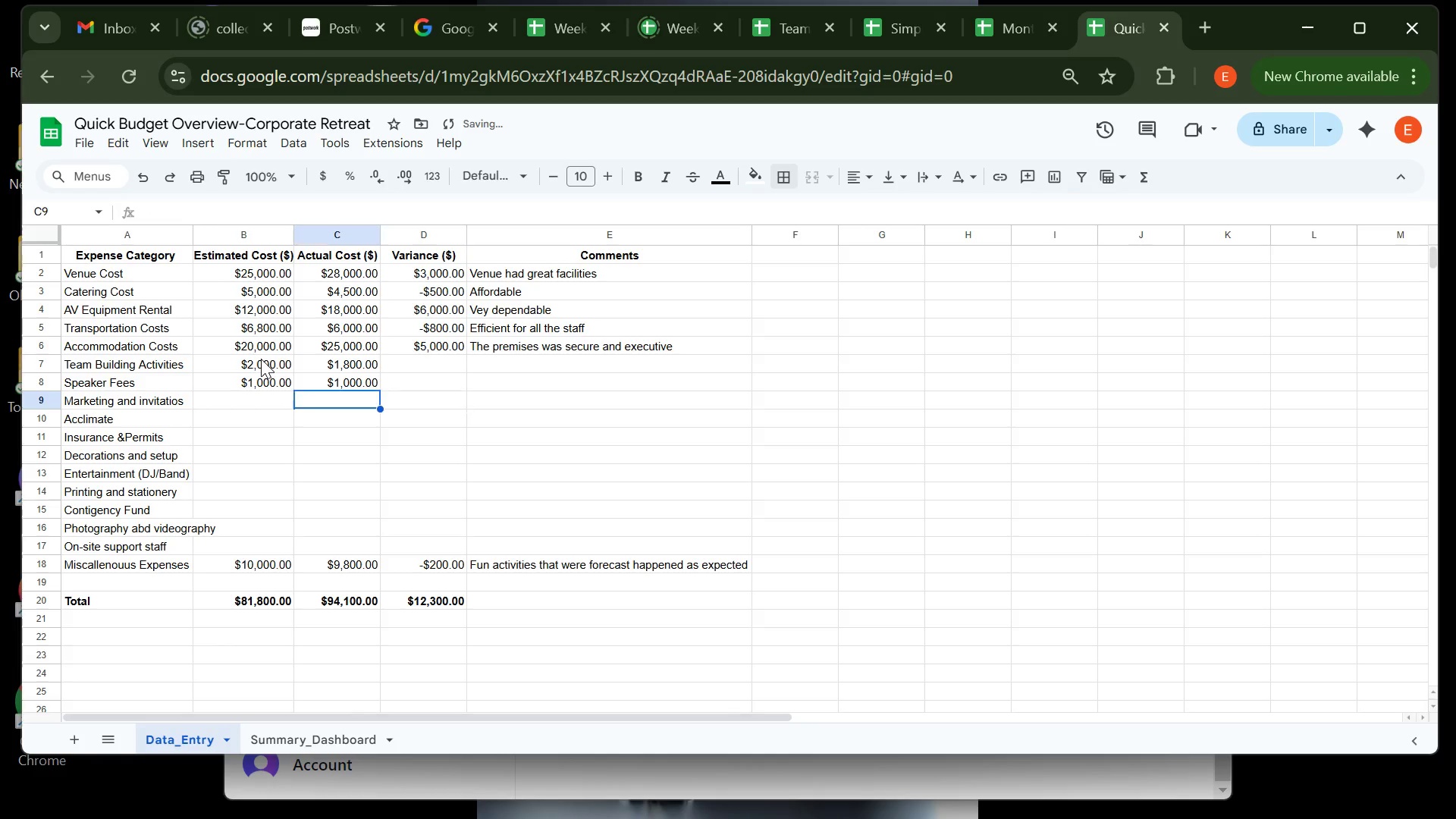 
key(ArrowLeft)
 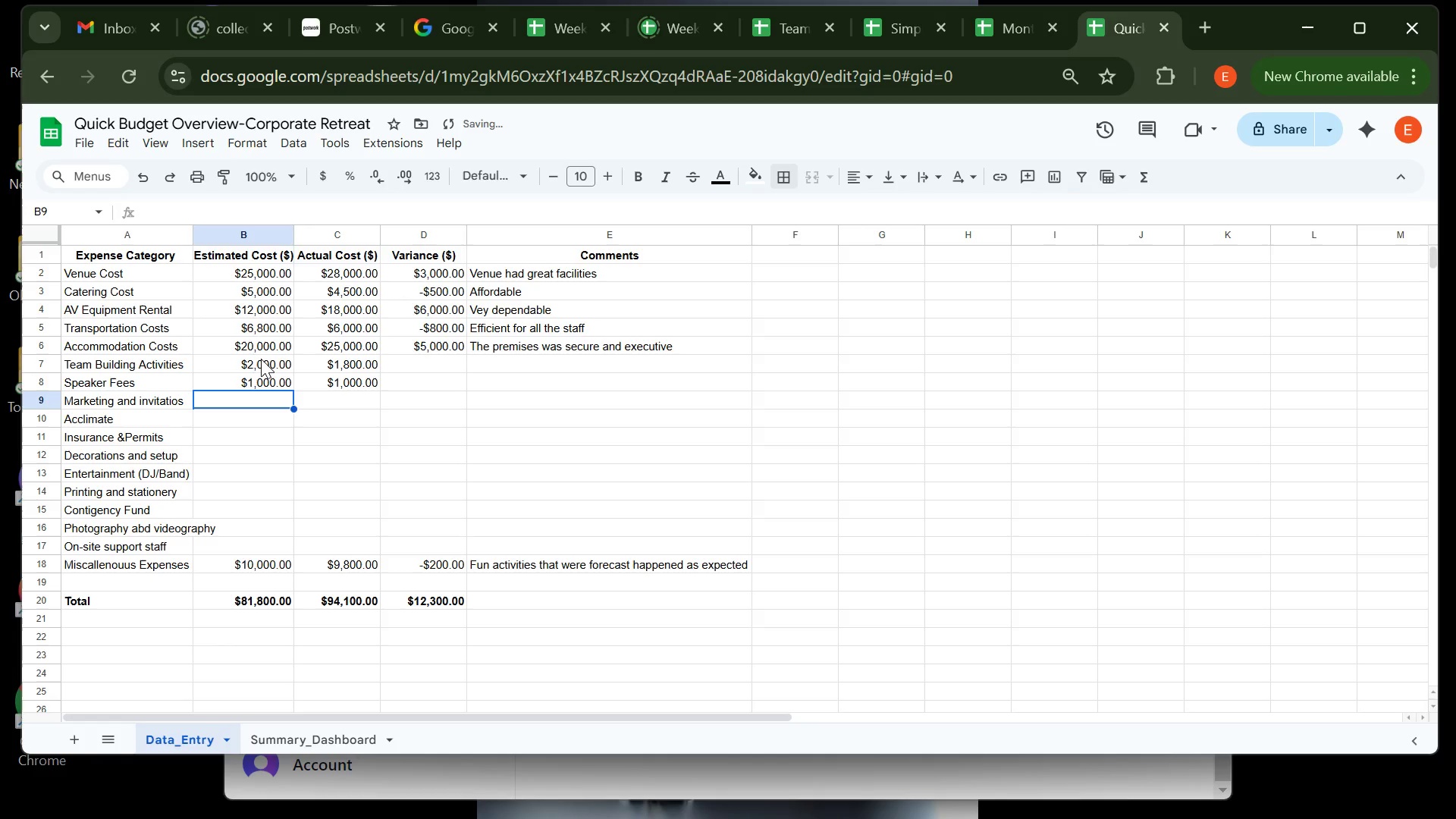 
key(ArrowLeft)
 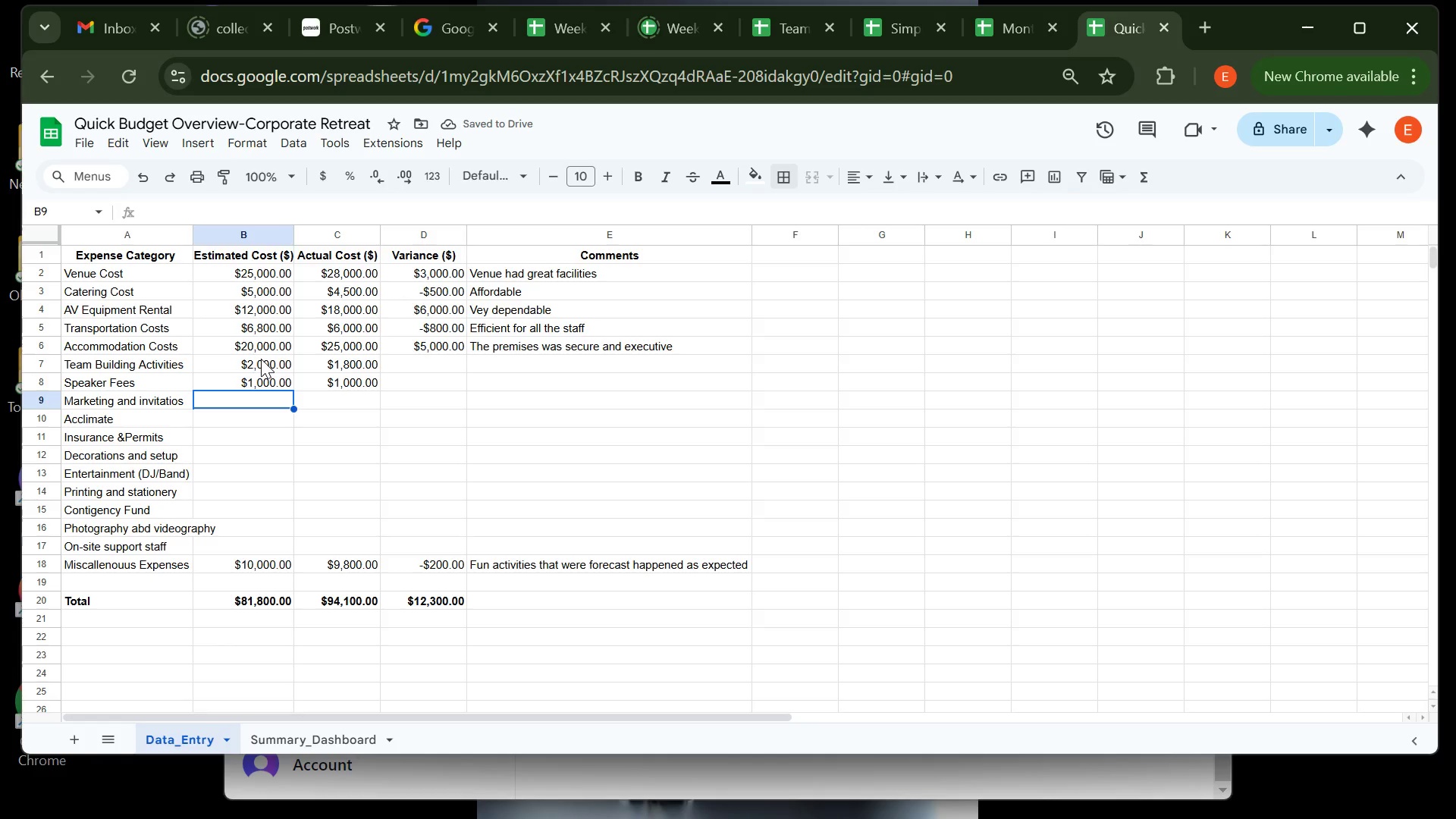 
wait(5.39)
 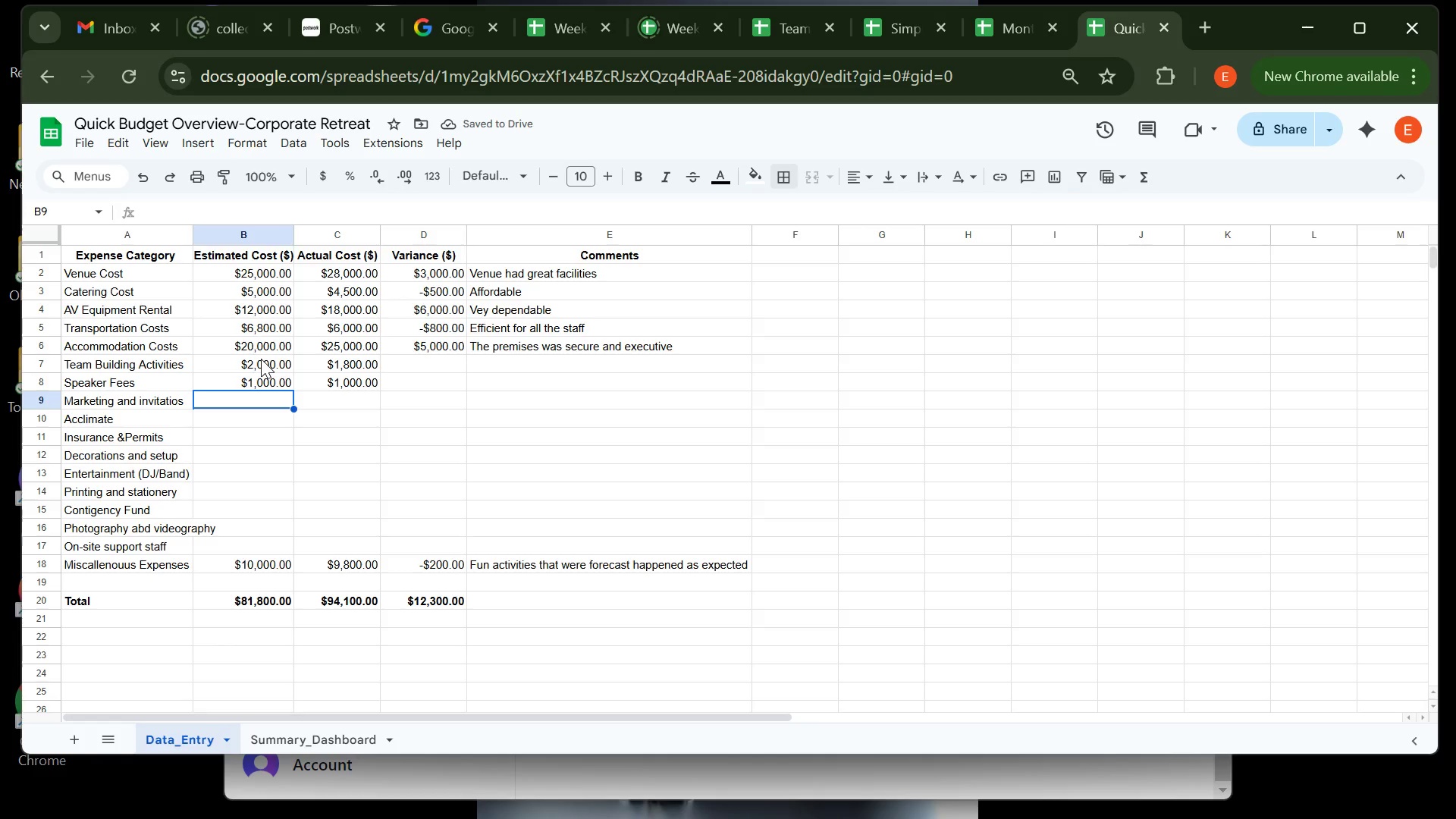 
type(80)
key(Backspace)
key(Backspace)
key(Backspace)
type(1250)
 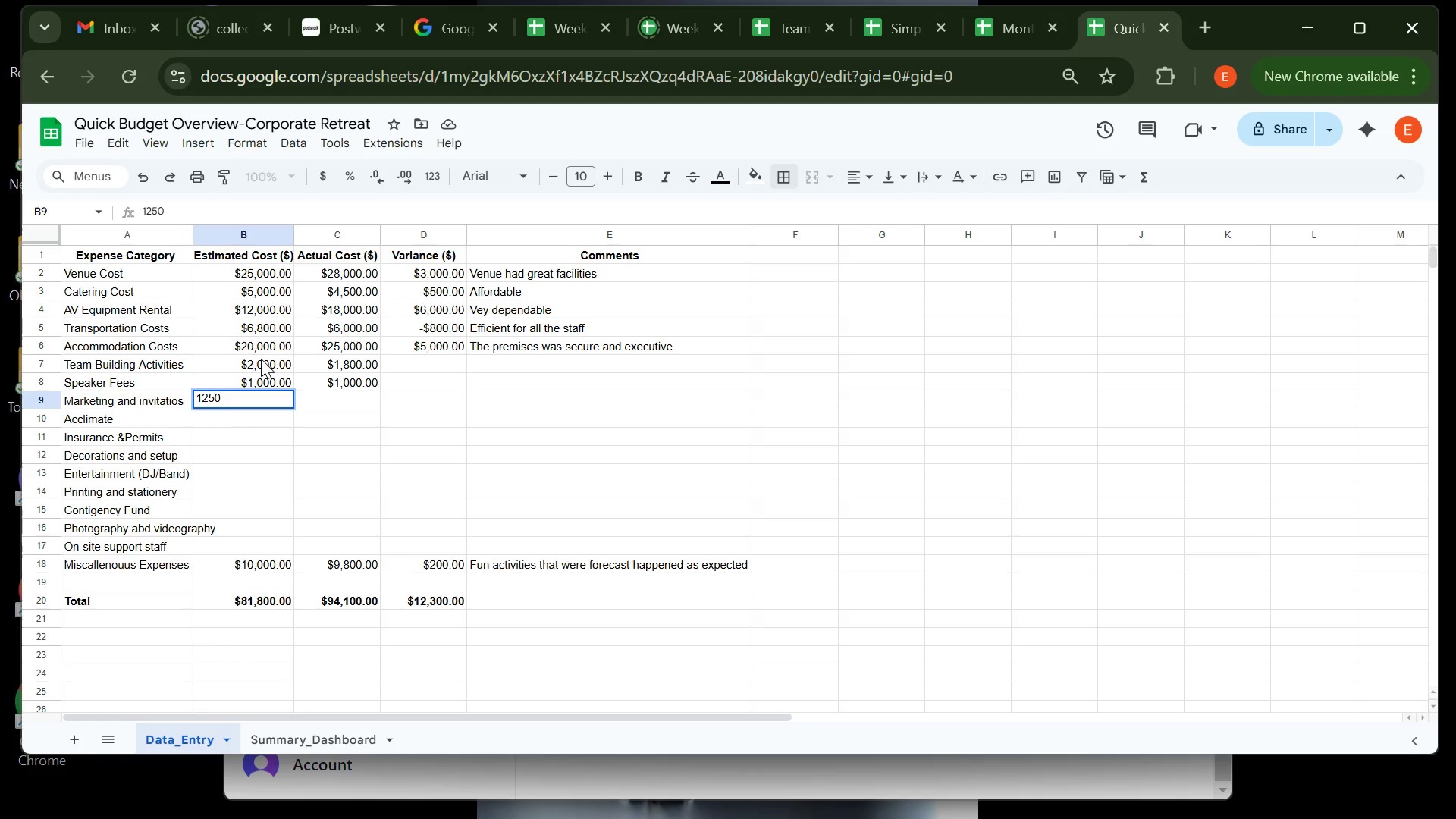 
key(ArrowRight)
 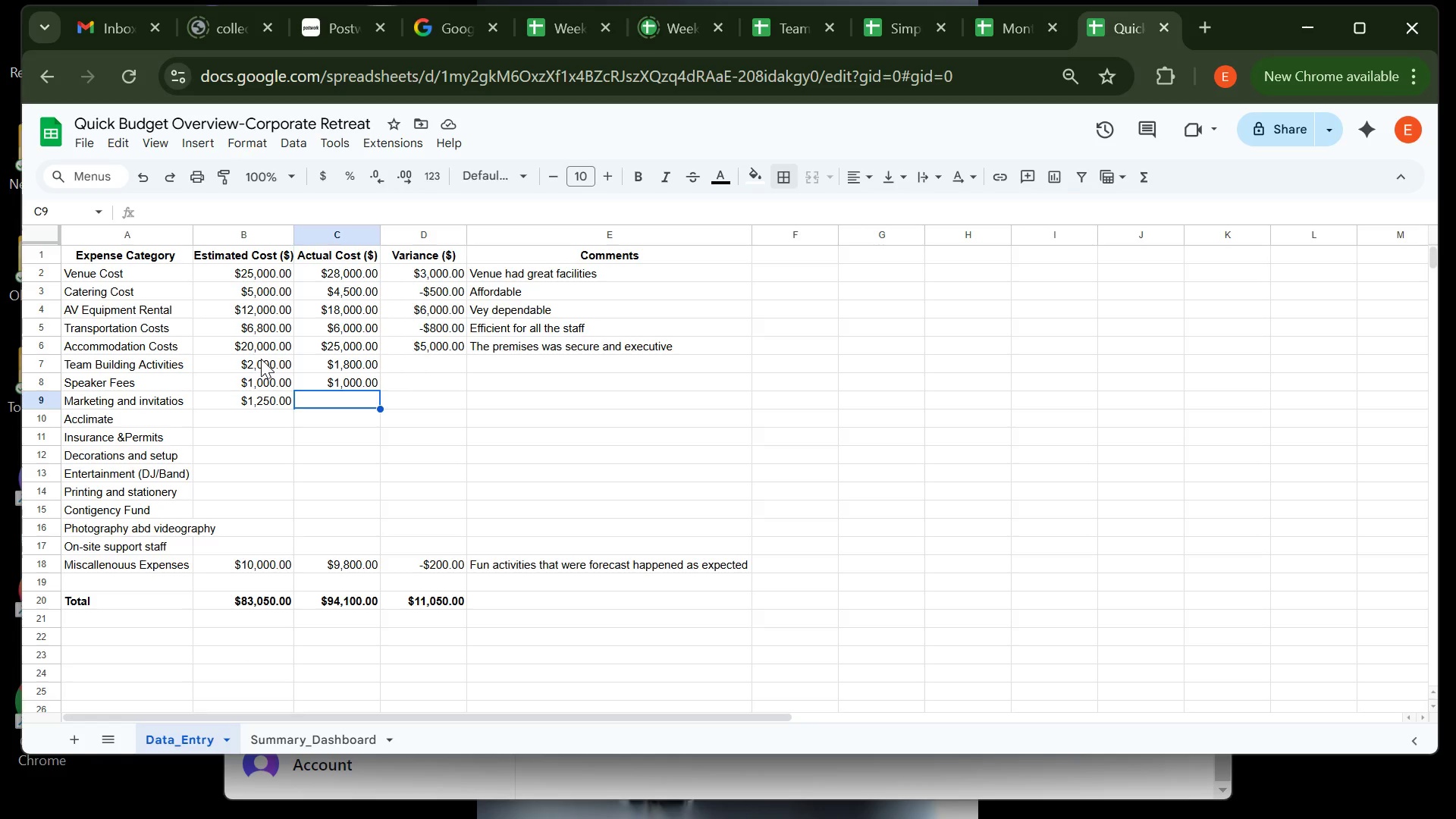 
wait(7.25)
 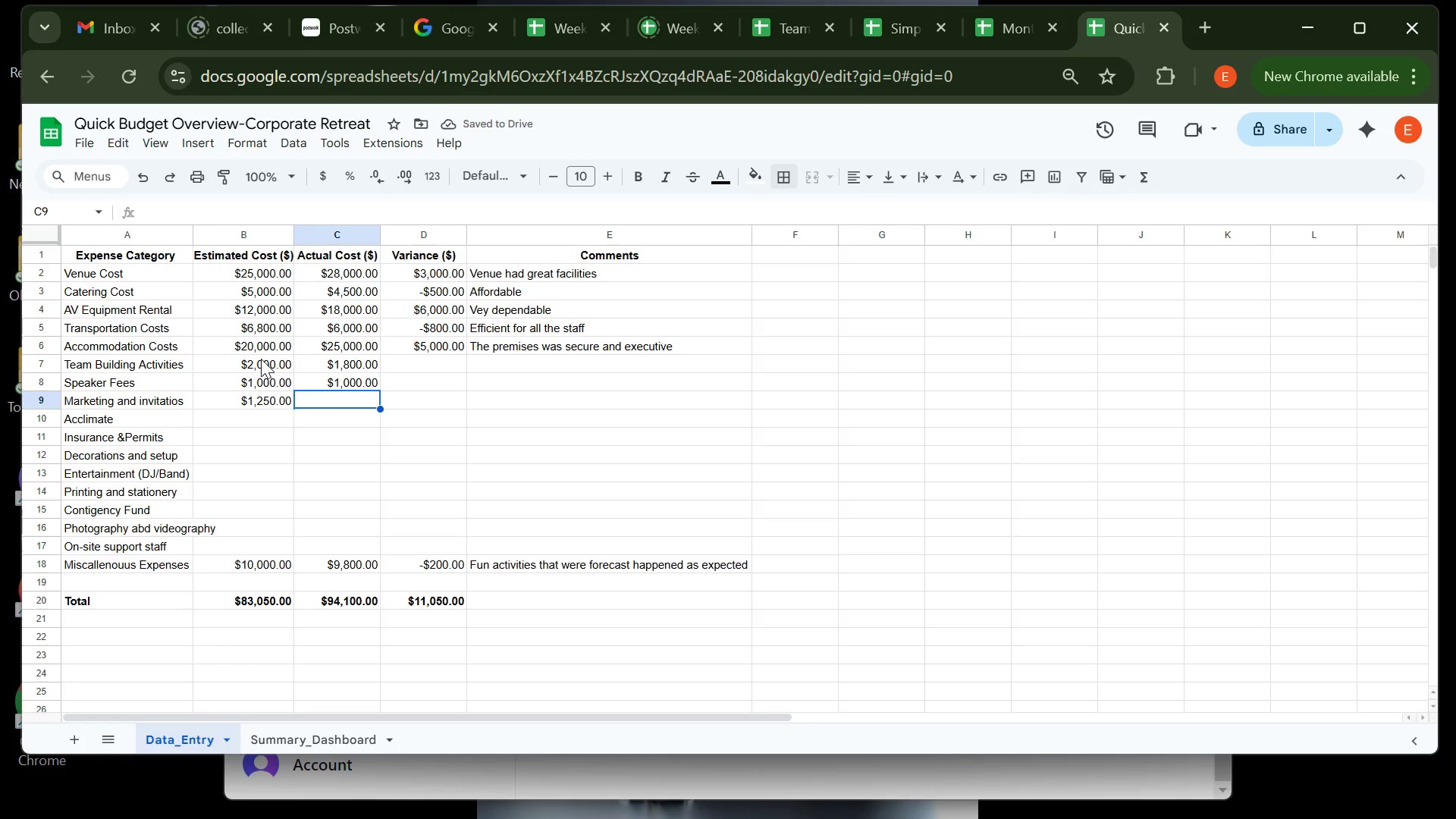 
type(1400)
 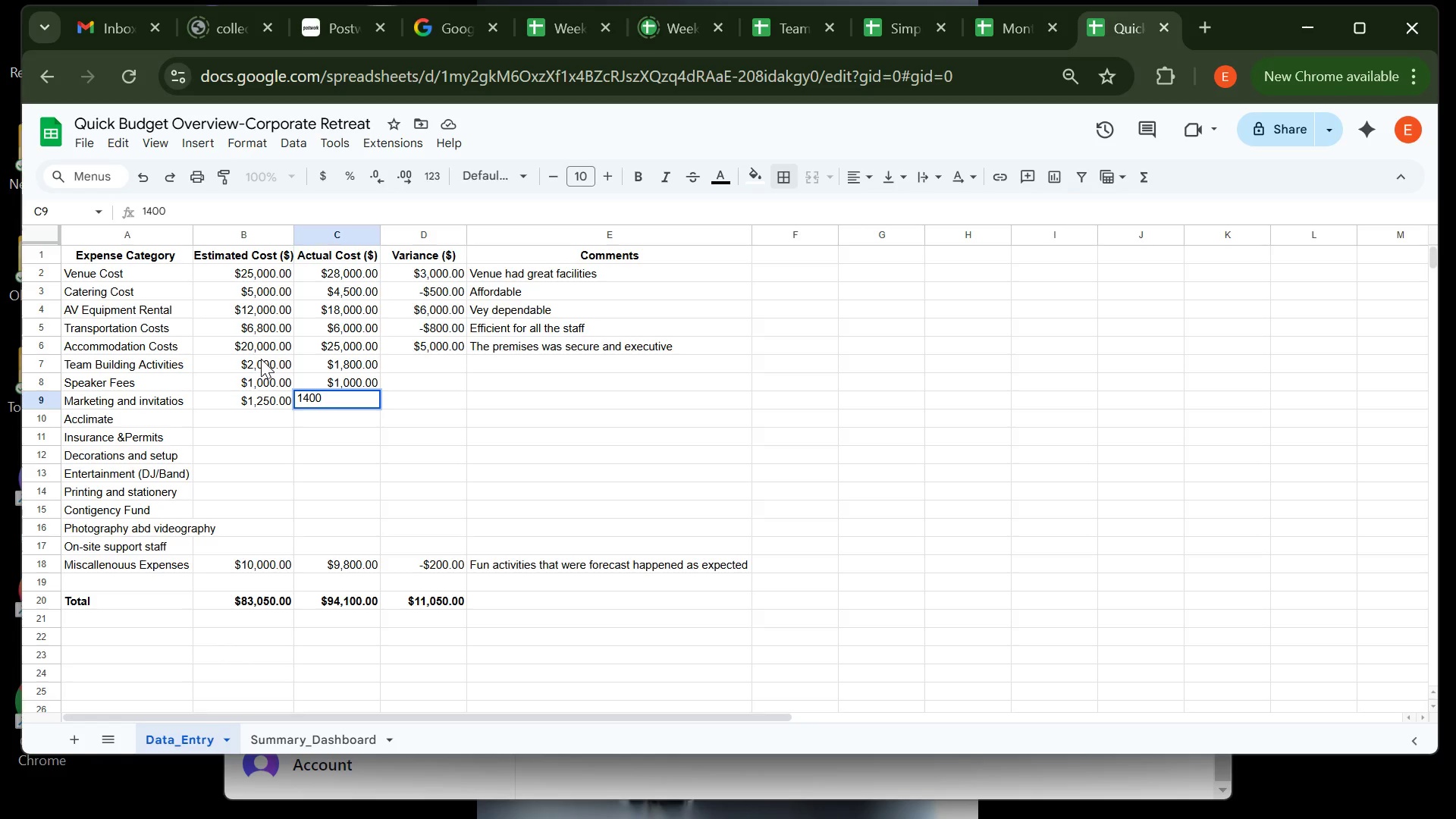 
key(ArrowDown)
 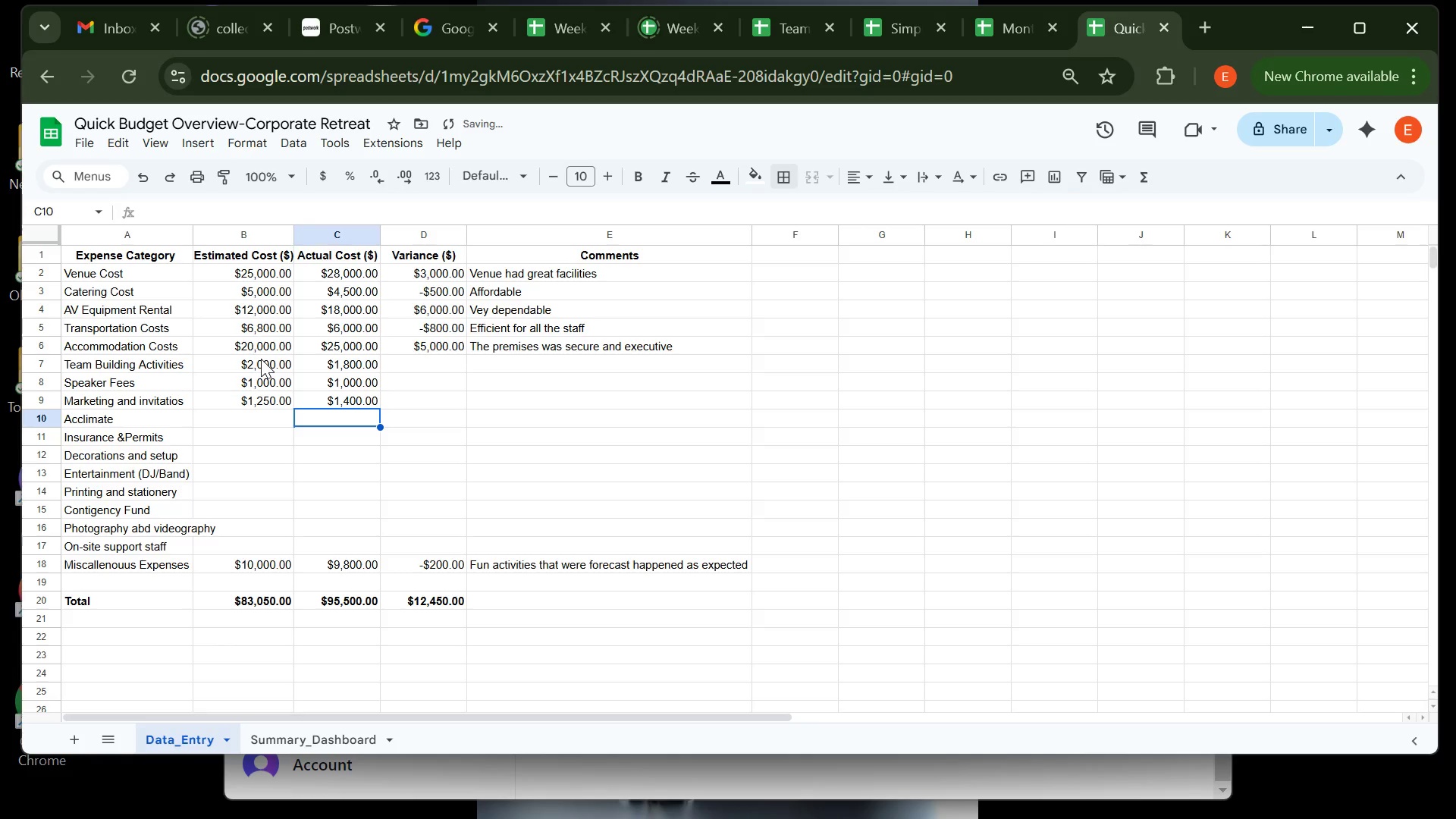 
key(ArrowLeft)
 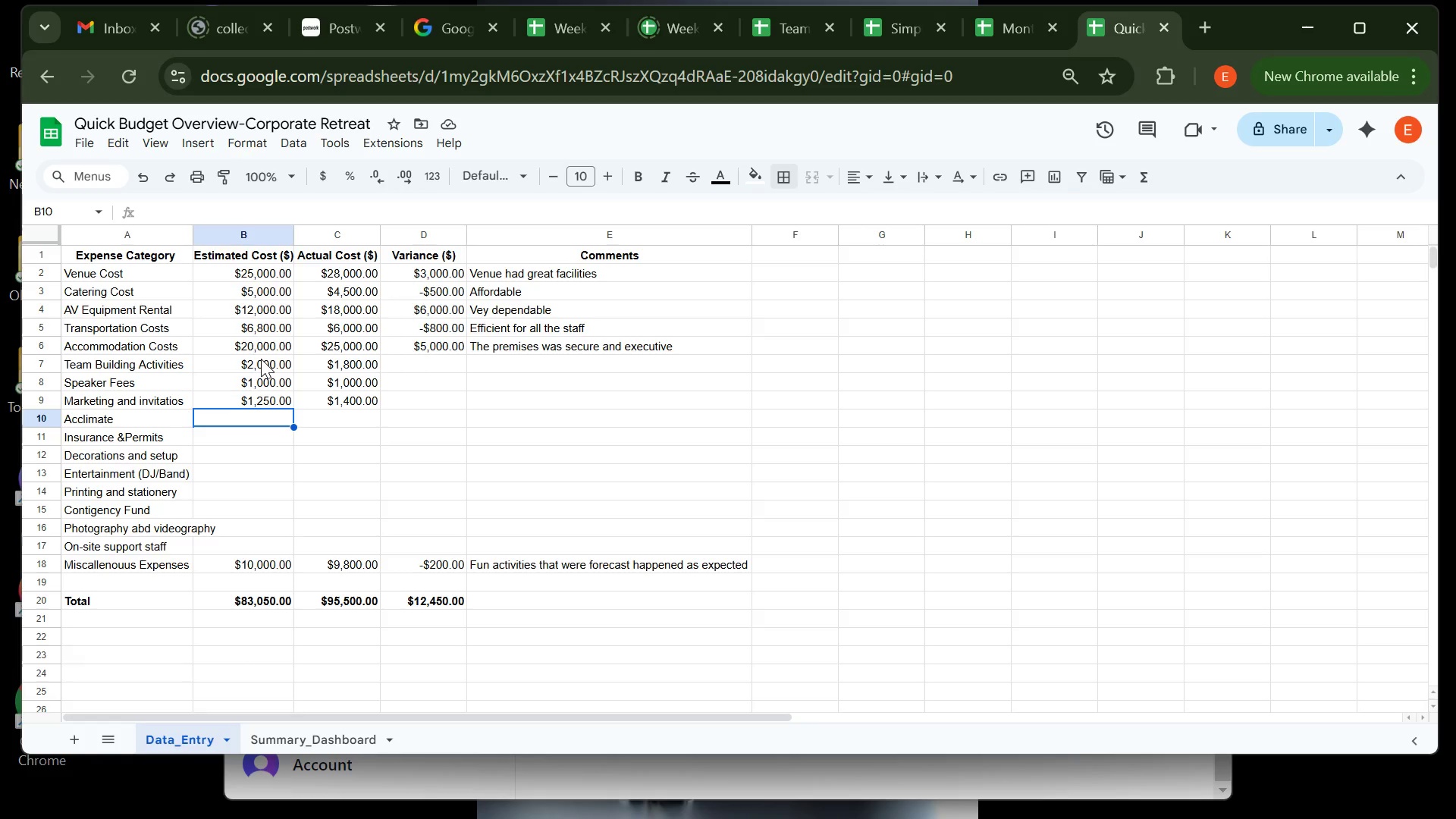 
wait(12.0)
 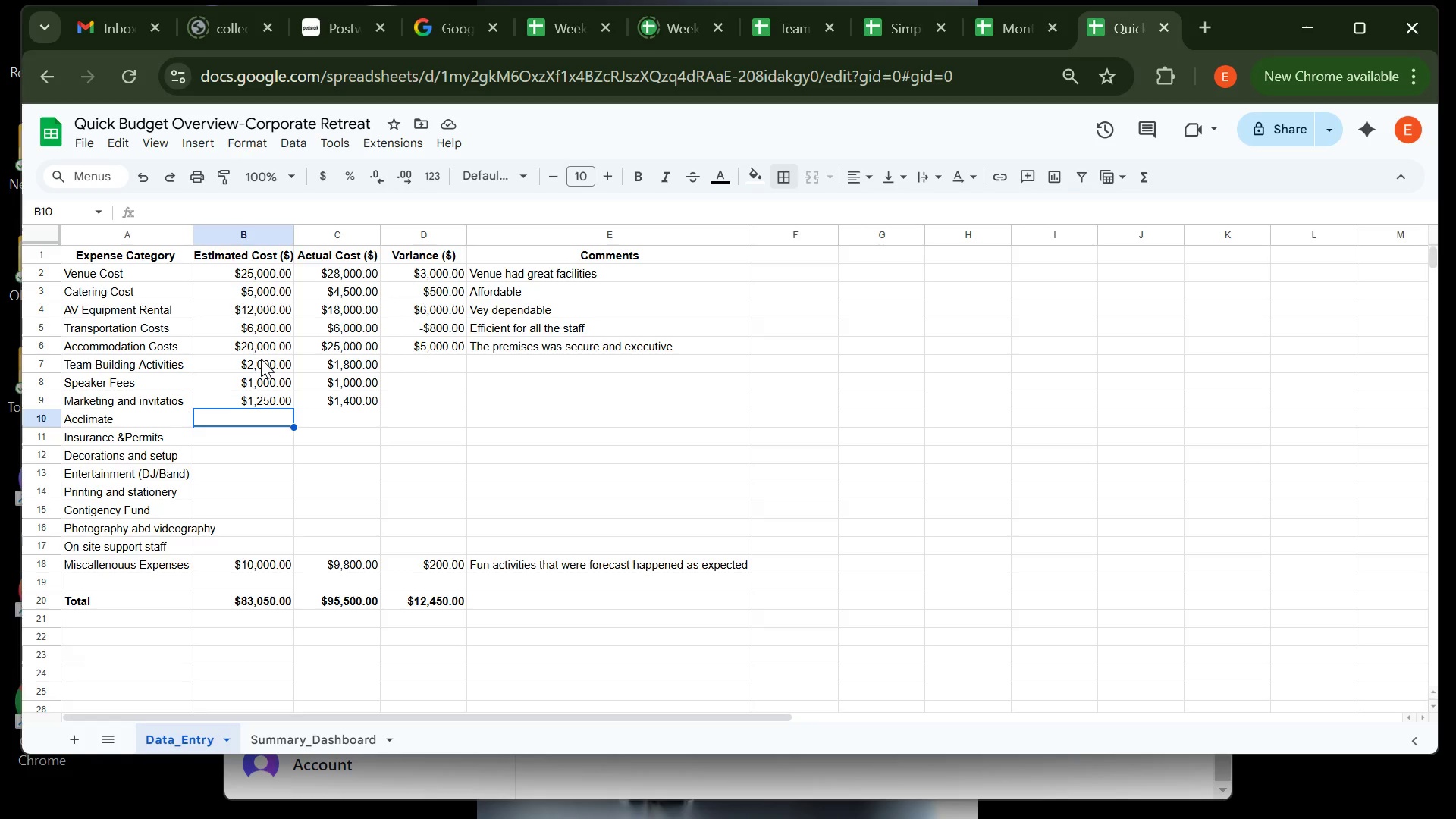 
double_click([195, 237])
 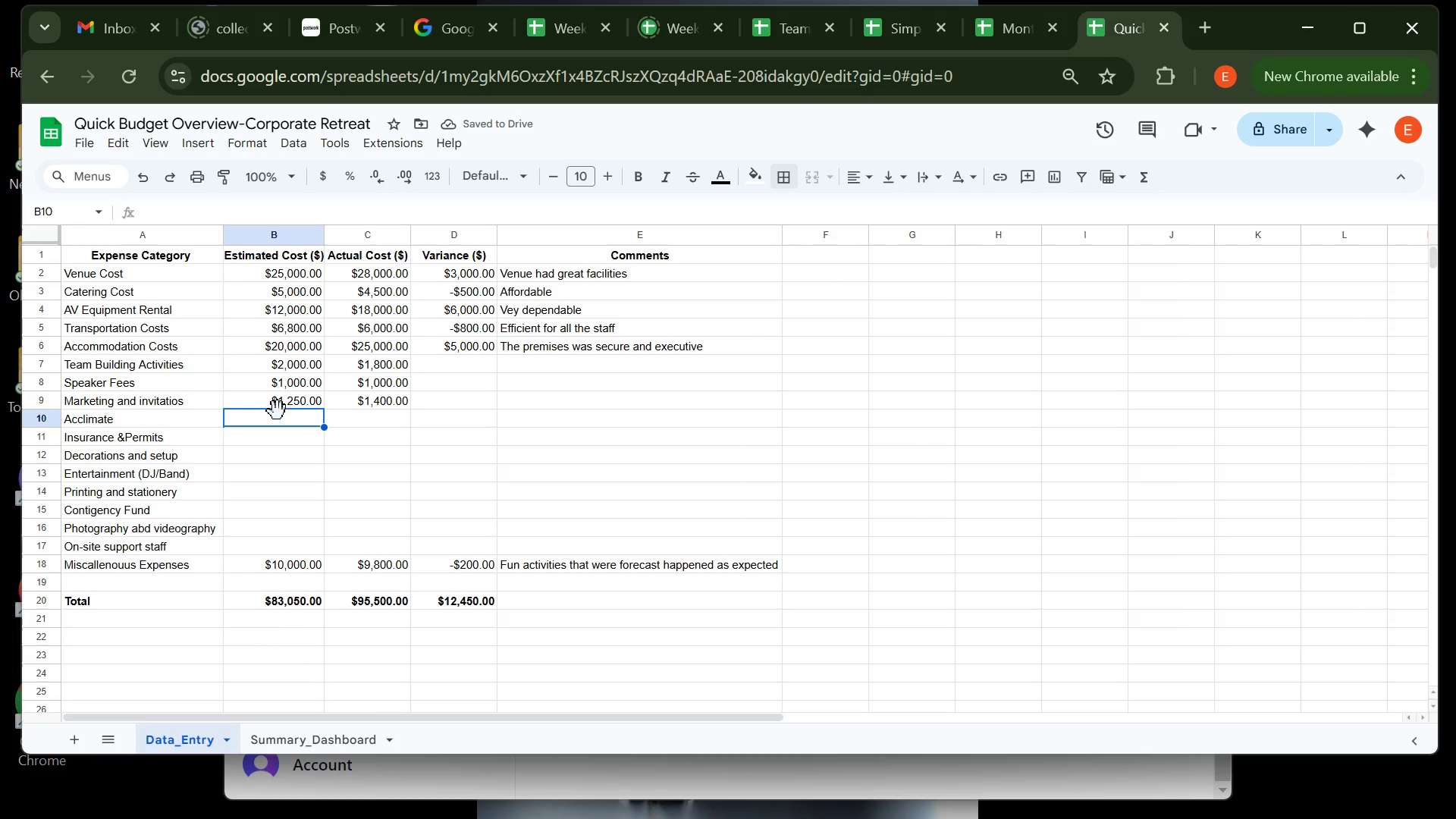 
wait(10.18)
 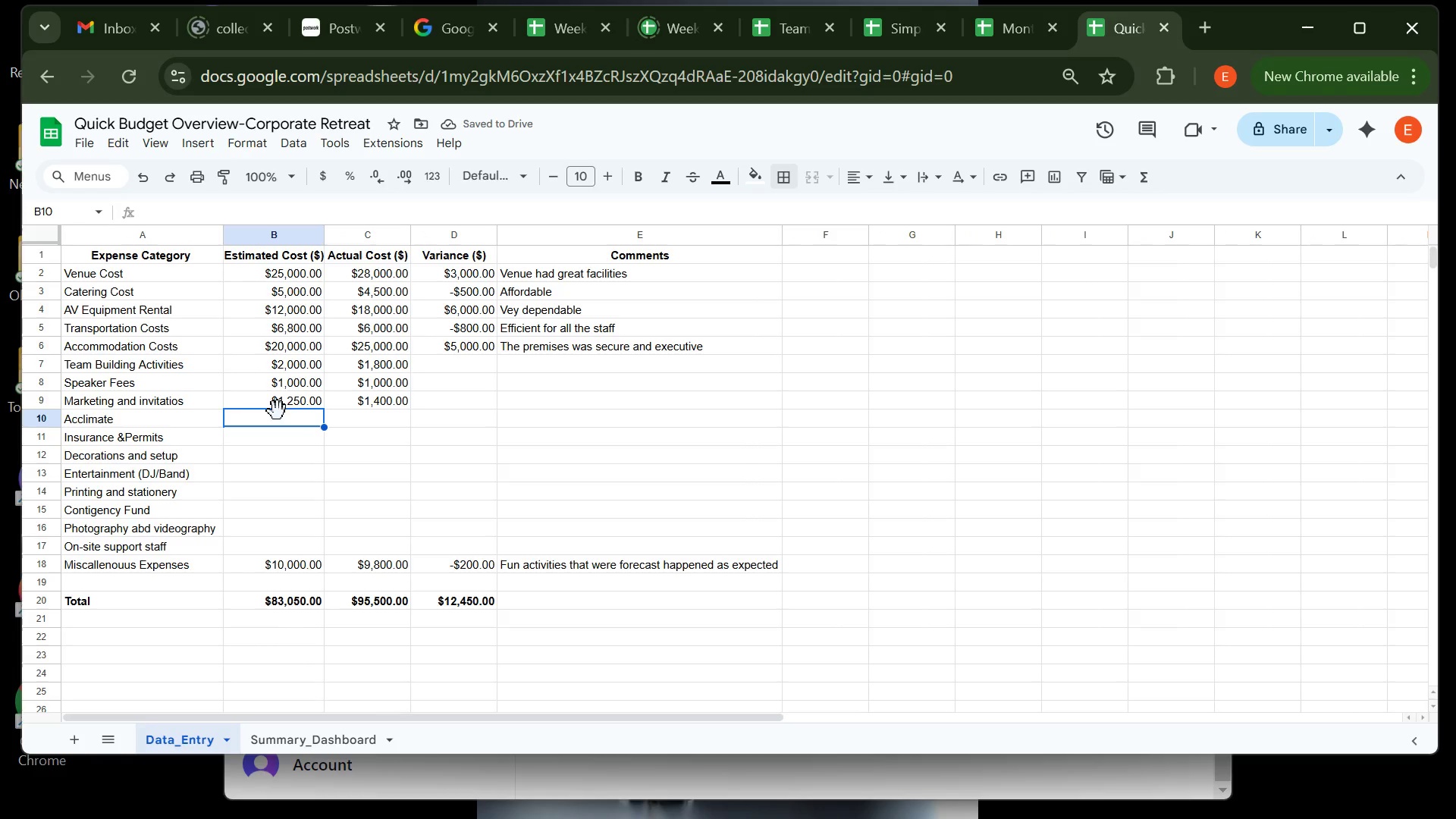 
type(35000)
key(Backspace)
 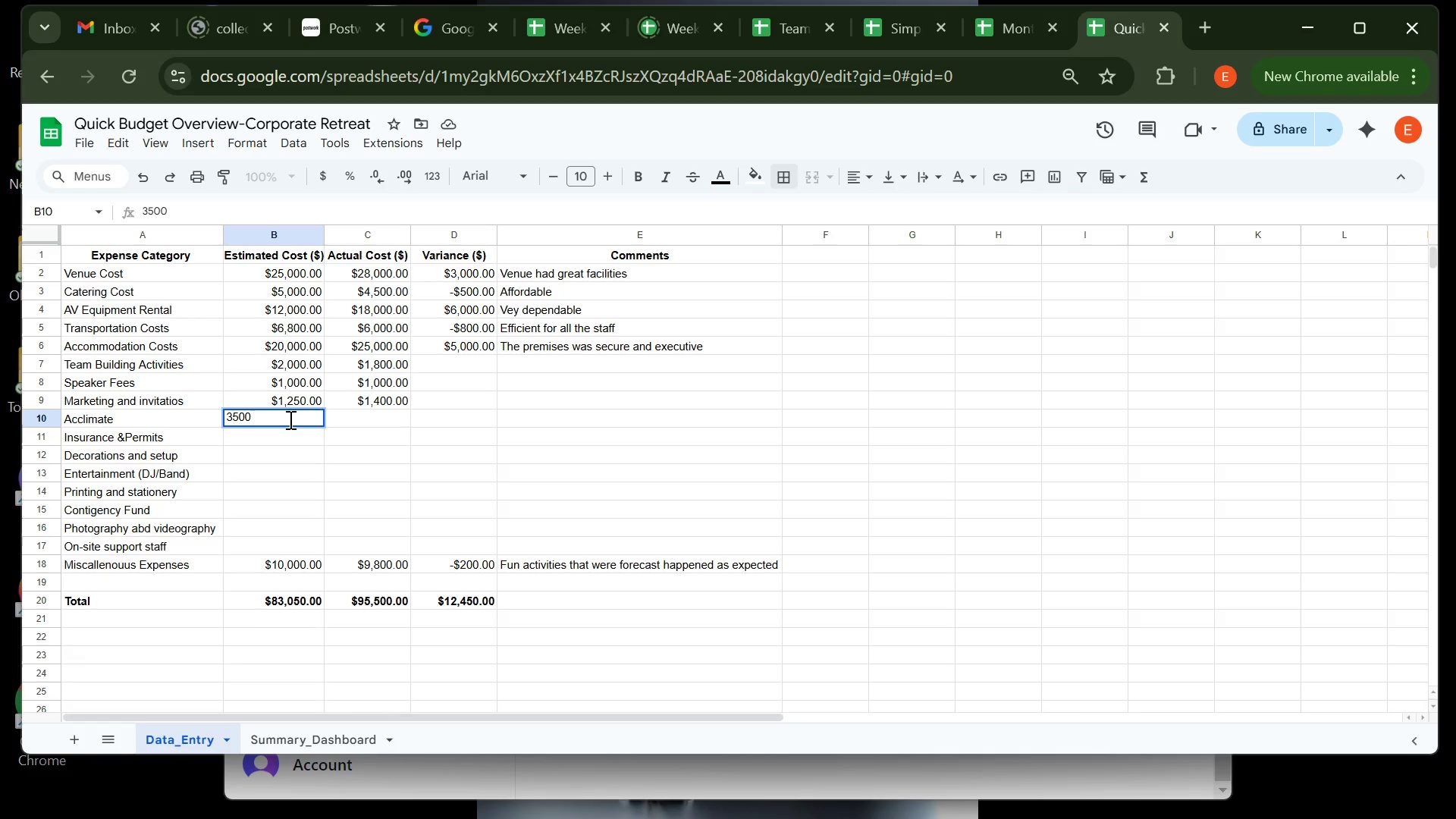 
key(ArrowRight)
 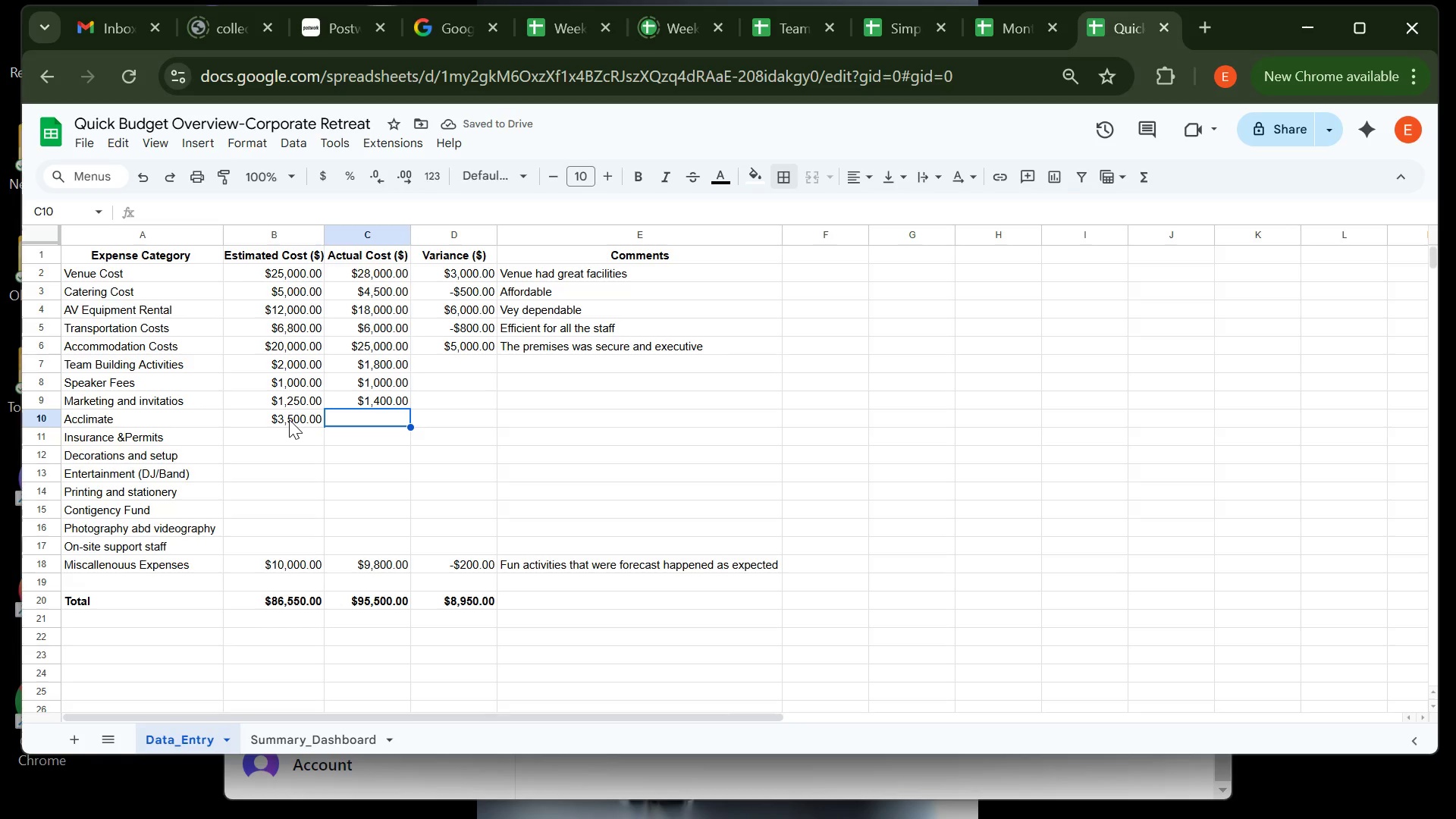 
type(4000)
key(Backspace)
key(Backspace)
key(Backspace)
key(Backspace)
type(3000)
 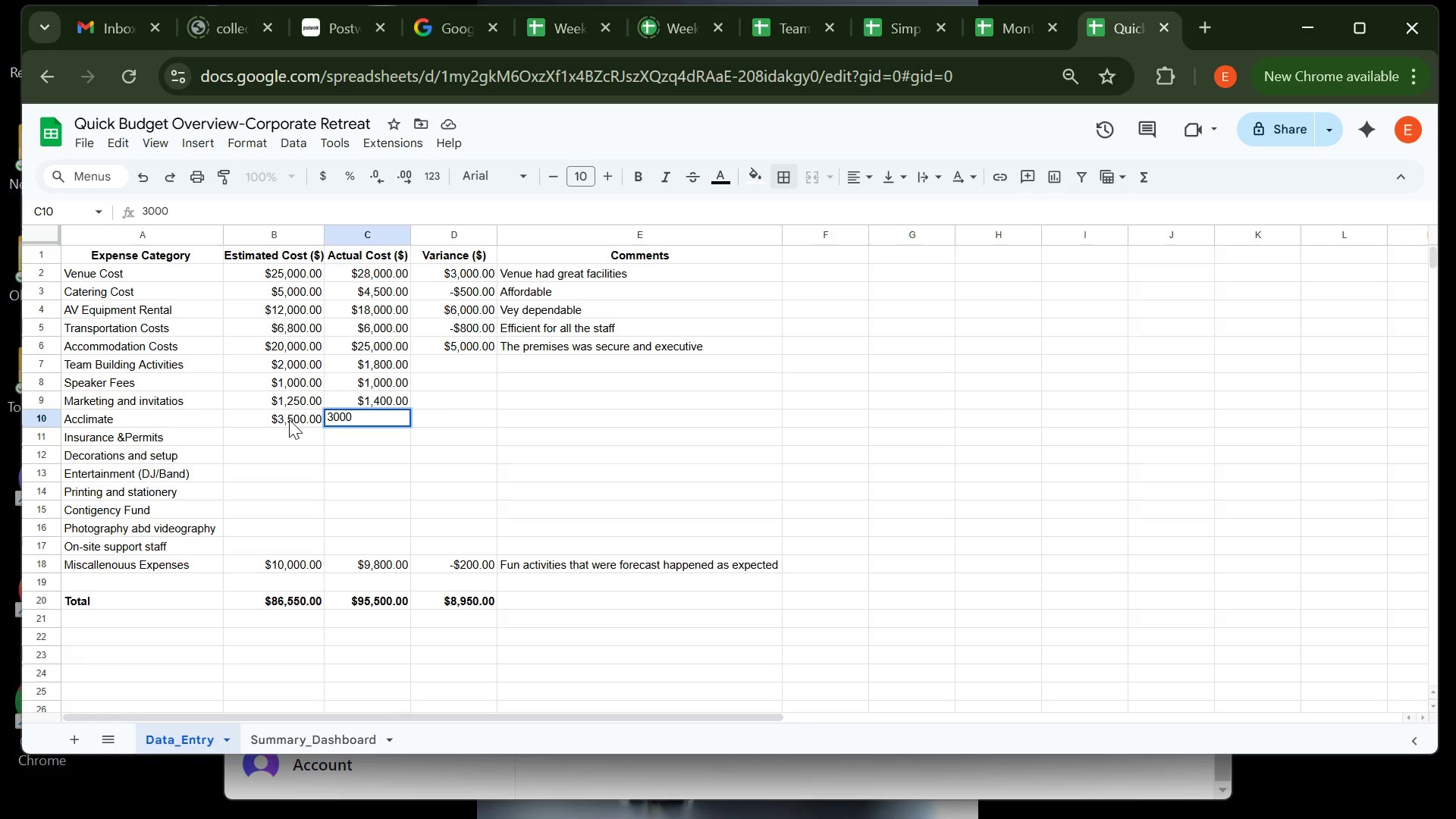 
key(ArrowDown)
 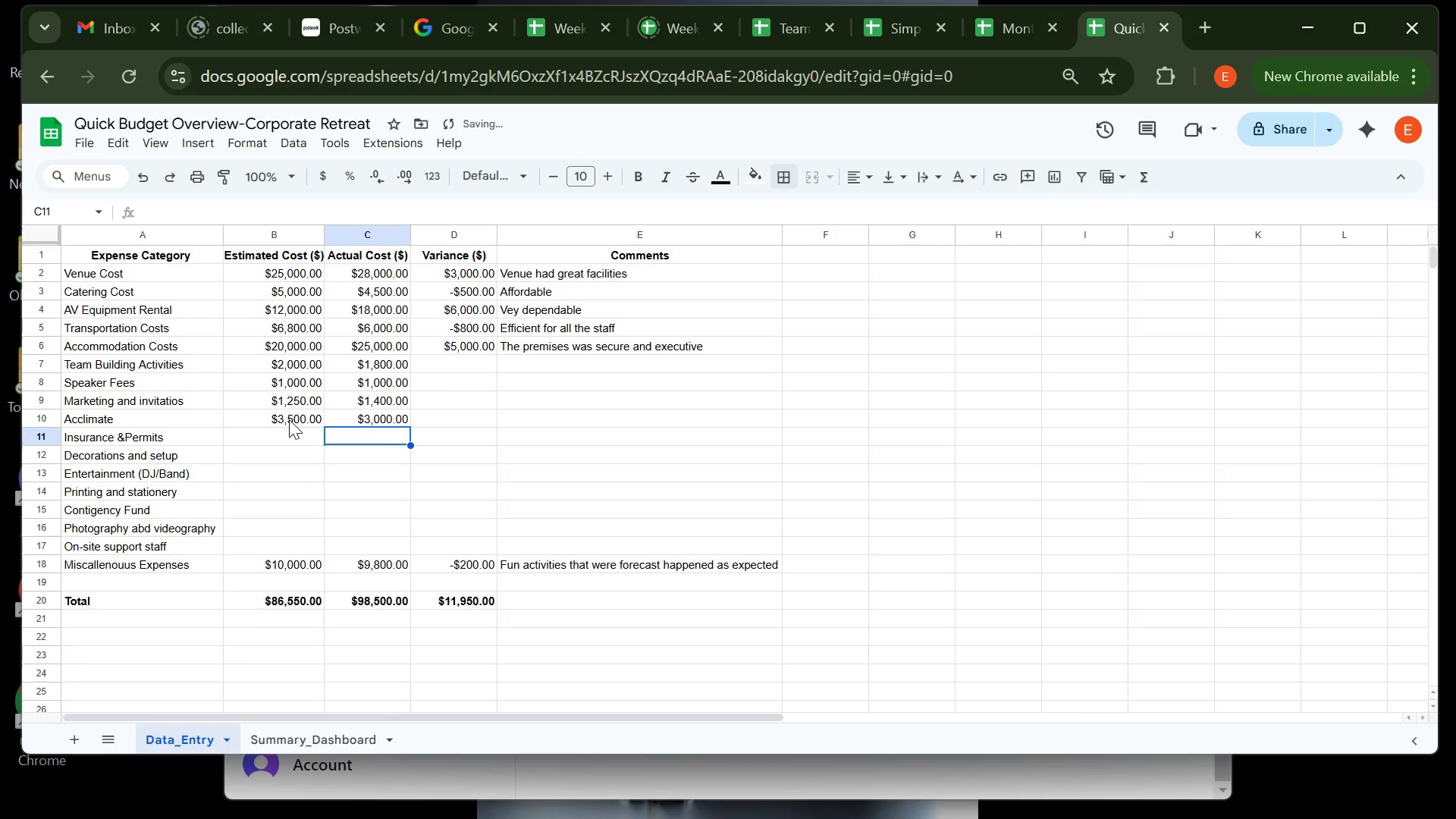 
key(ArrowLeft)
 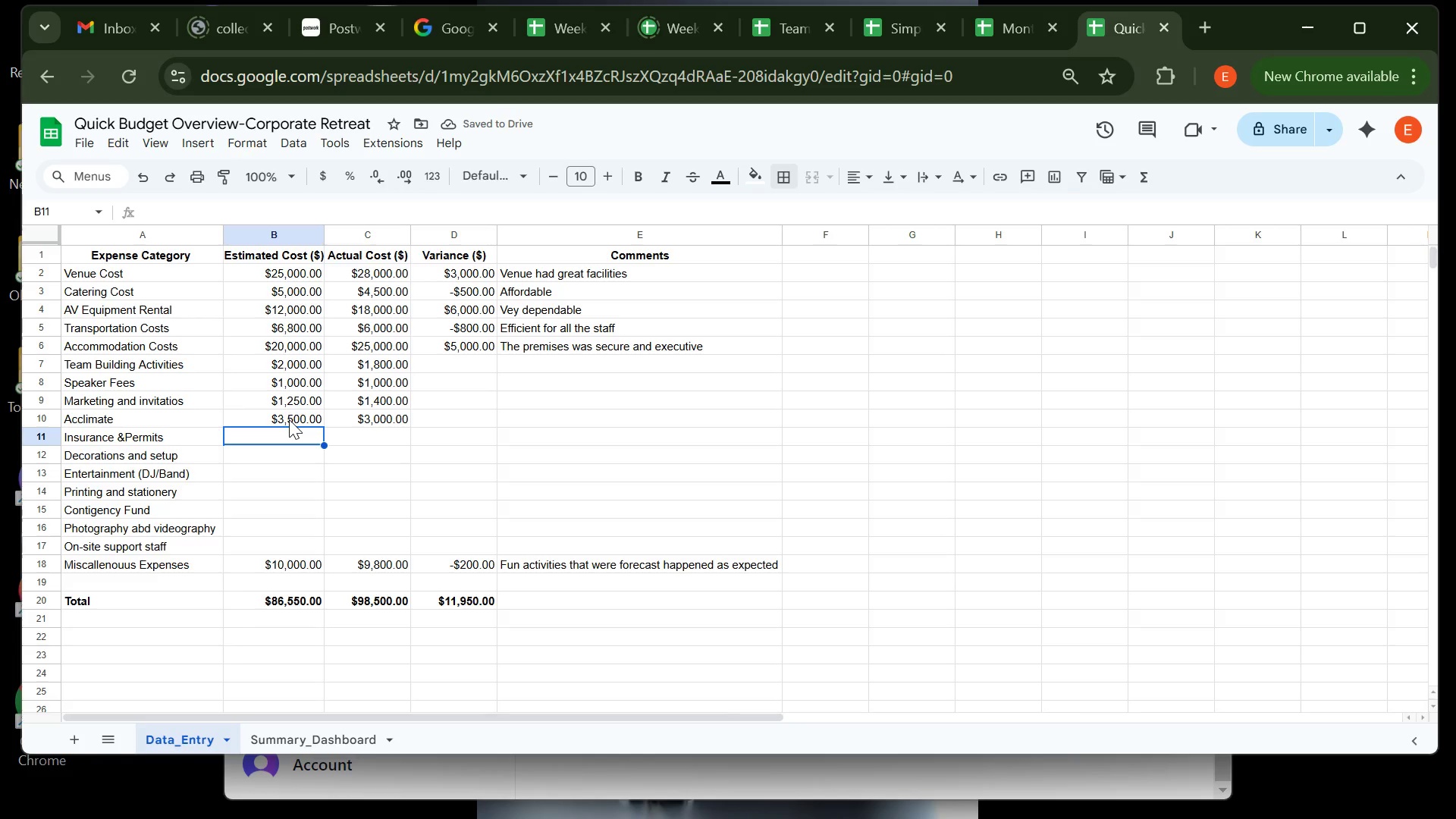 
wait(5.21)
 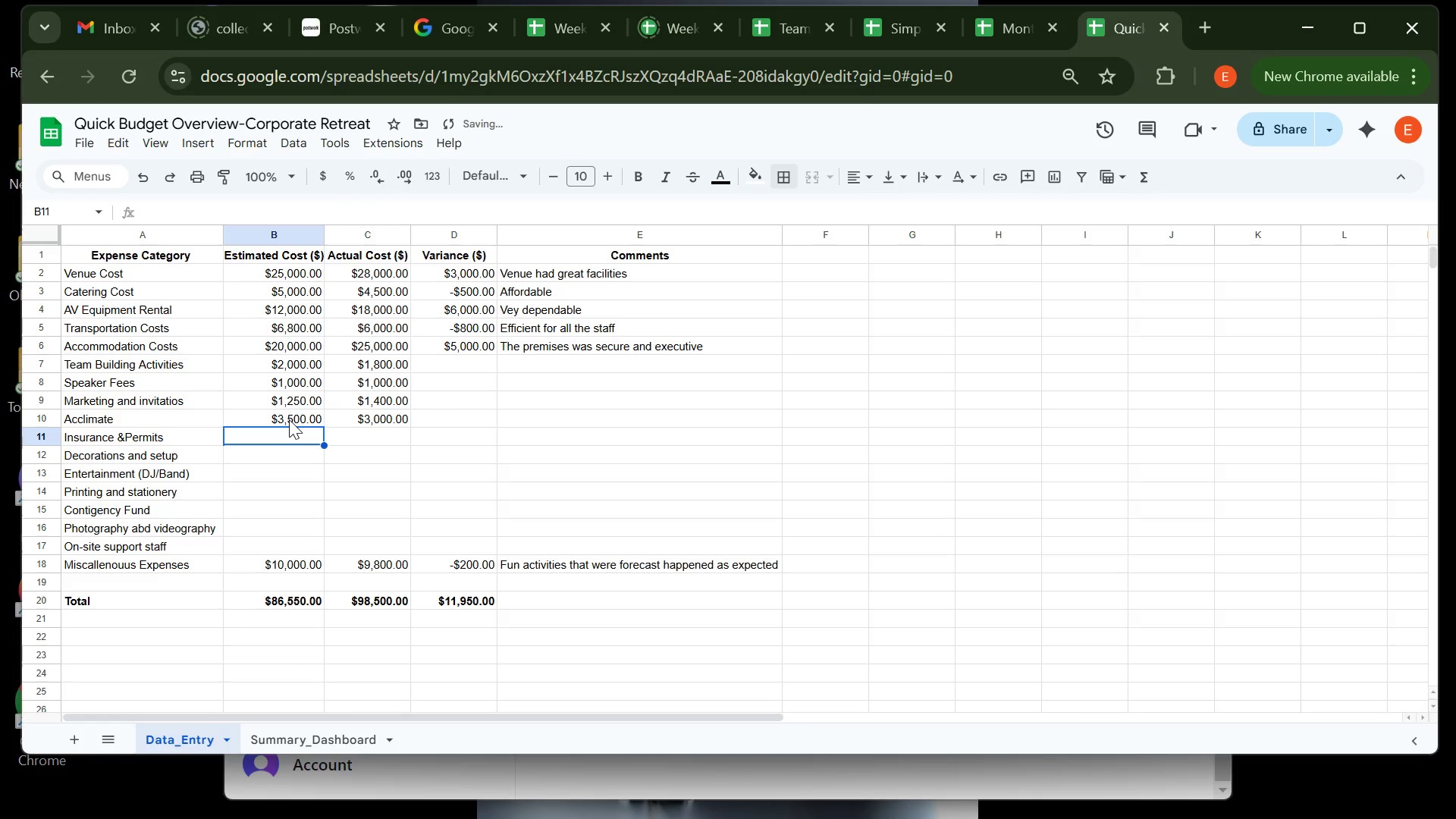 
type(27000)
key(Backspace)
 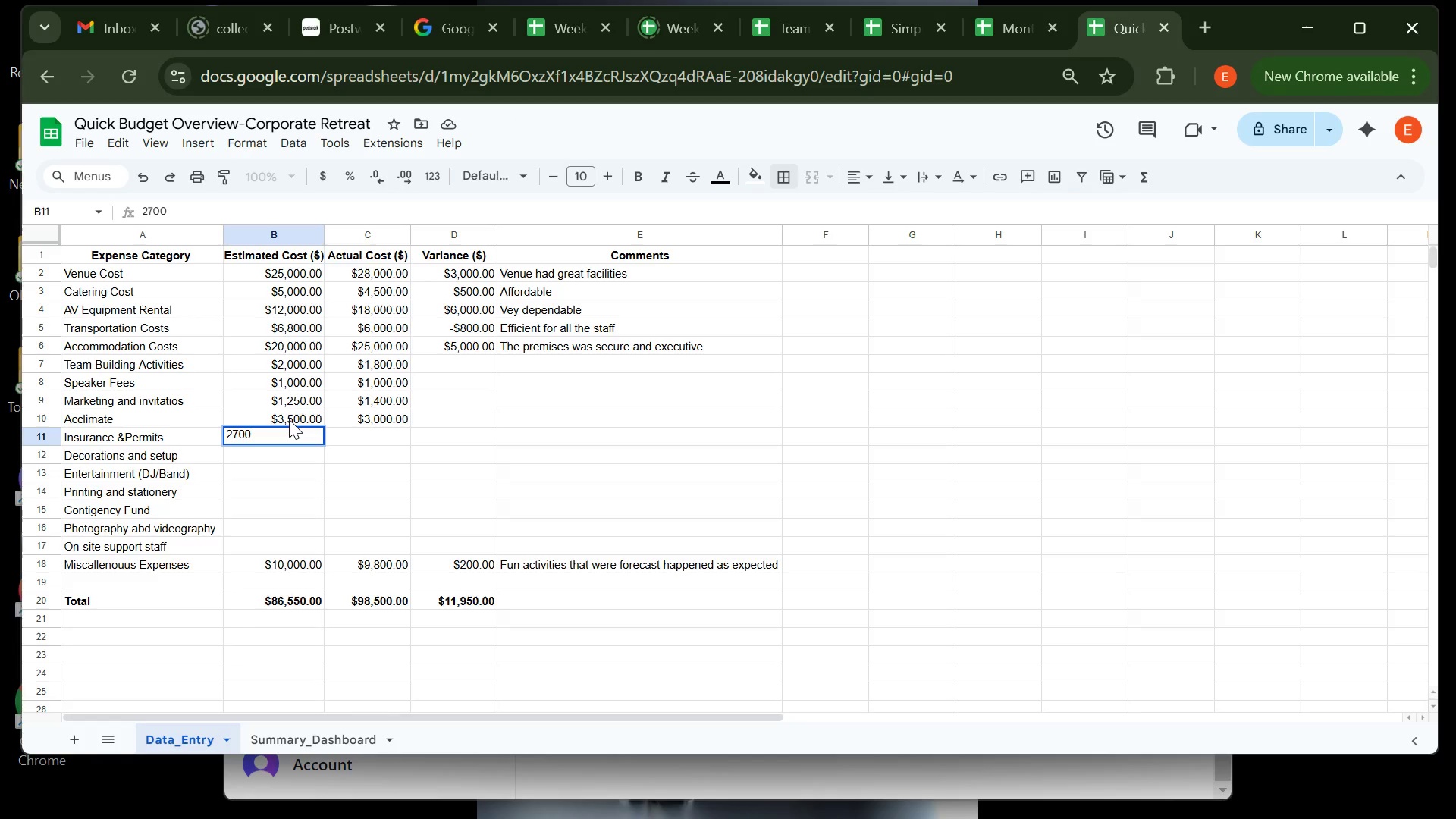 
key(ArrowRight)
 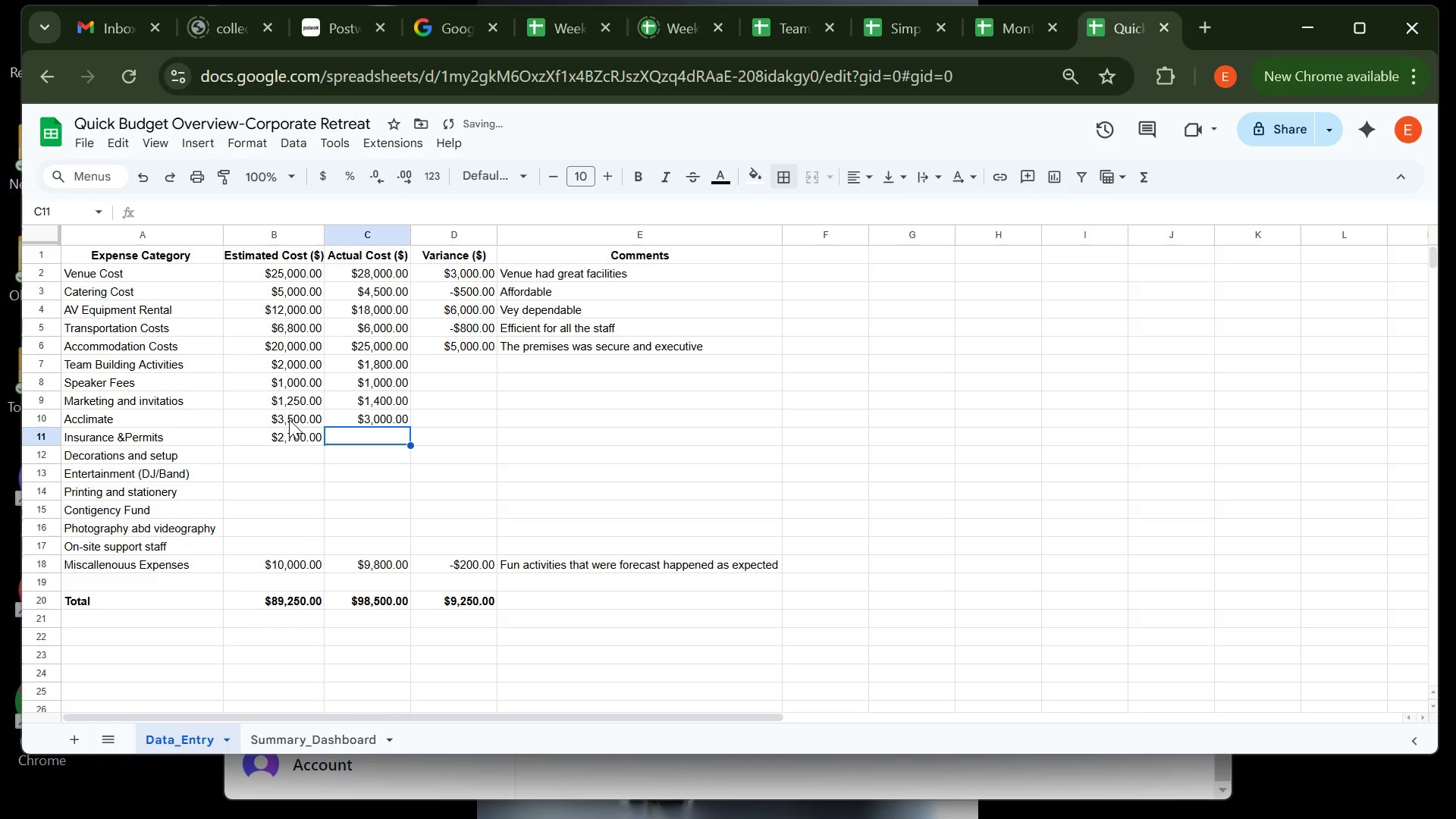 
type(300)
key(Backspace)
key(Backspace)
type(300)
 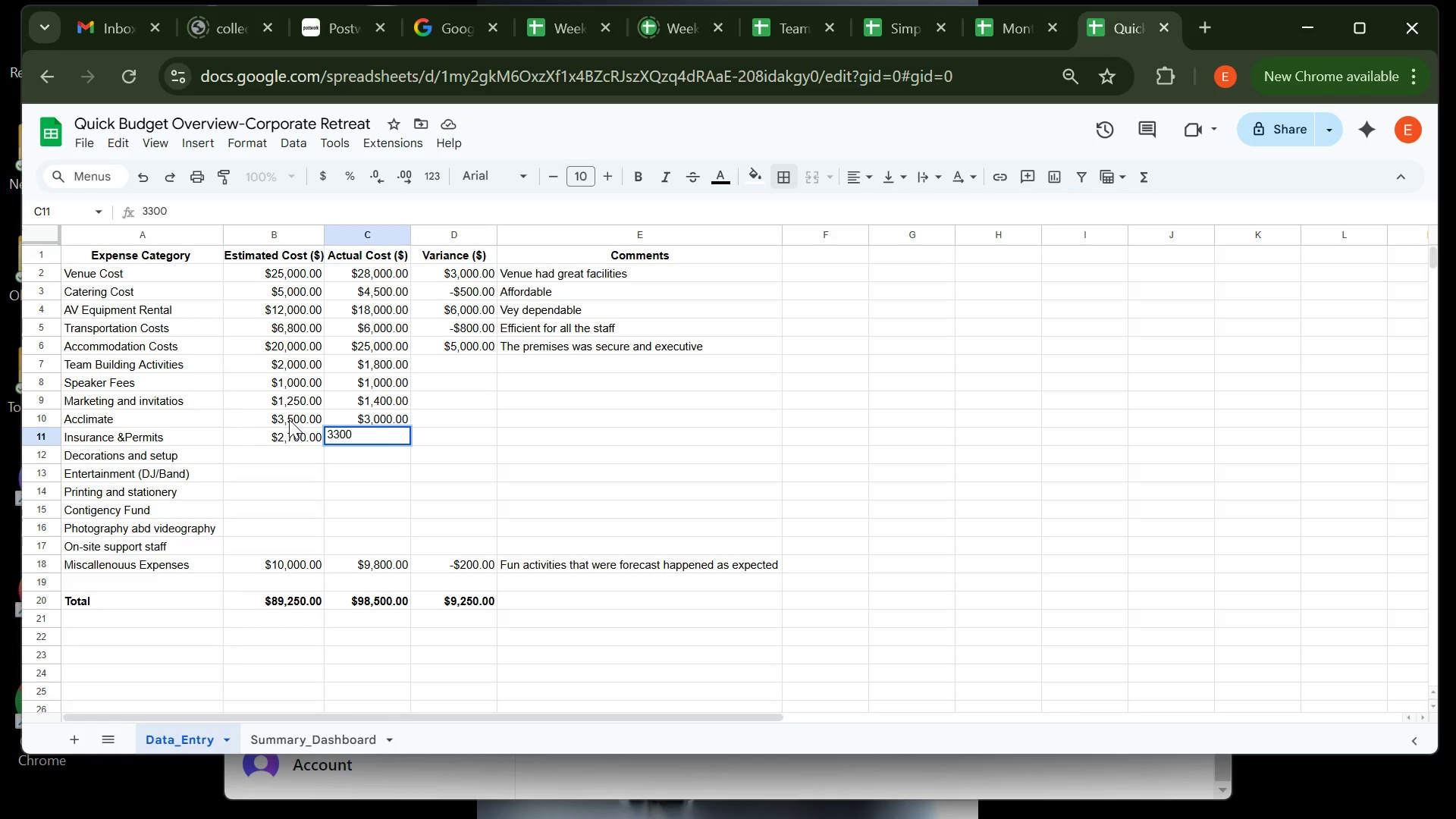 
key(ArrowDown)
 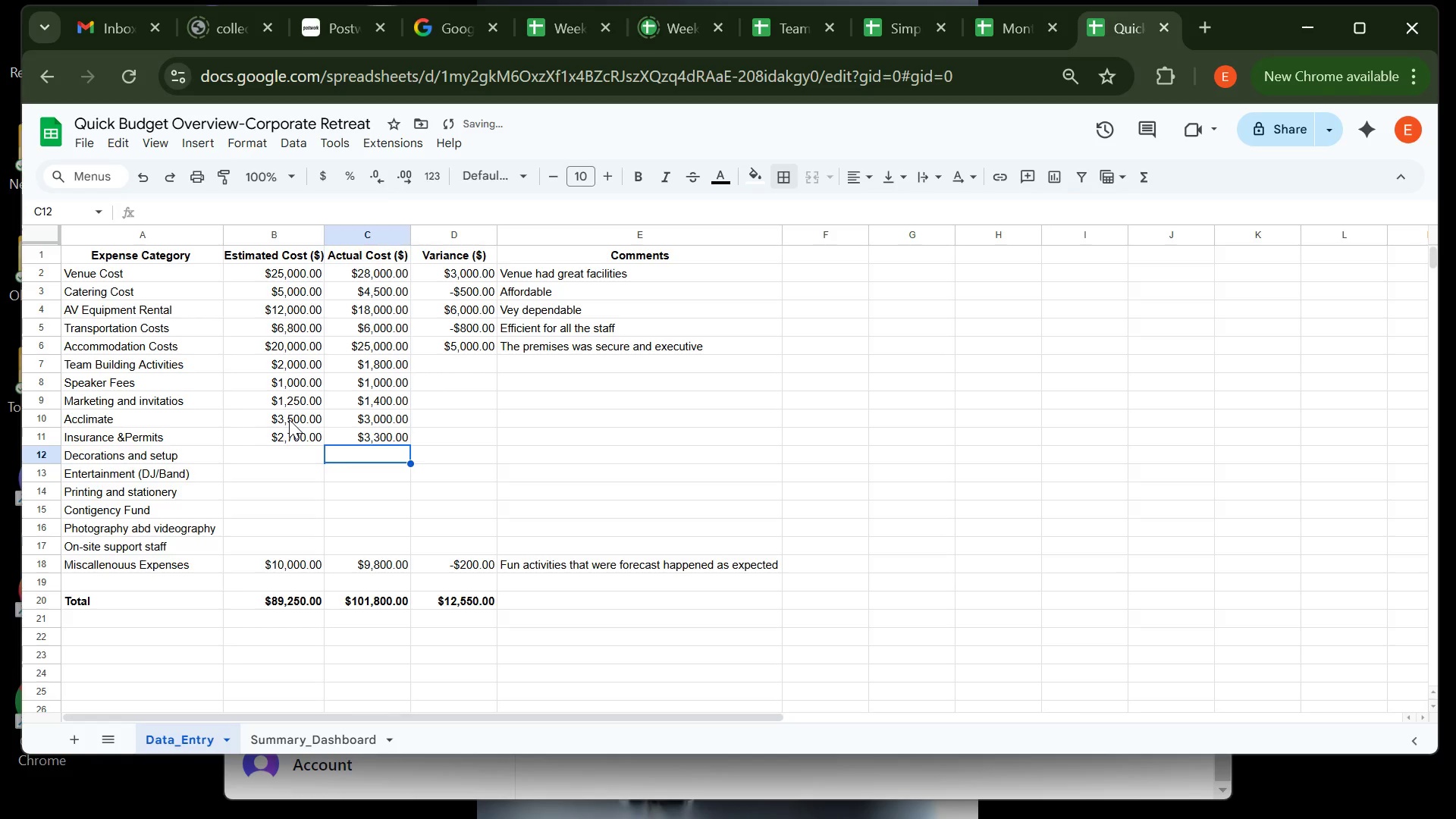 
key(ArrowLeft)
 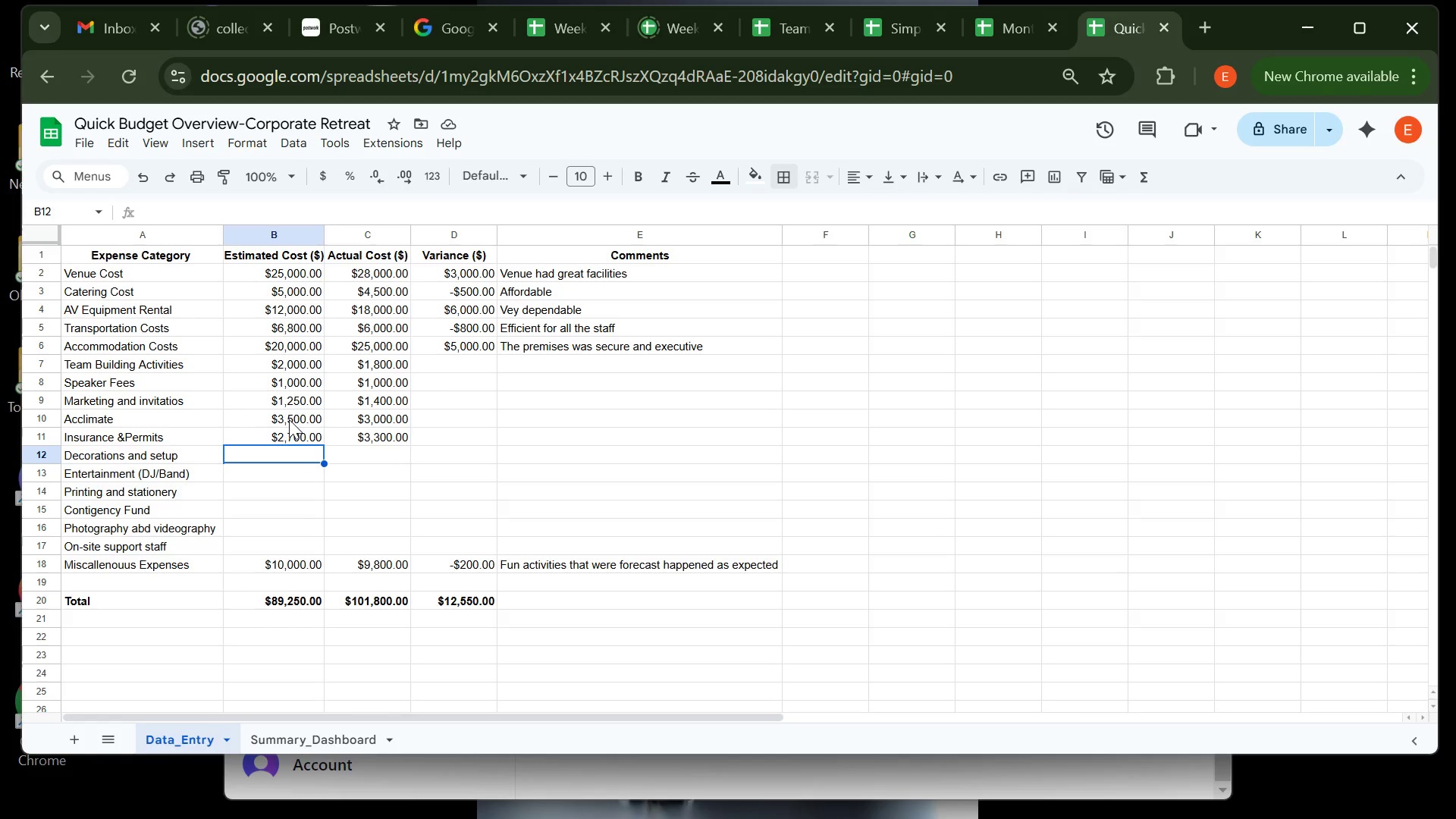 
wait(16.82)
 